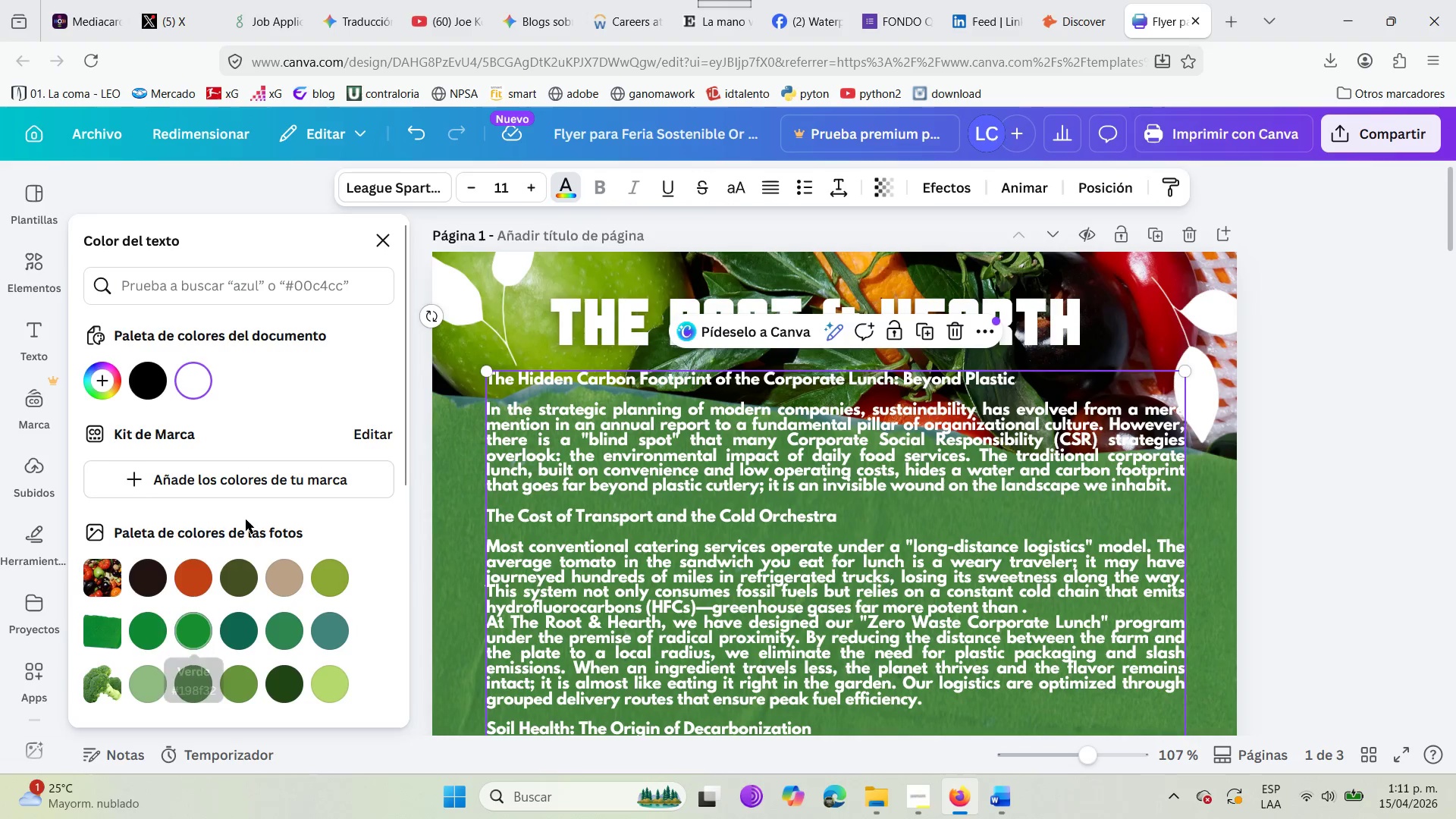 
scroll: coordinate [219, 557], scroll_direction: down, amount: 4.0
 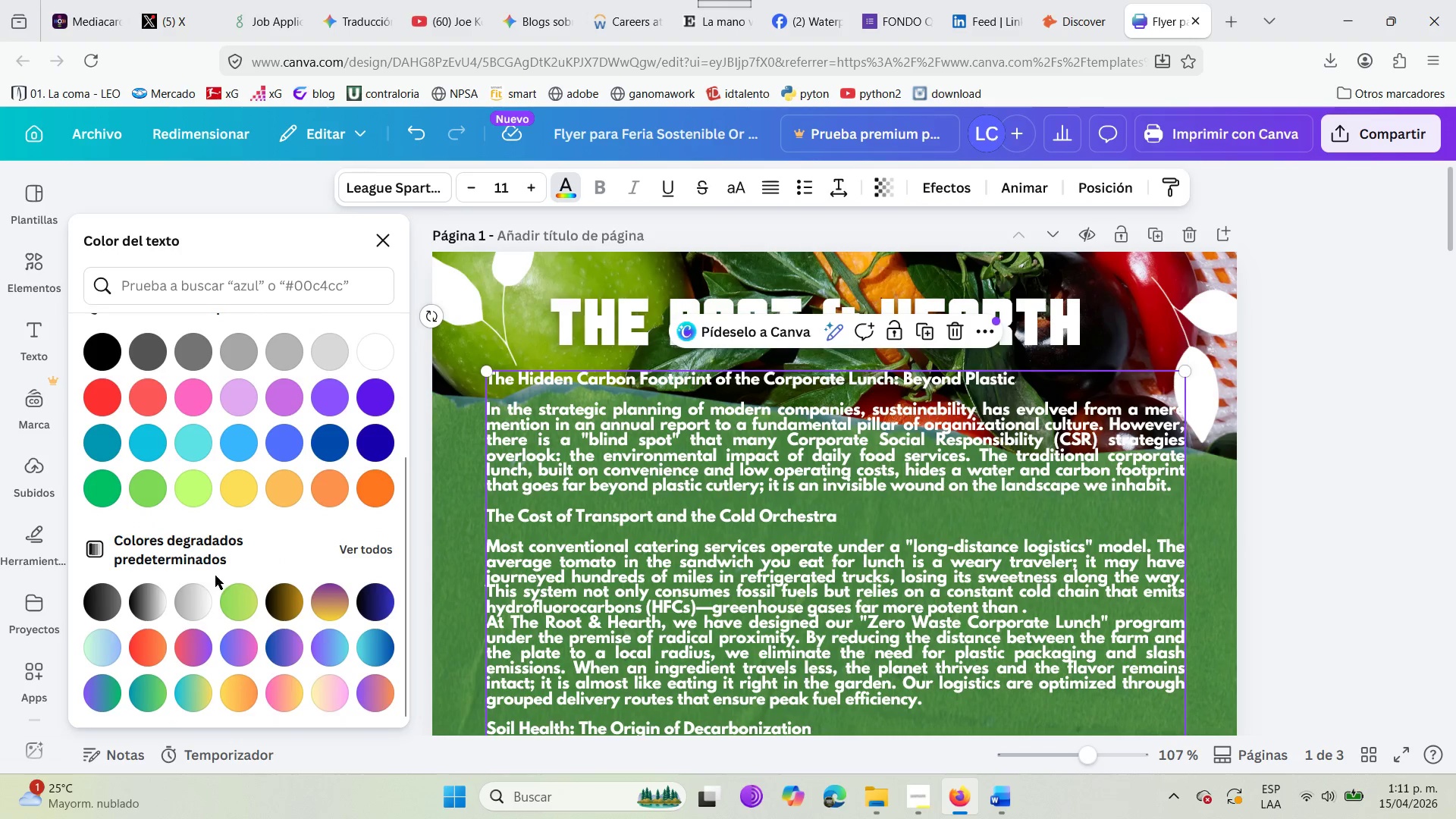 
left_click([205, 604])
 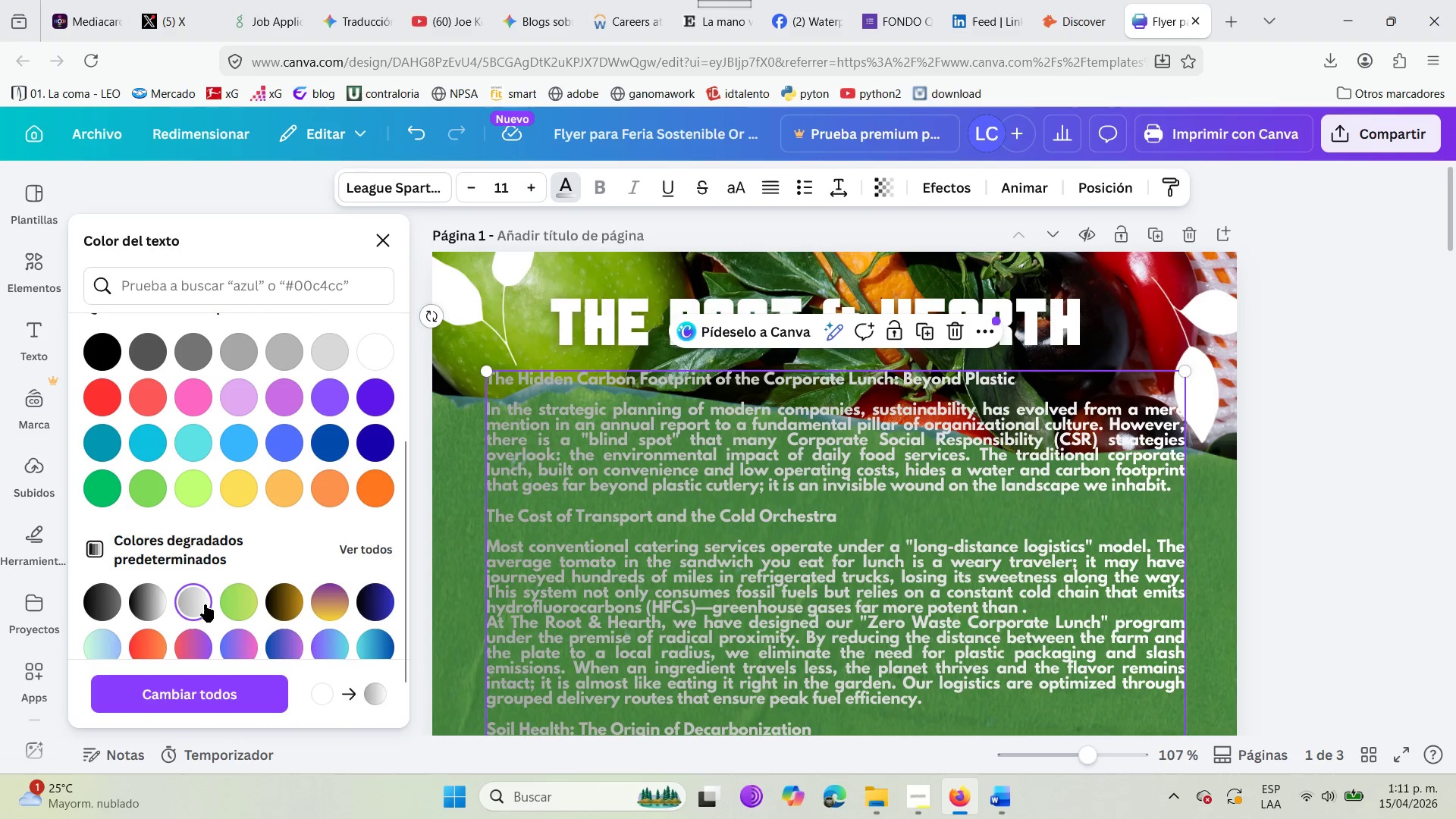 
scroll: coordinate [213, 612], scroll_direction: down, amount: 3.0
 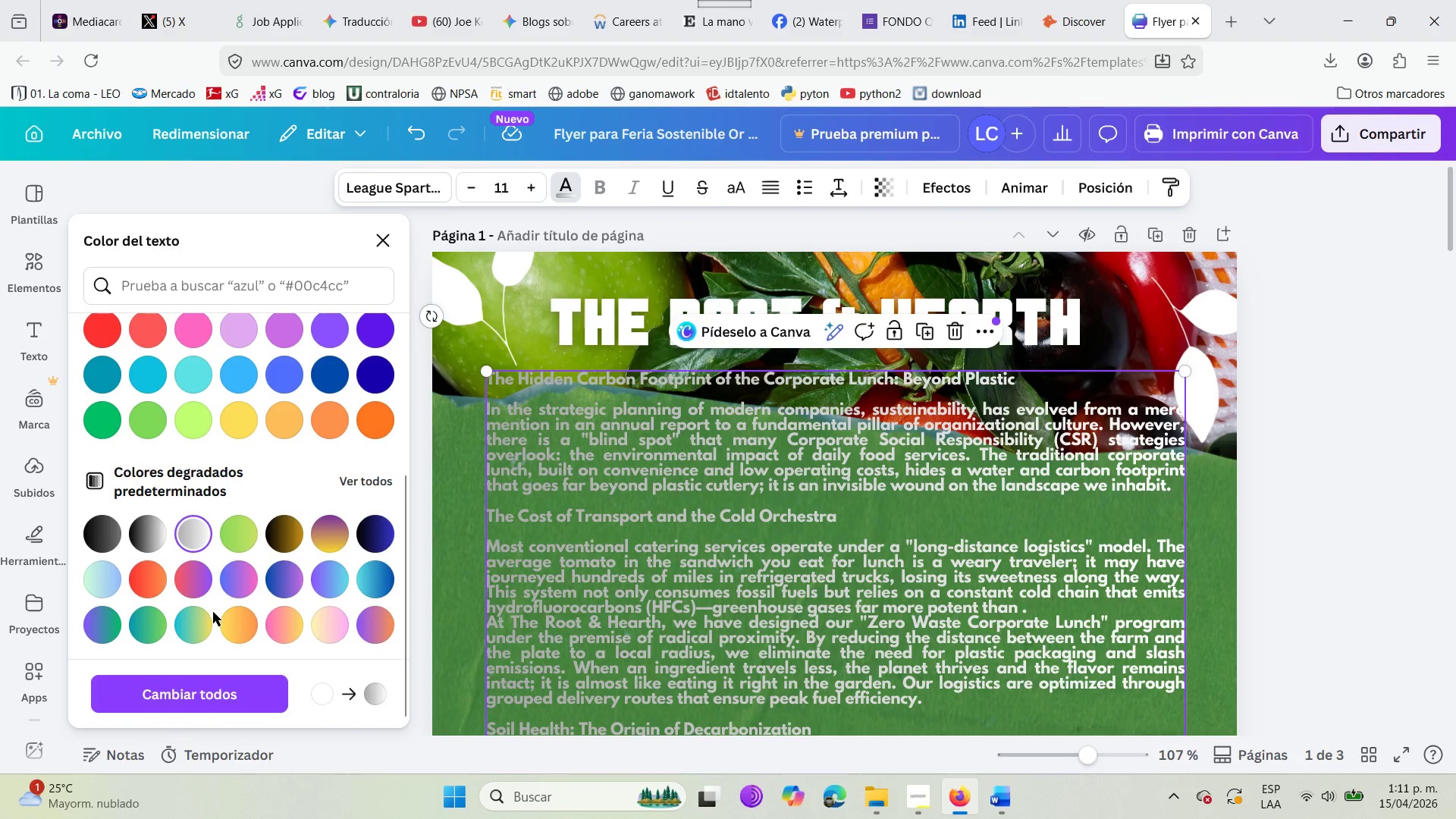 
scroll: coordinate [217, 611], scroll_direction: up, amount: 6.0
 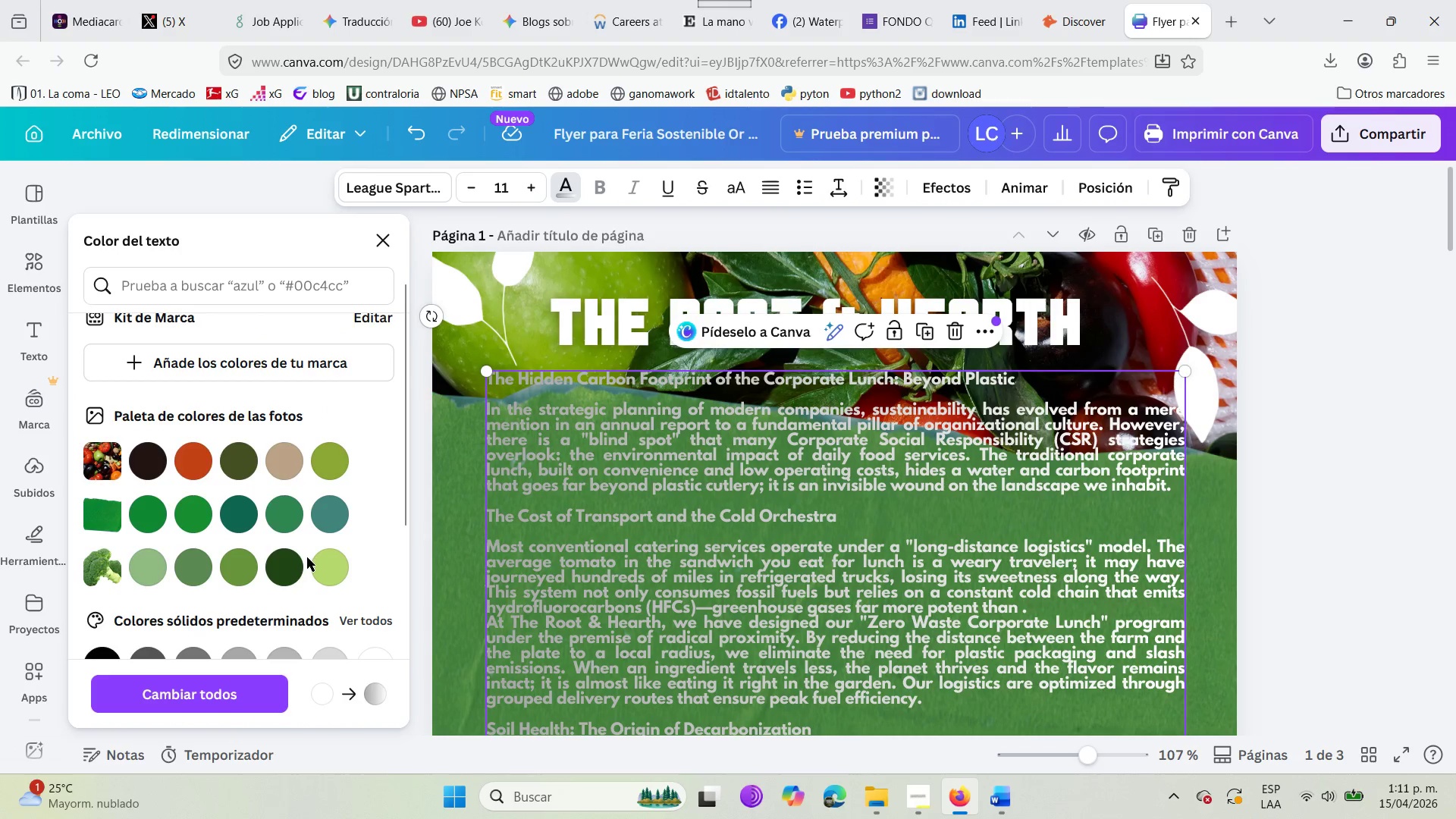 
scroll: coordinate [307, 557], scroll_direction: down, amount: 1.0
 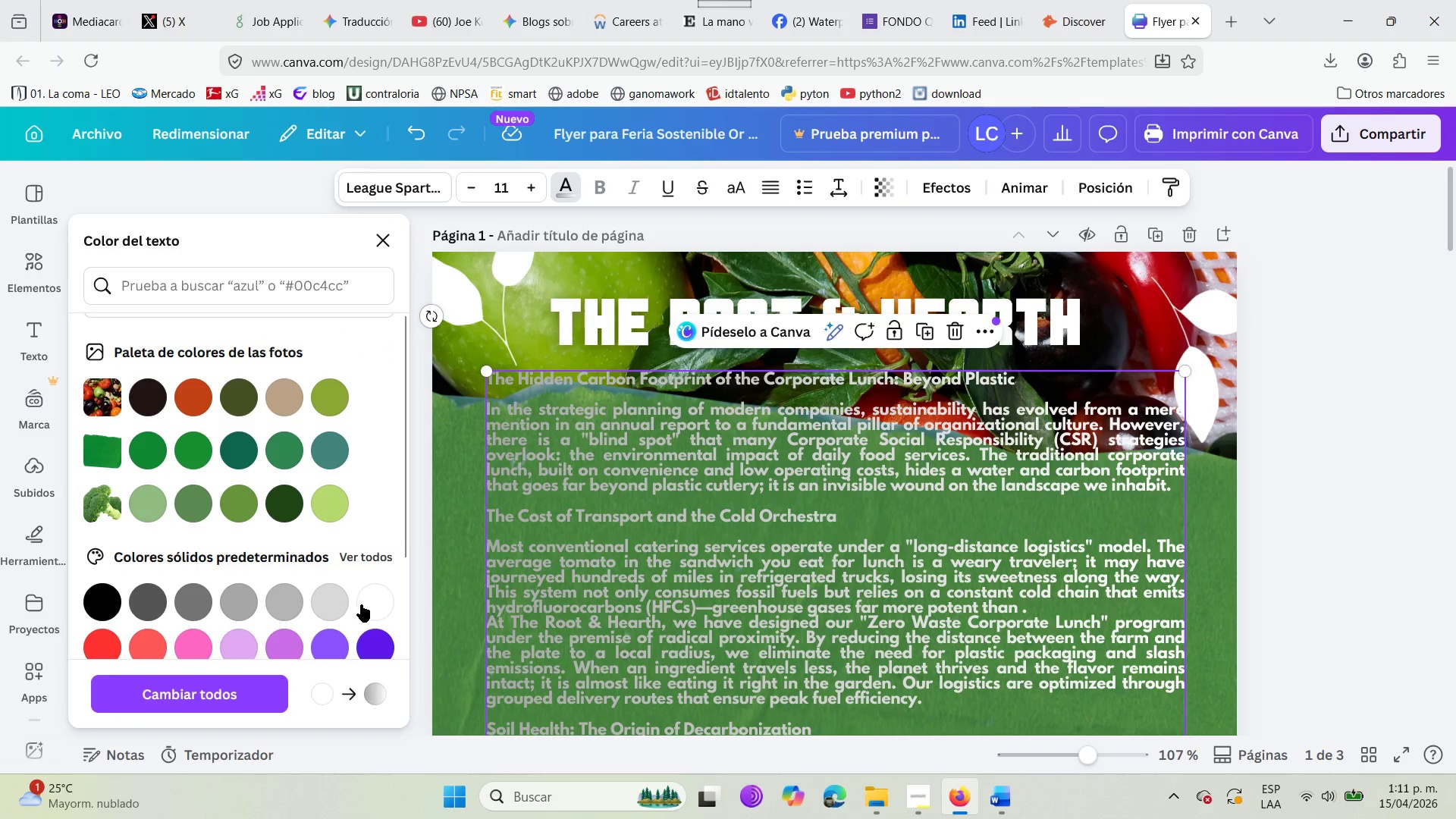 
left_click([361, 604])
 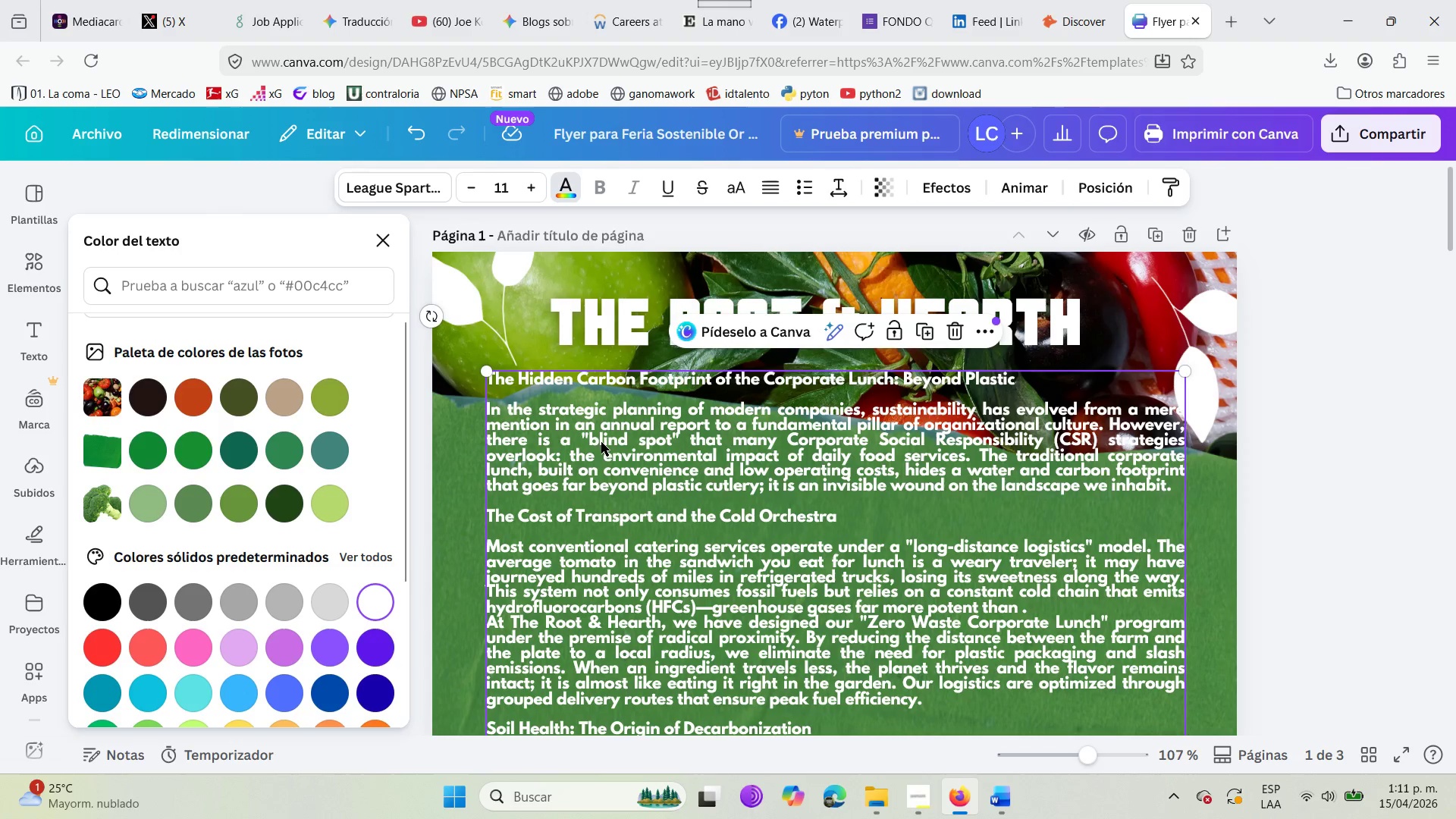 
scroll: coordinate [687, 440], scroll_direction: down, amount: 5.0
 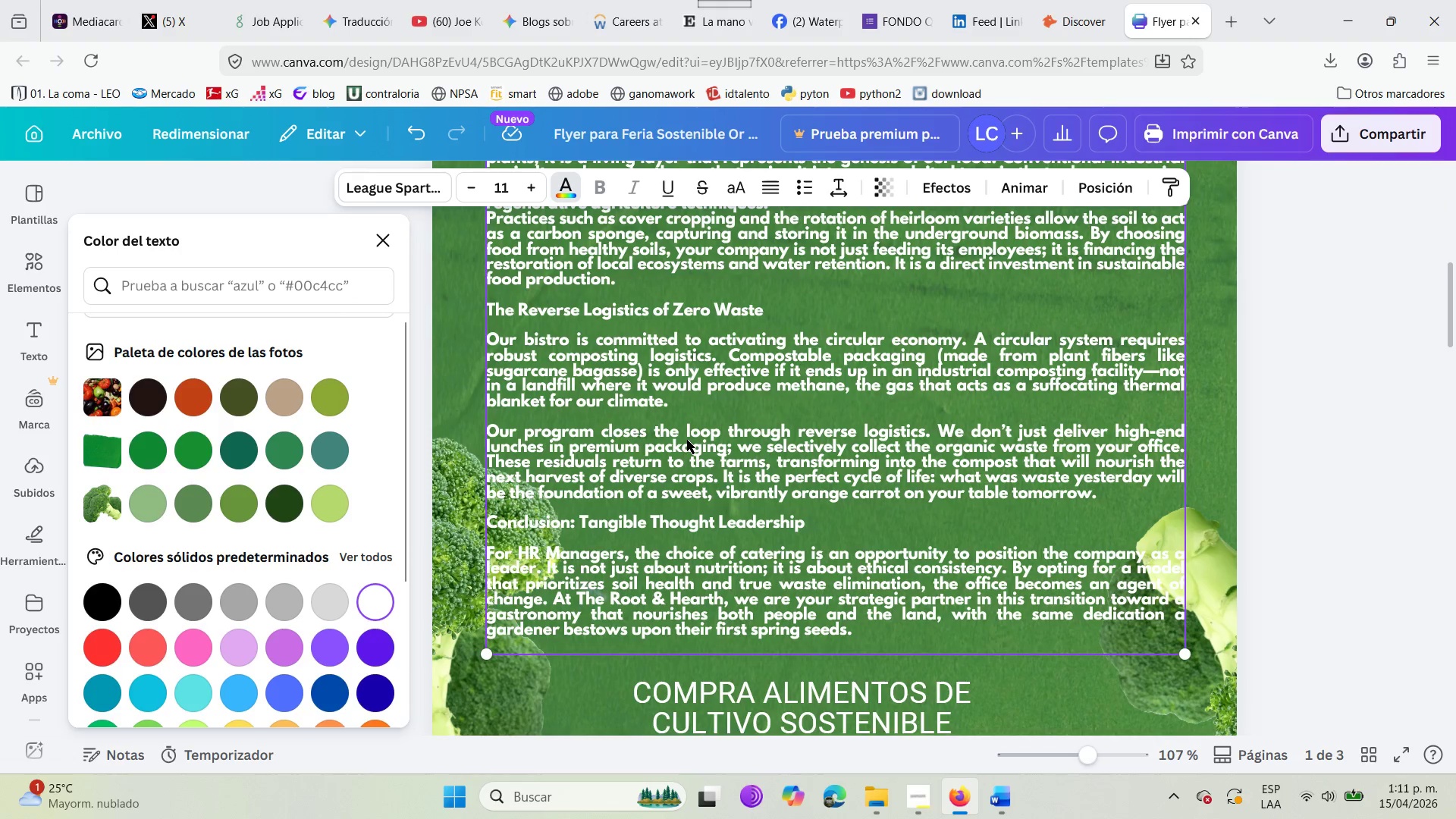 
scroll: coordinate [687, 440], scroll_direction: up, amount: 1.0
 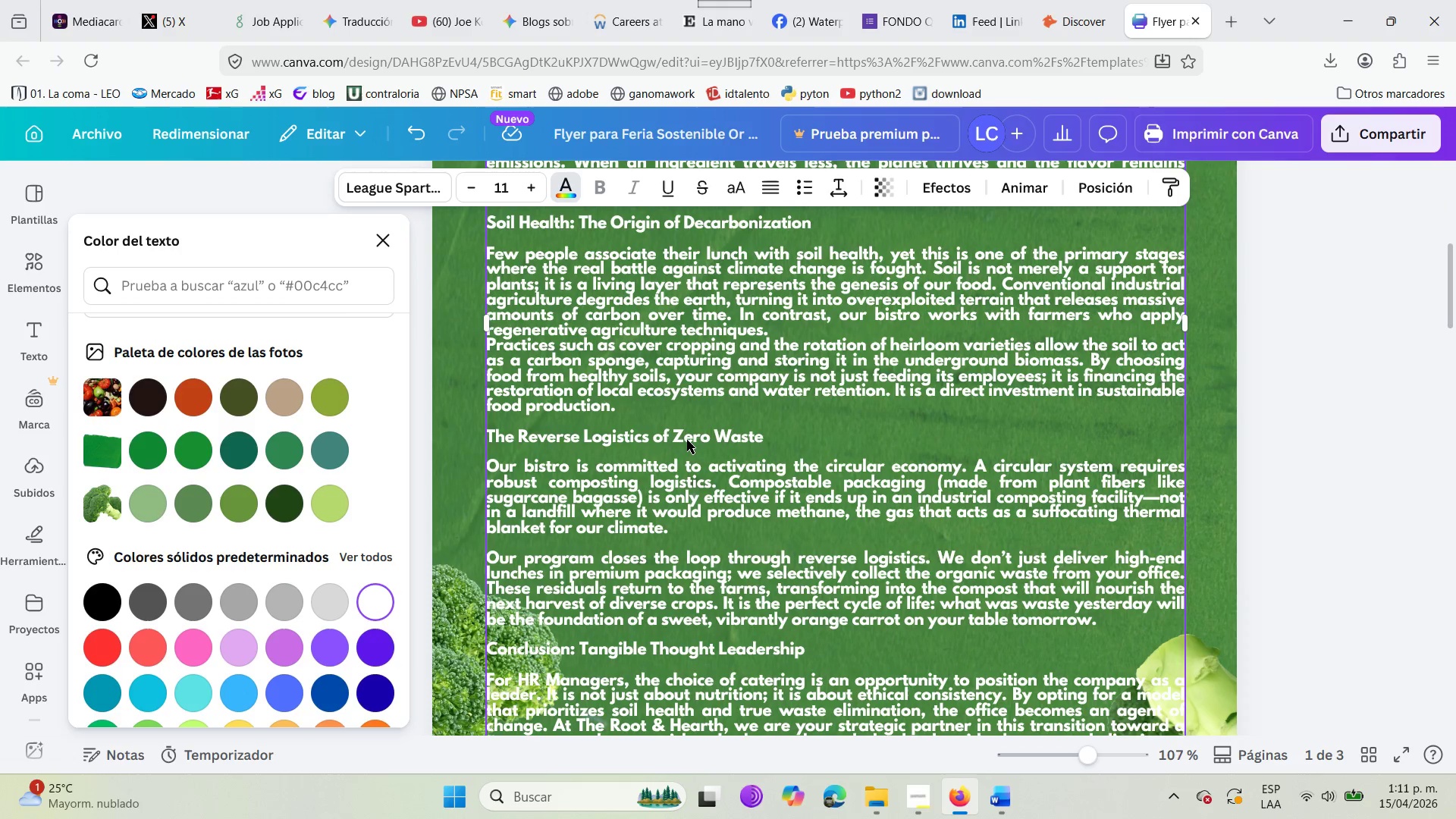 
scroll: coordinate [573, 485], scroll_direction: down, amount: 3.0
 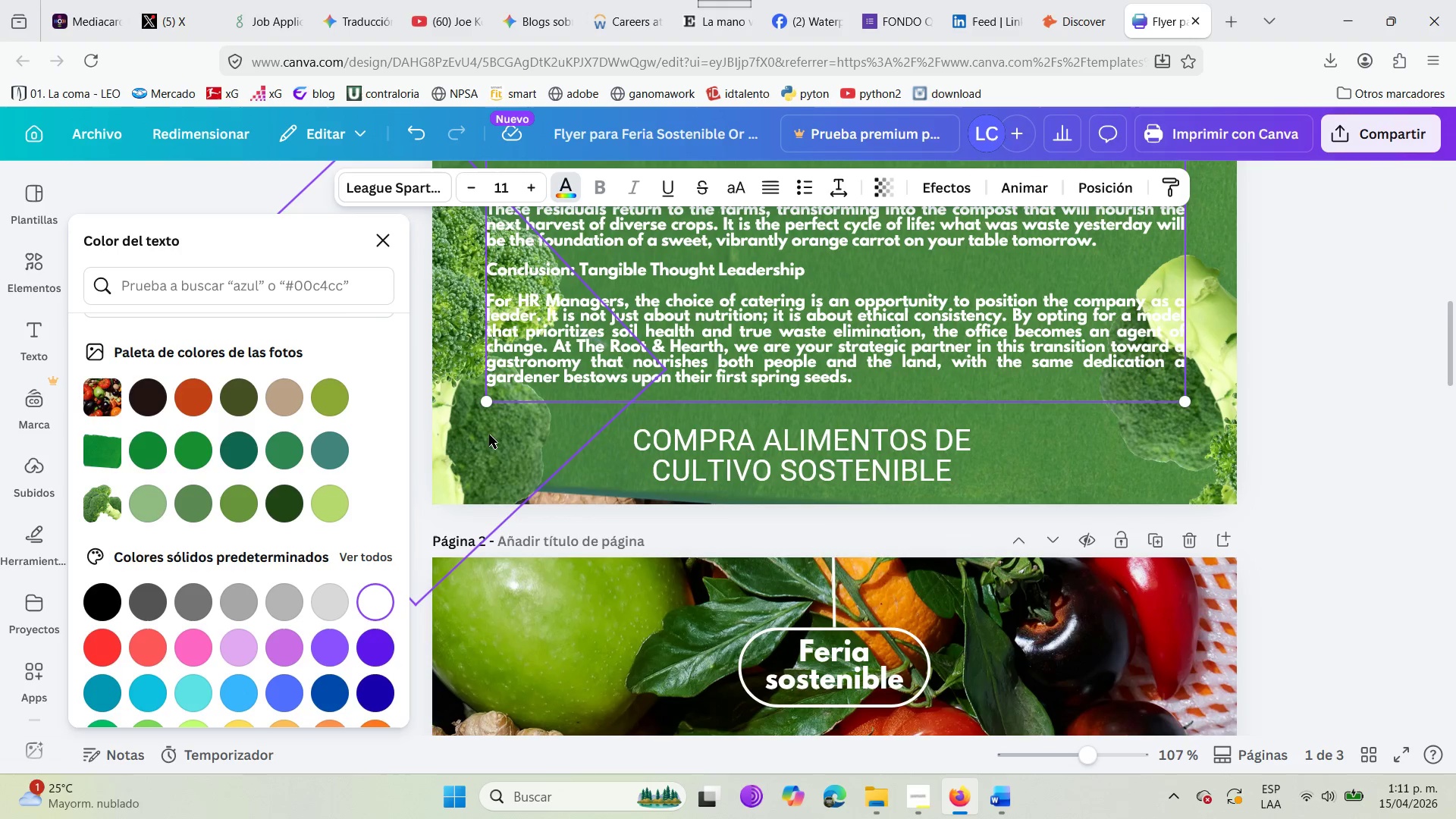 
left_click_drag(start_coordinate=[485, 433], to_coordinate=[392, 559])
 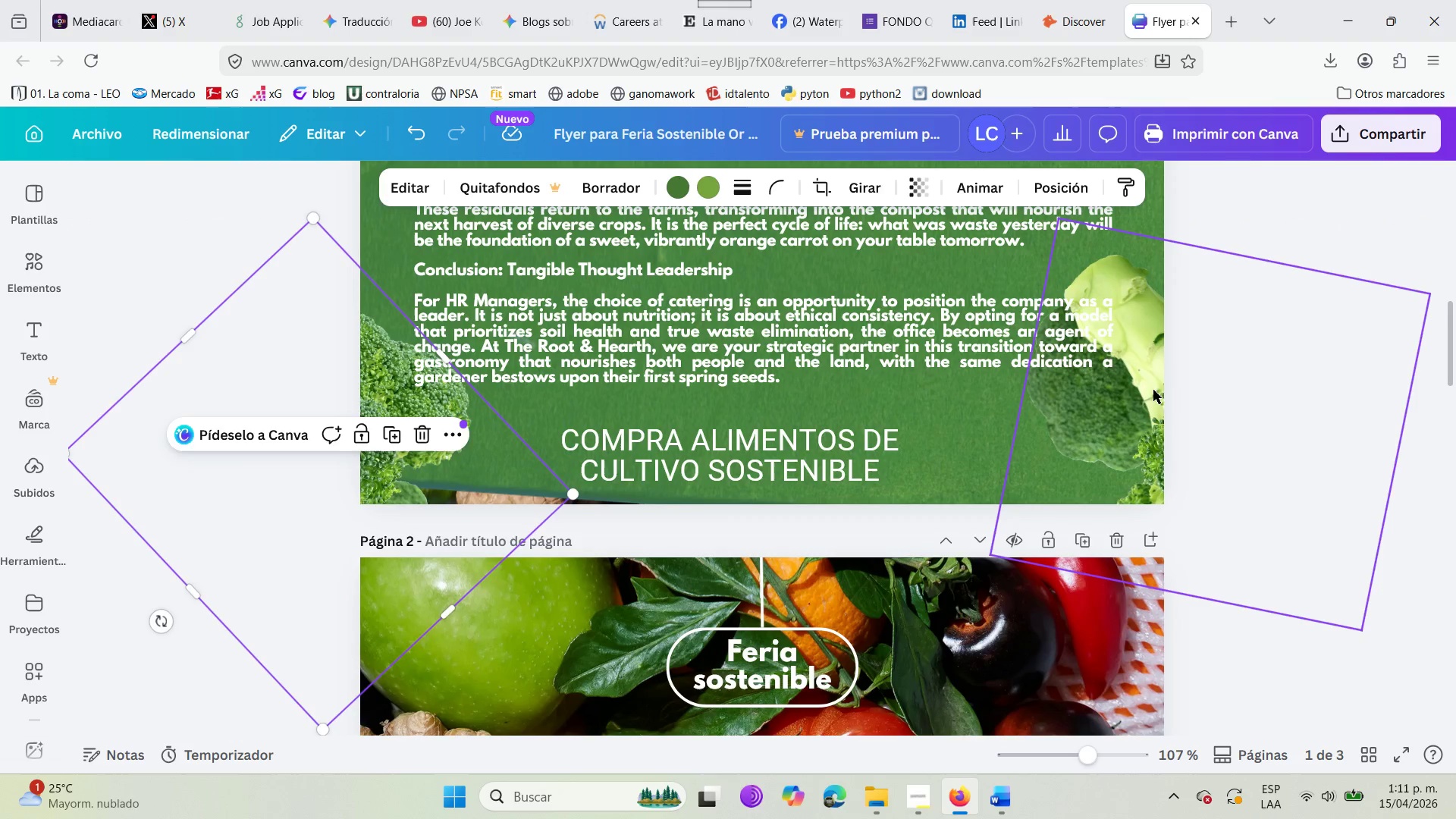 
left_click_drag(start_coordinate=[1148, 396], to_coordinate=[1143, 474])
 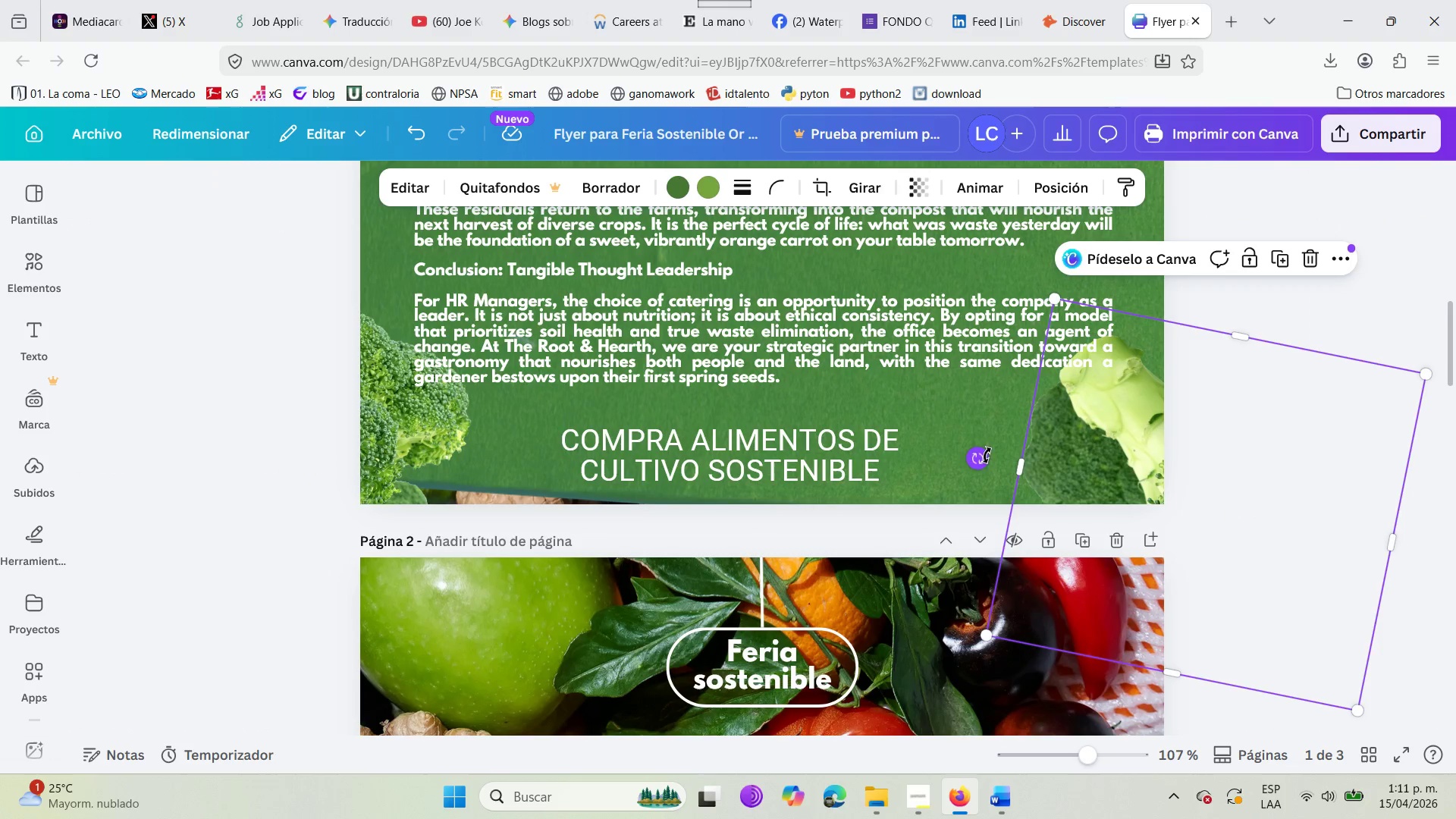 
left_click_drag(start_coordinate=[975, 457], to_coordinate=[1351, 453])
 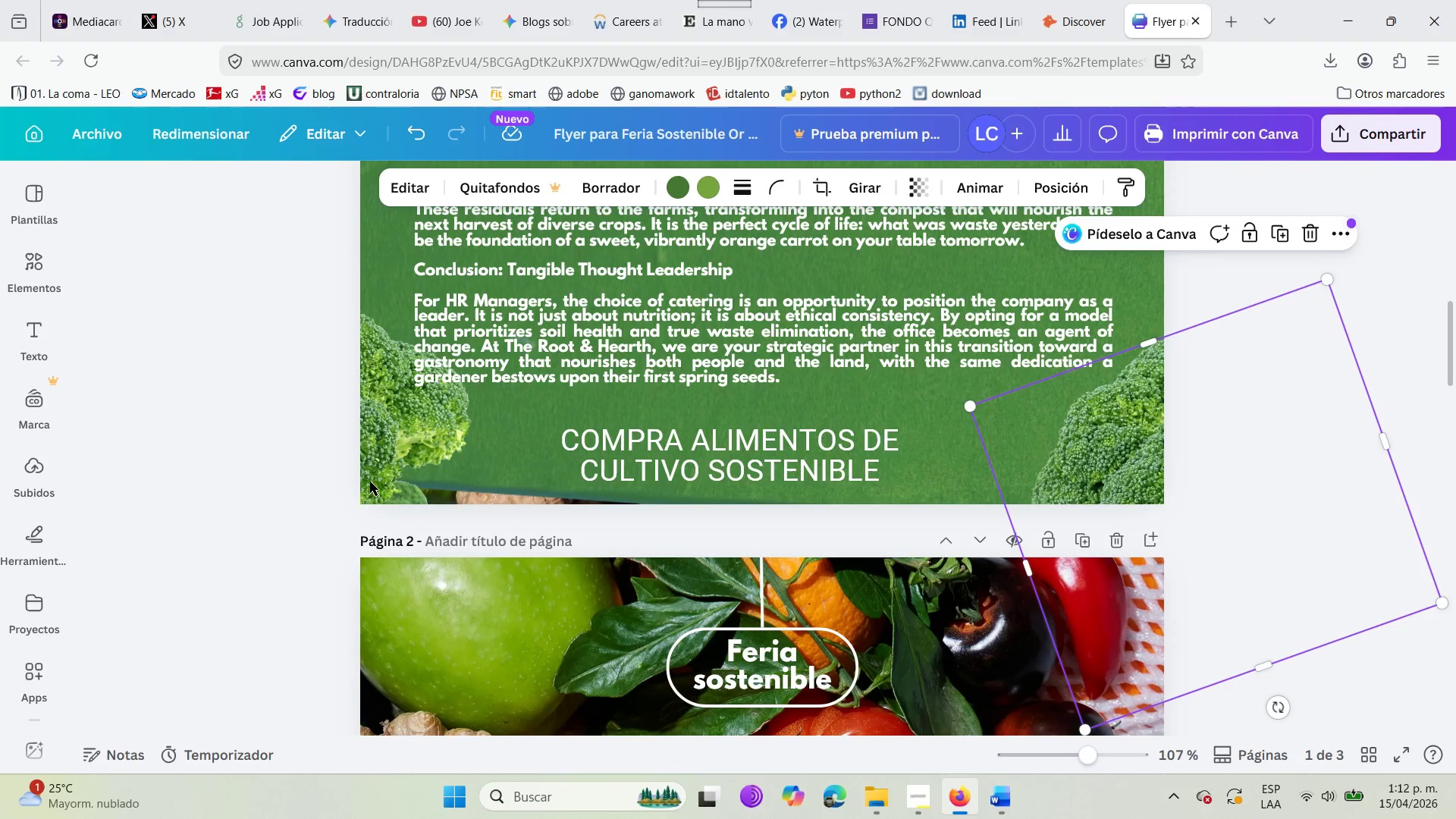 
left_click([373, 431])
 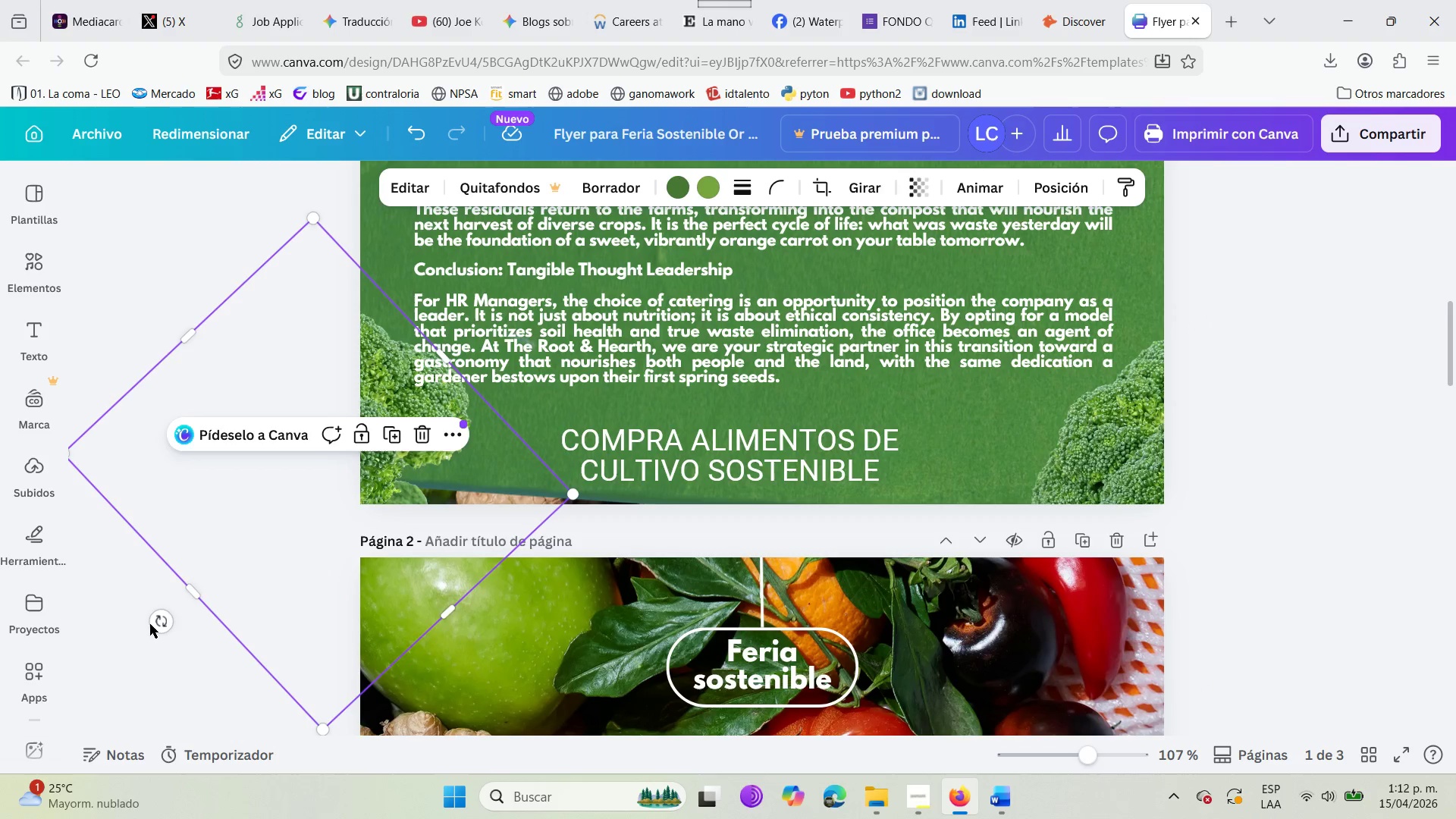 
left_click_drag(start_coordinate=[165, 620], to_coordinate=[137, 487])
 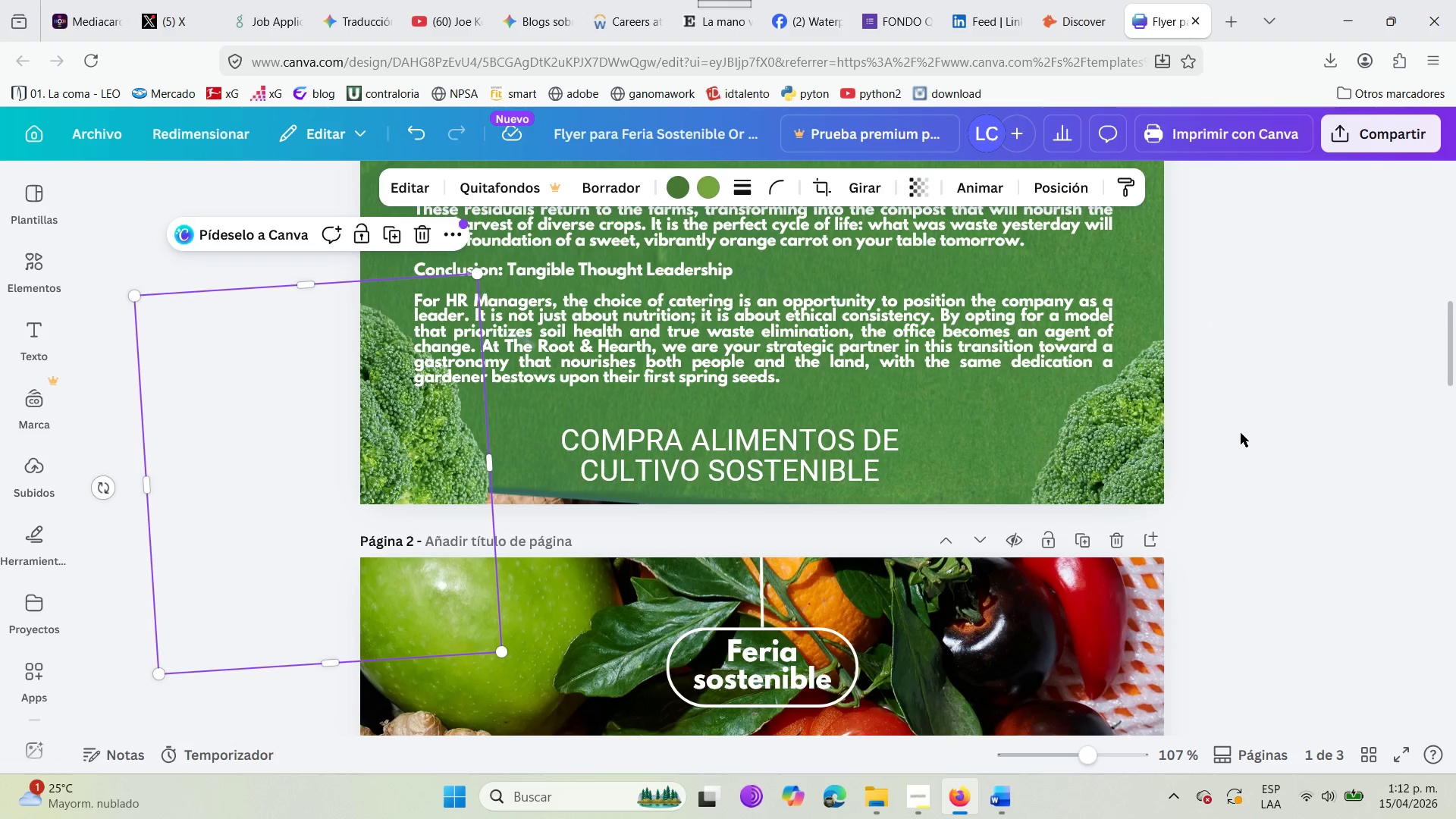 
left_click([1326, 297])
 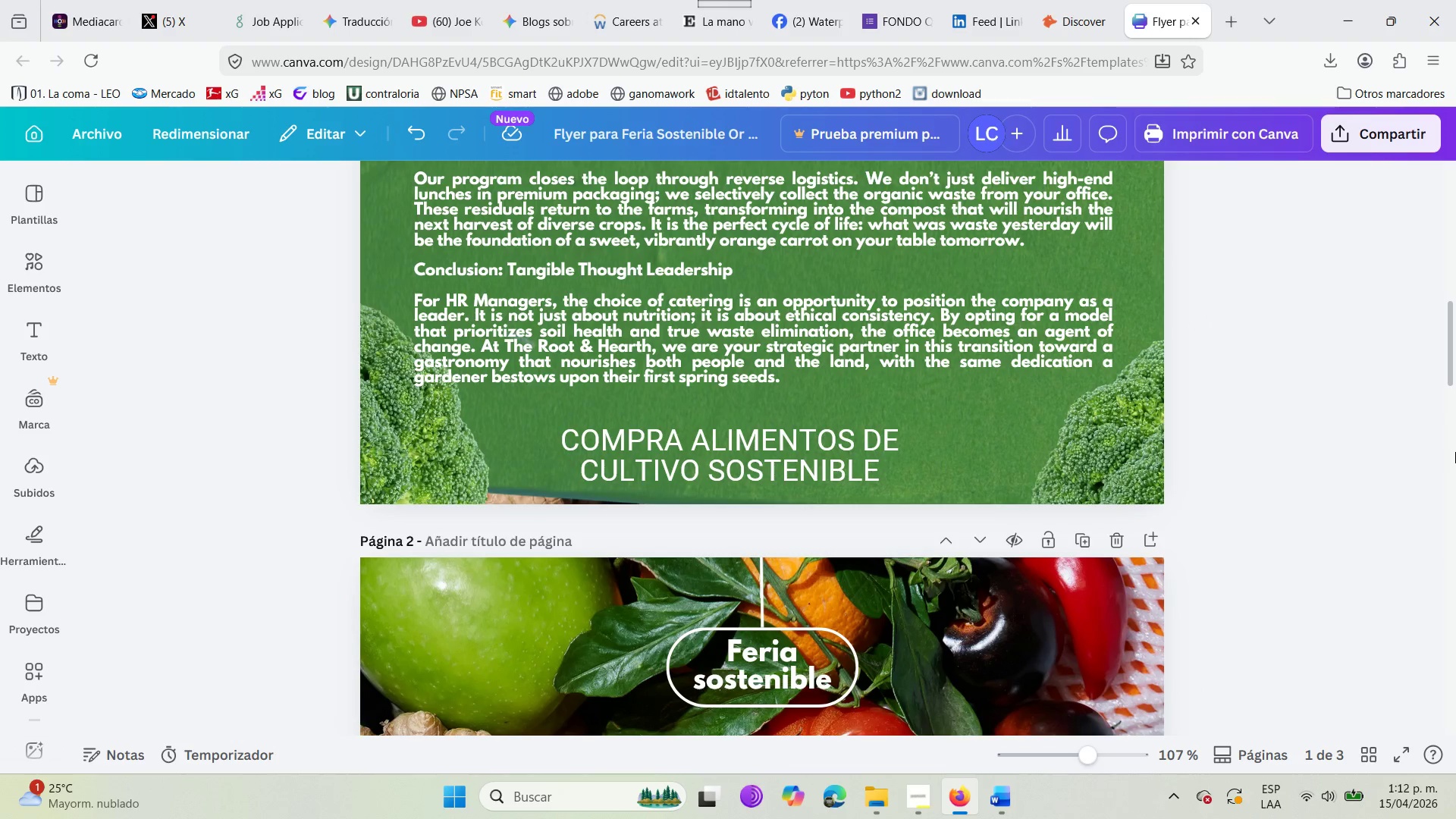 
scroll: coordinate [922, 351], scroll_direction: up, amount: 7.0
 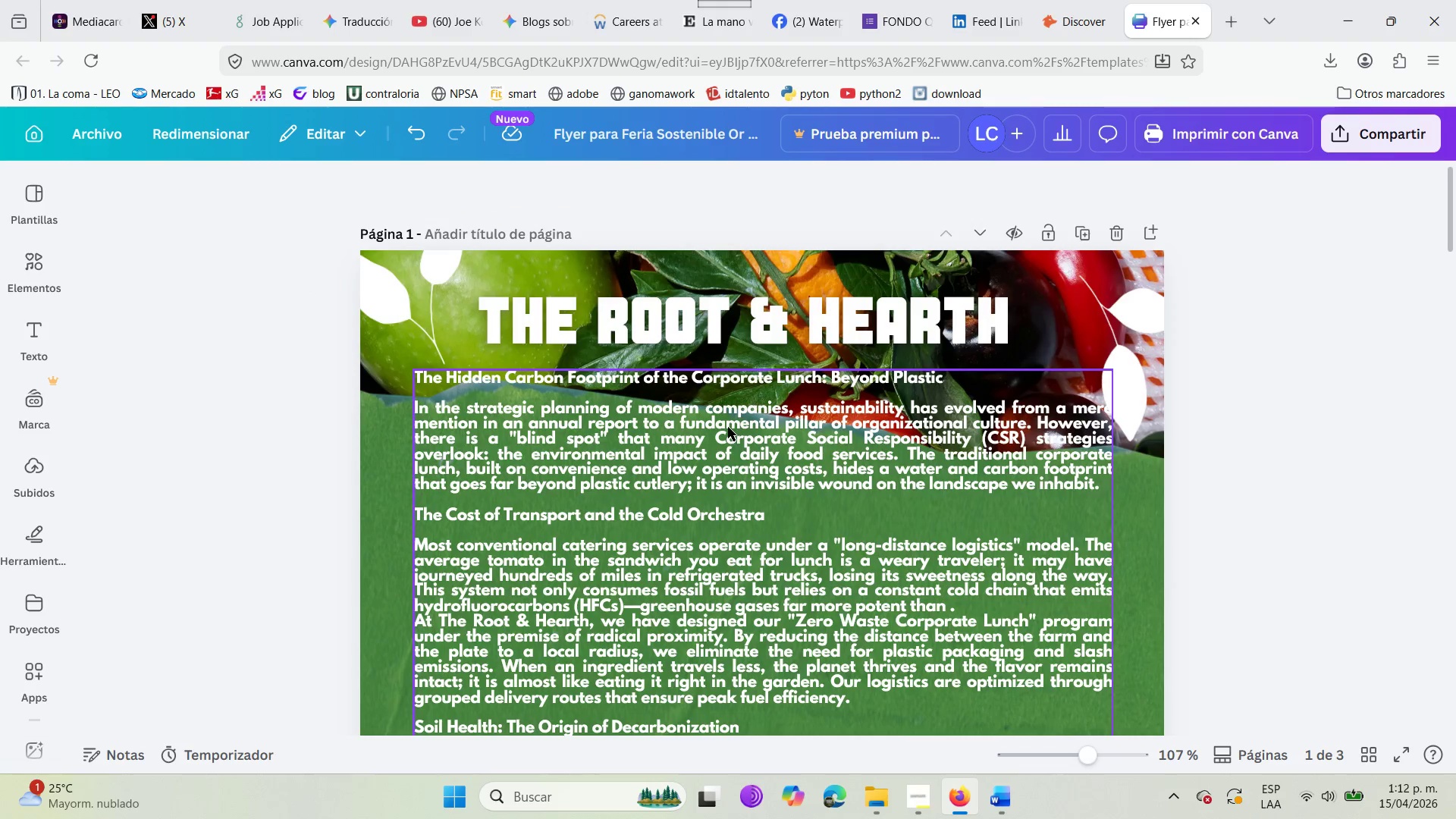 
left_click_drag(start_coordinate=[727, 426], to_coordinate=[734, 451])
 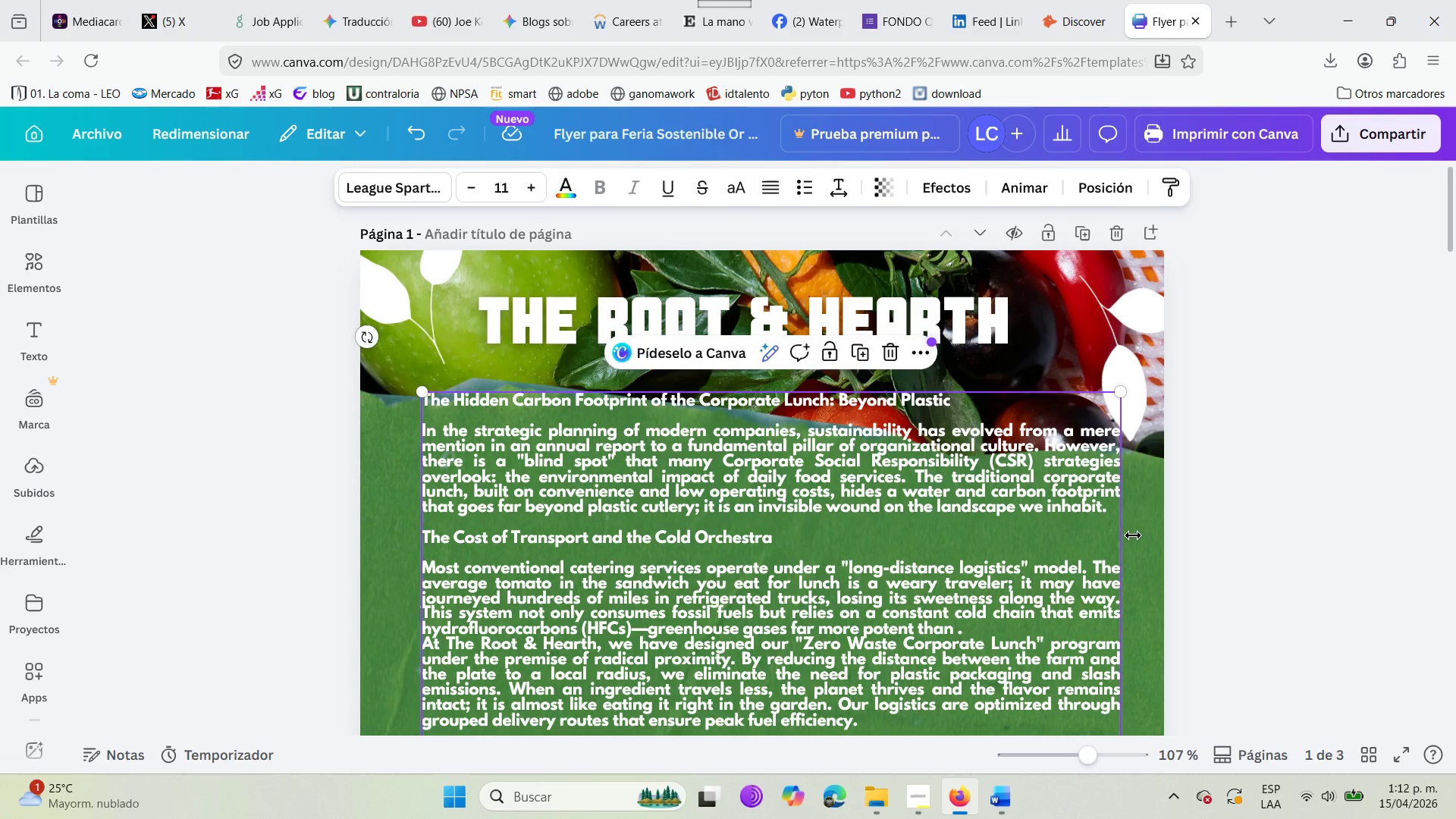 
left_click([1131, 536])
 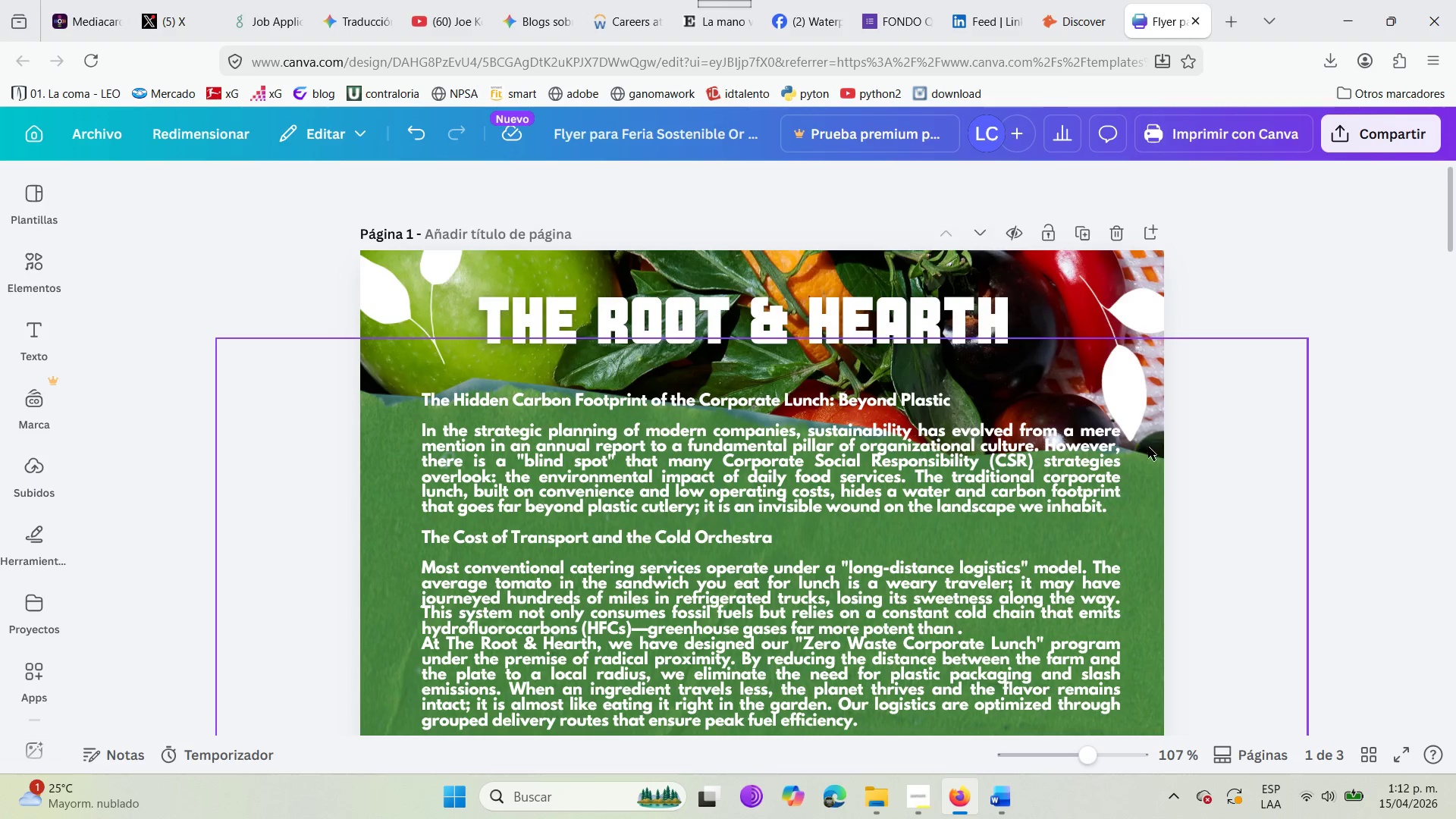 
left_click([1155, 460])
 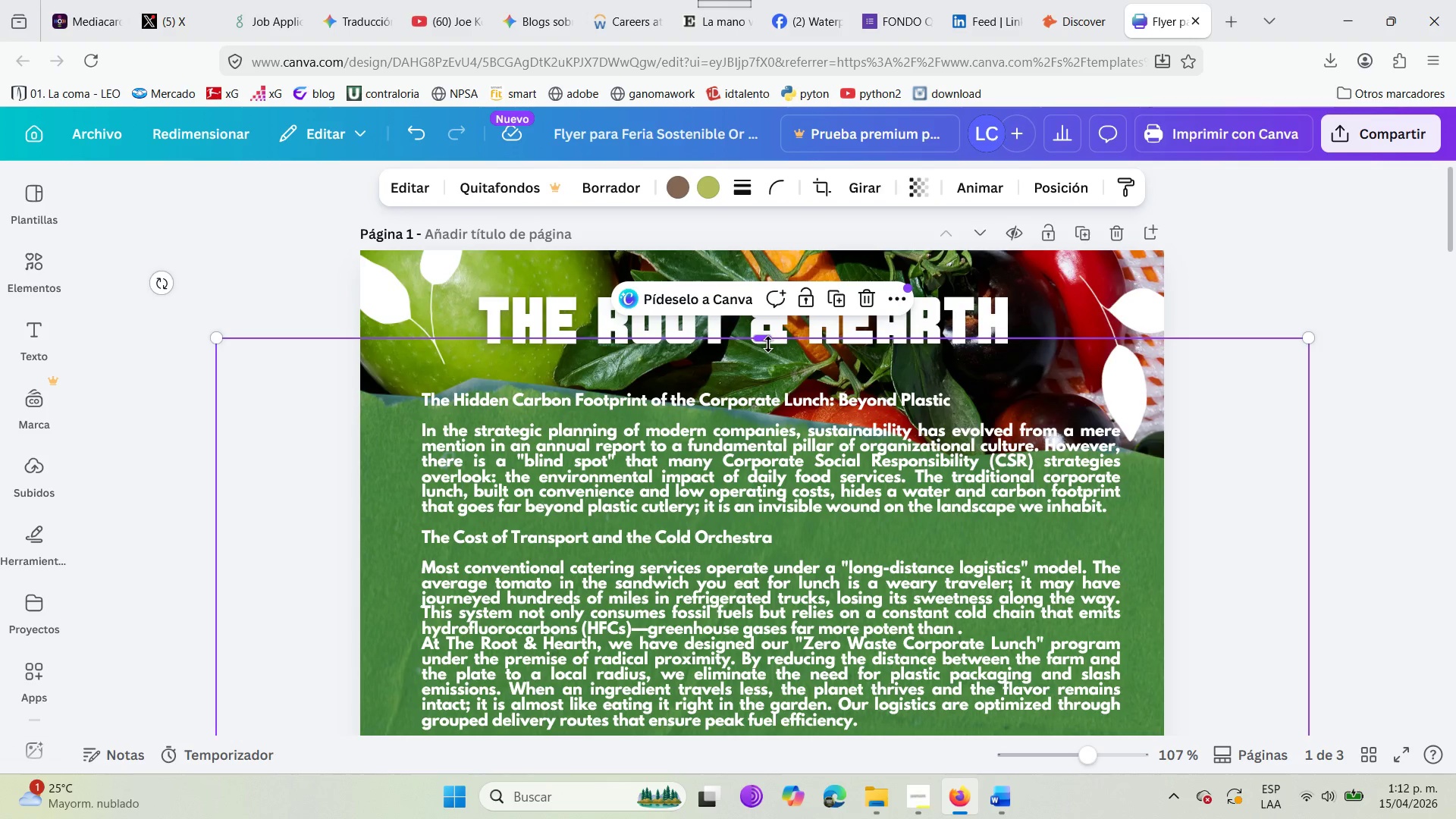 
left_click_drag(start_coordinate=[767, 343], to_coordinate=[802, 219])
 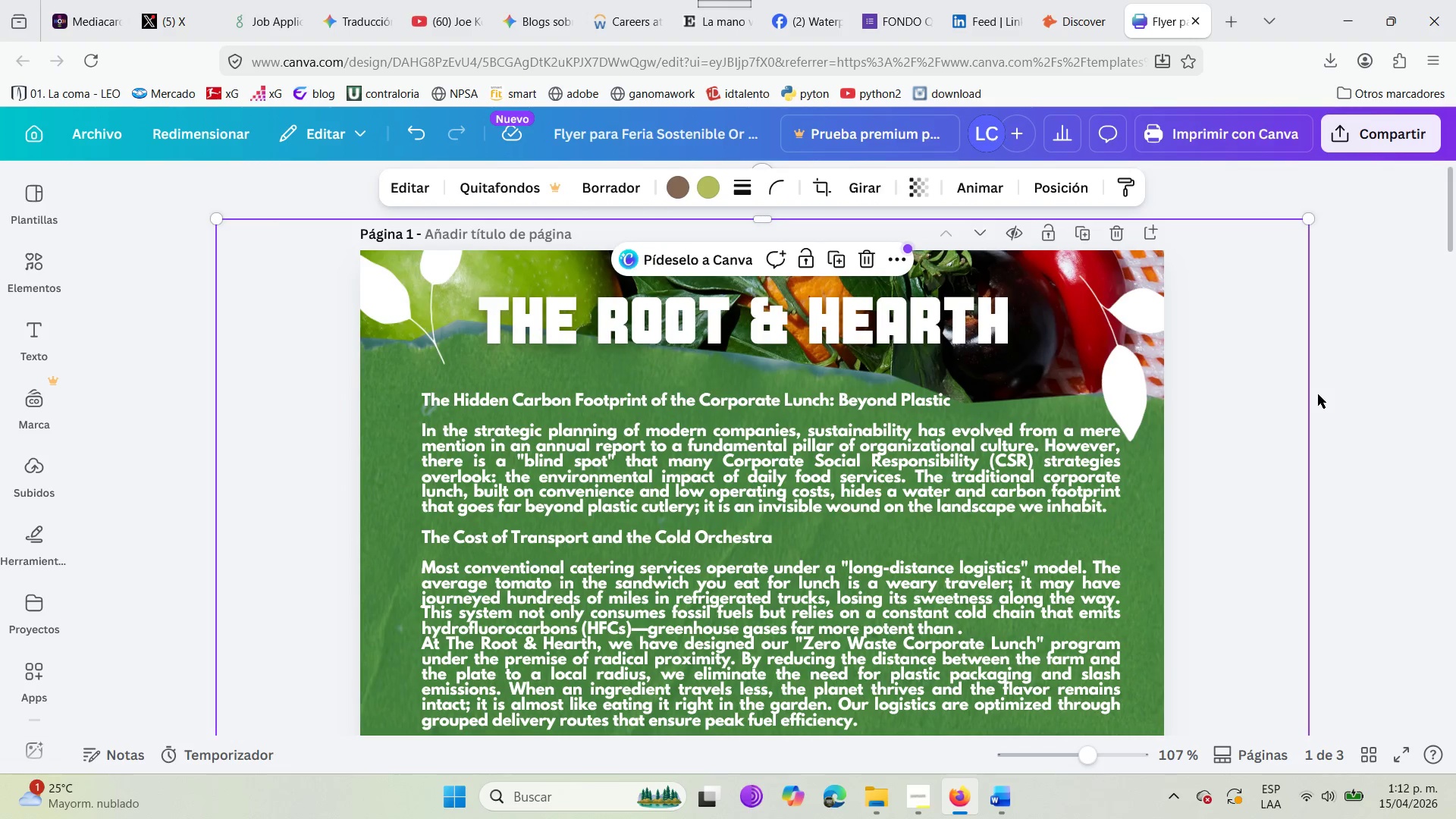 
left_click([1384, 400])
 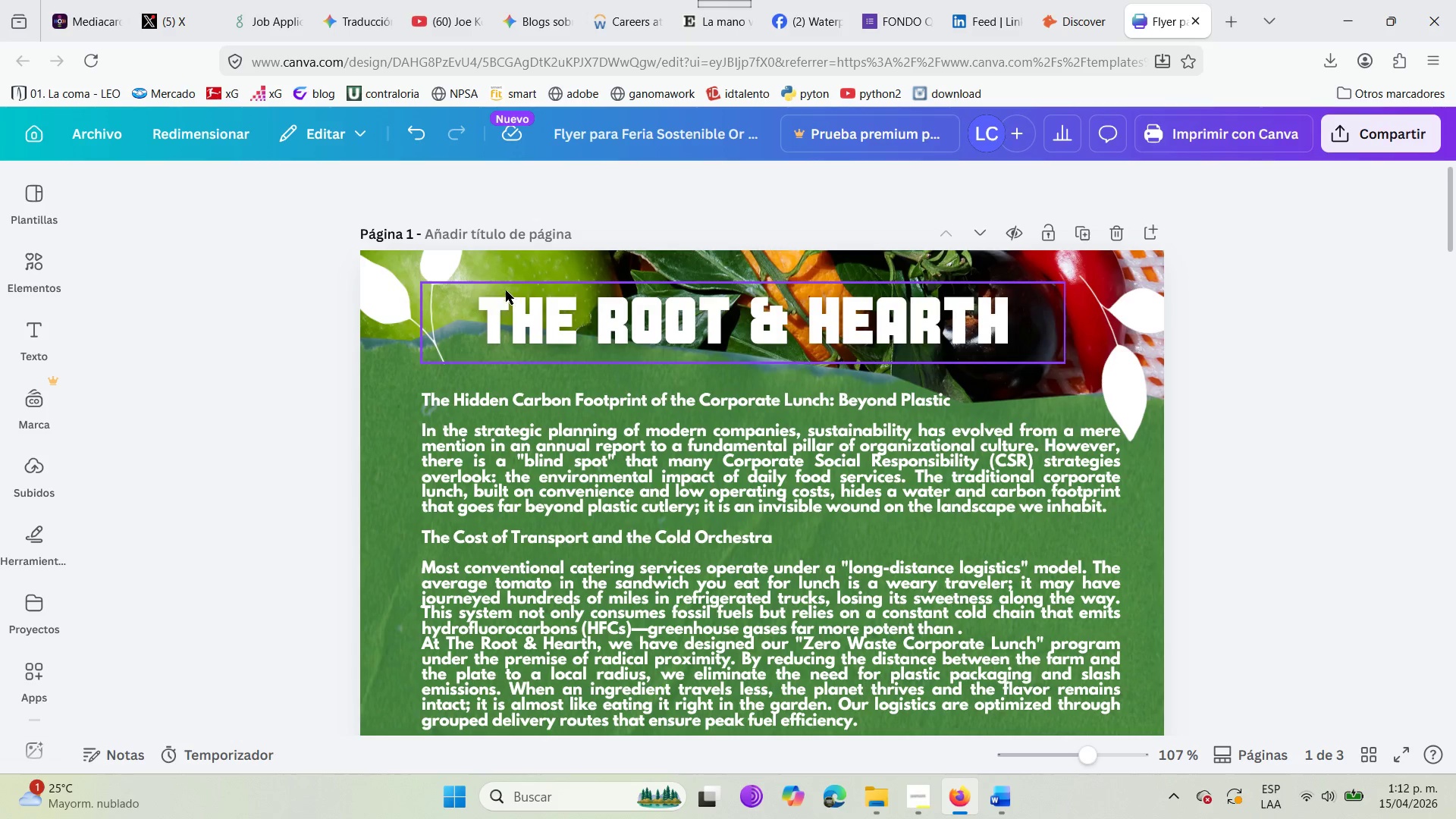 
left_click_drag(start_coordinate=[378, 295], to_coordinate=[383, 318])
 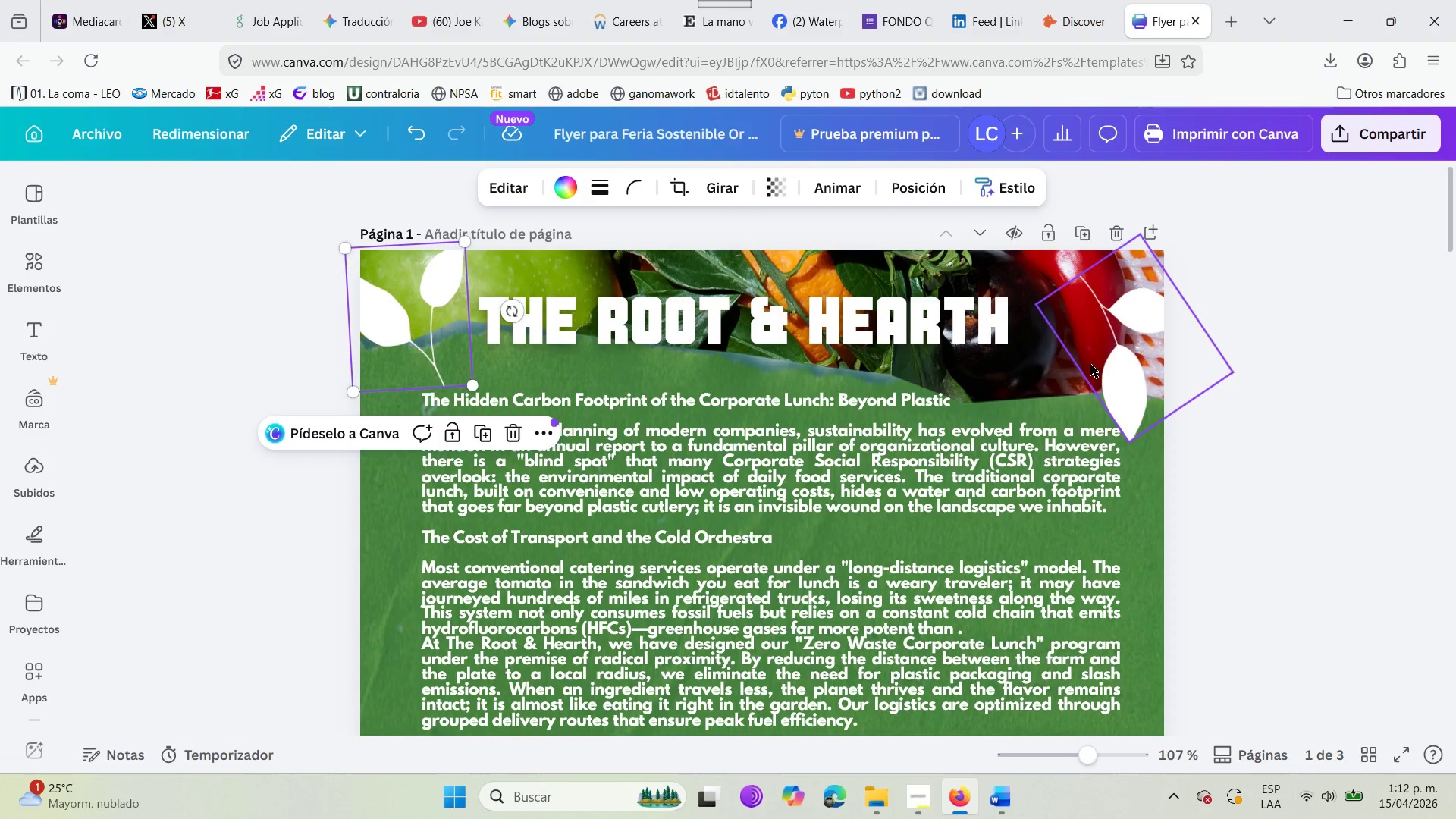 
left_click_drag(start_coordinate=[1109, 369], to_coordinate=[1049, 353])
 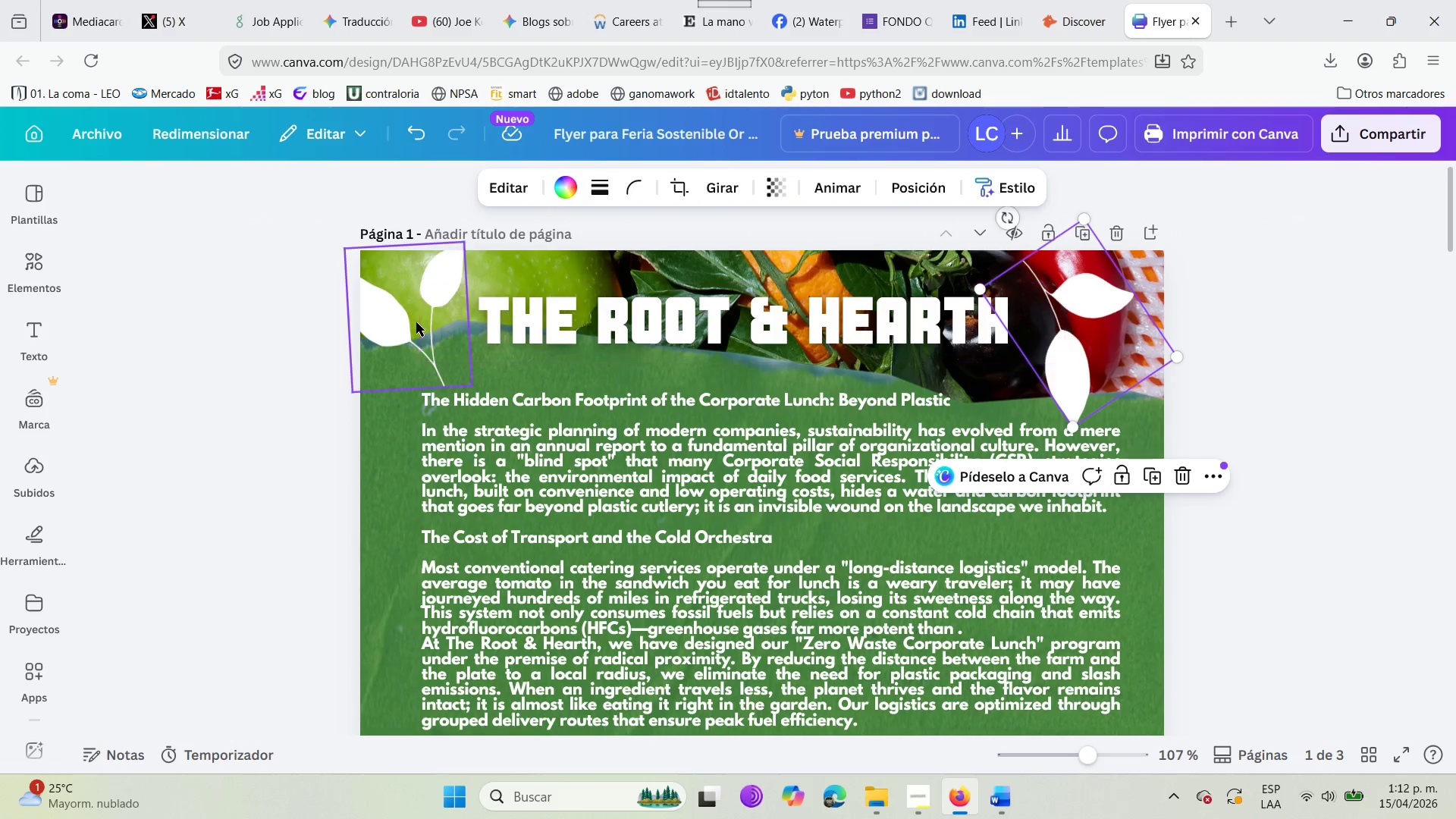 
left_click_drag(start_coordinate=[408, 322], to_coordinate=[425, 310])
 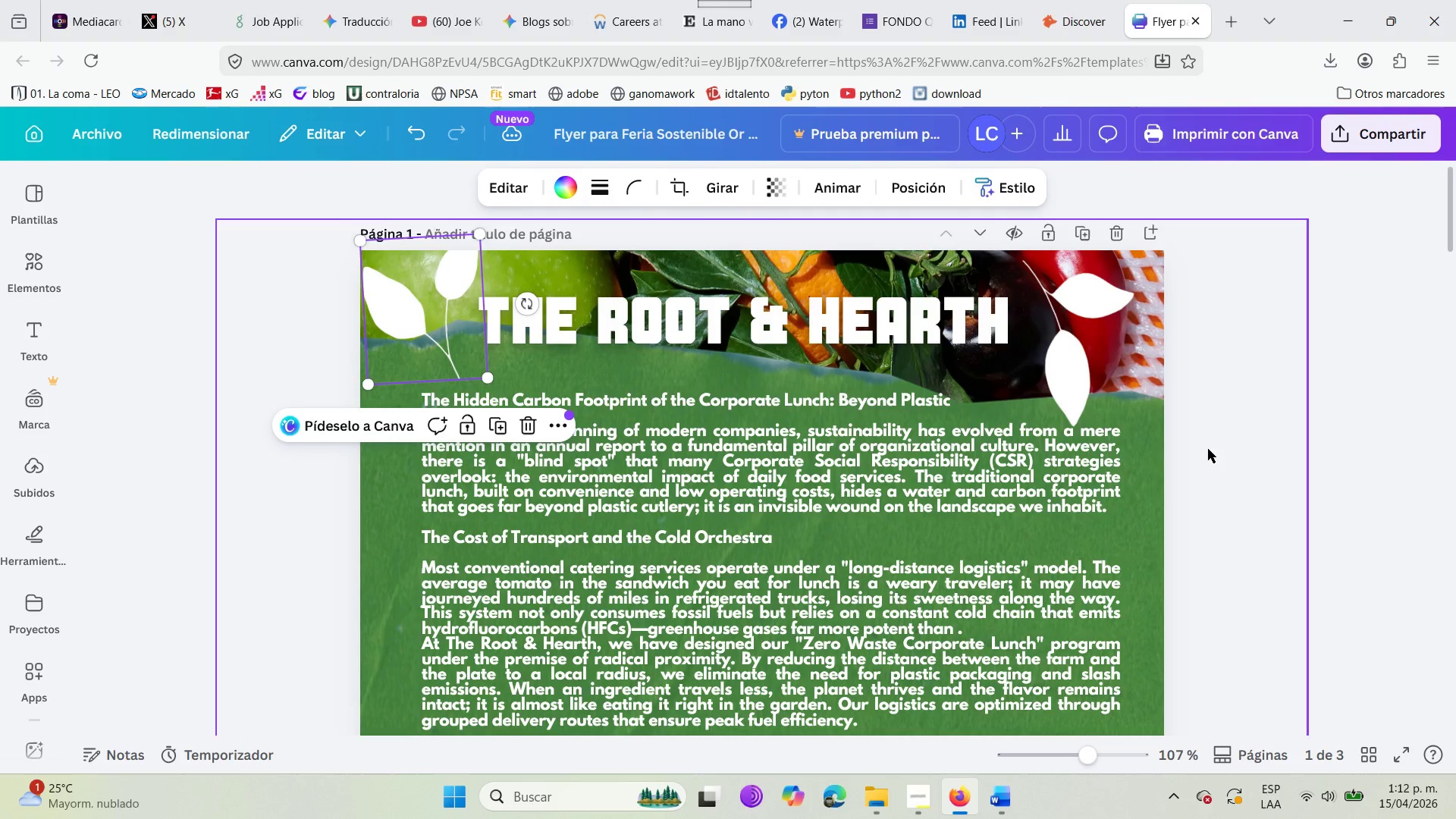 
left_click([1231, 452])
 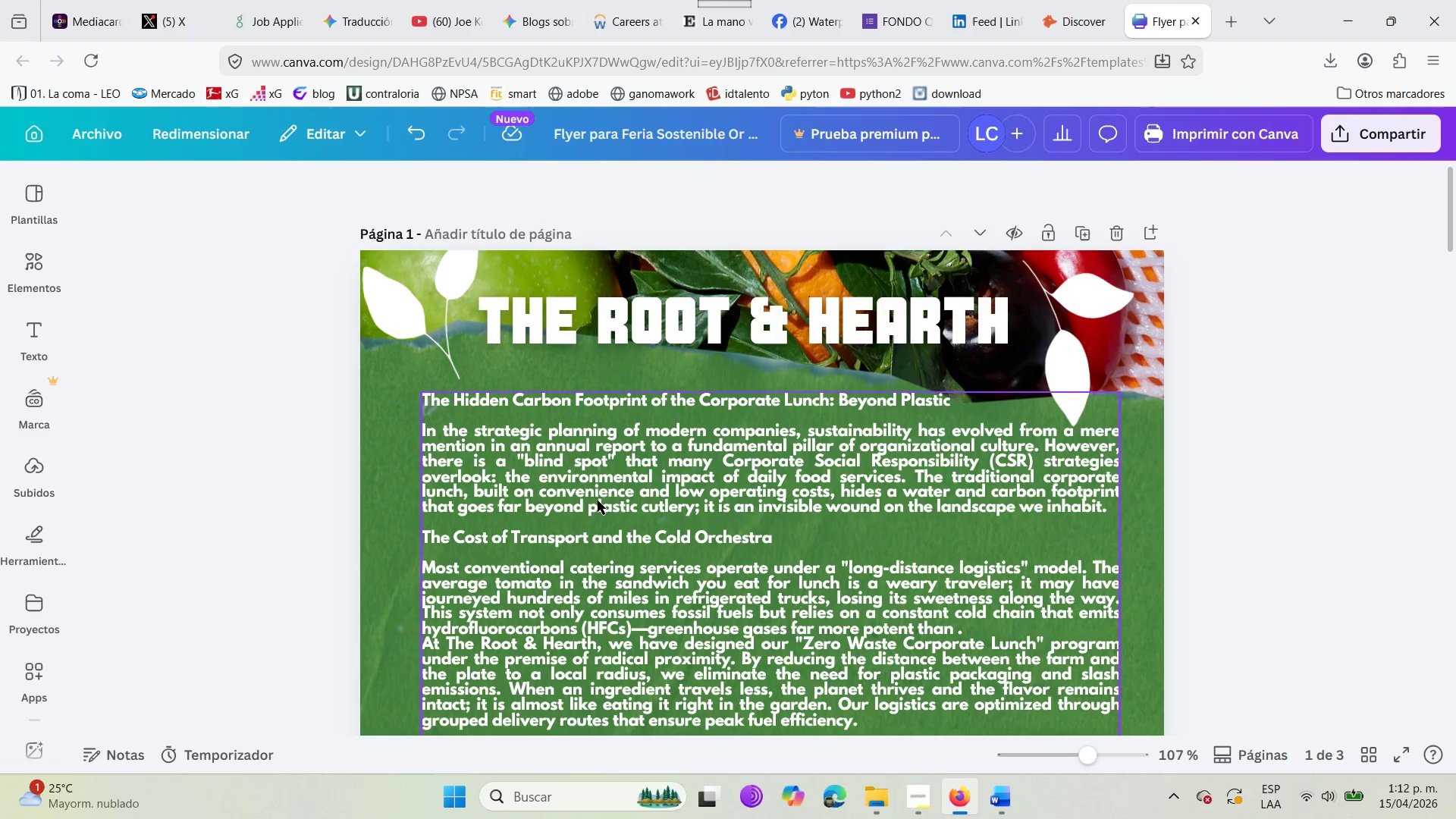 
scroll: coordinate [542, 518], scroll_direction: down, amount: 3.0
 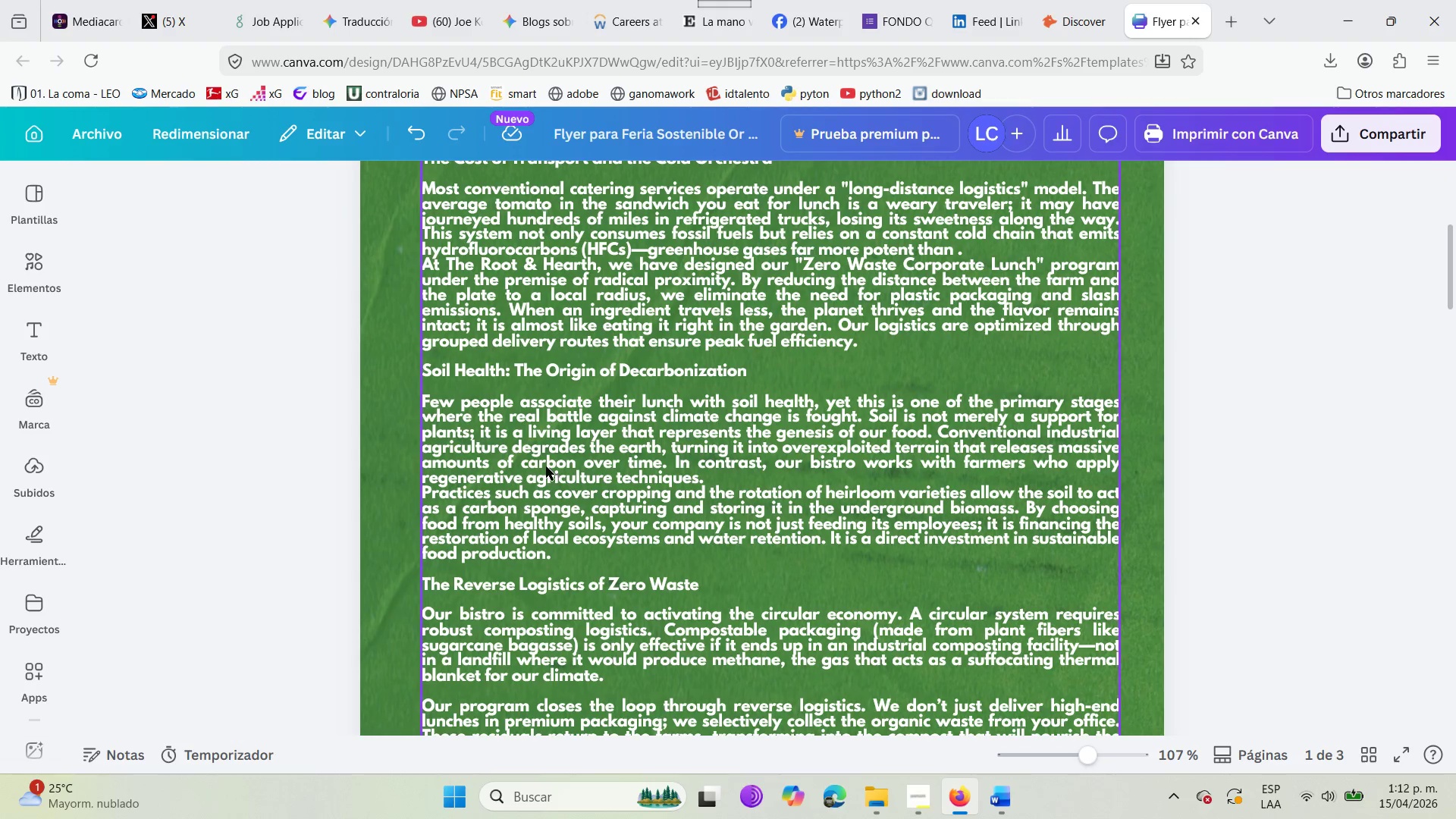 
left_click([547, 426])
 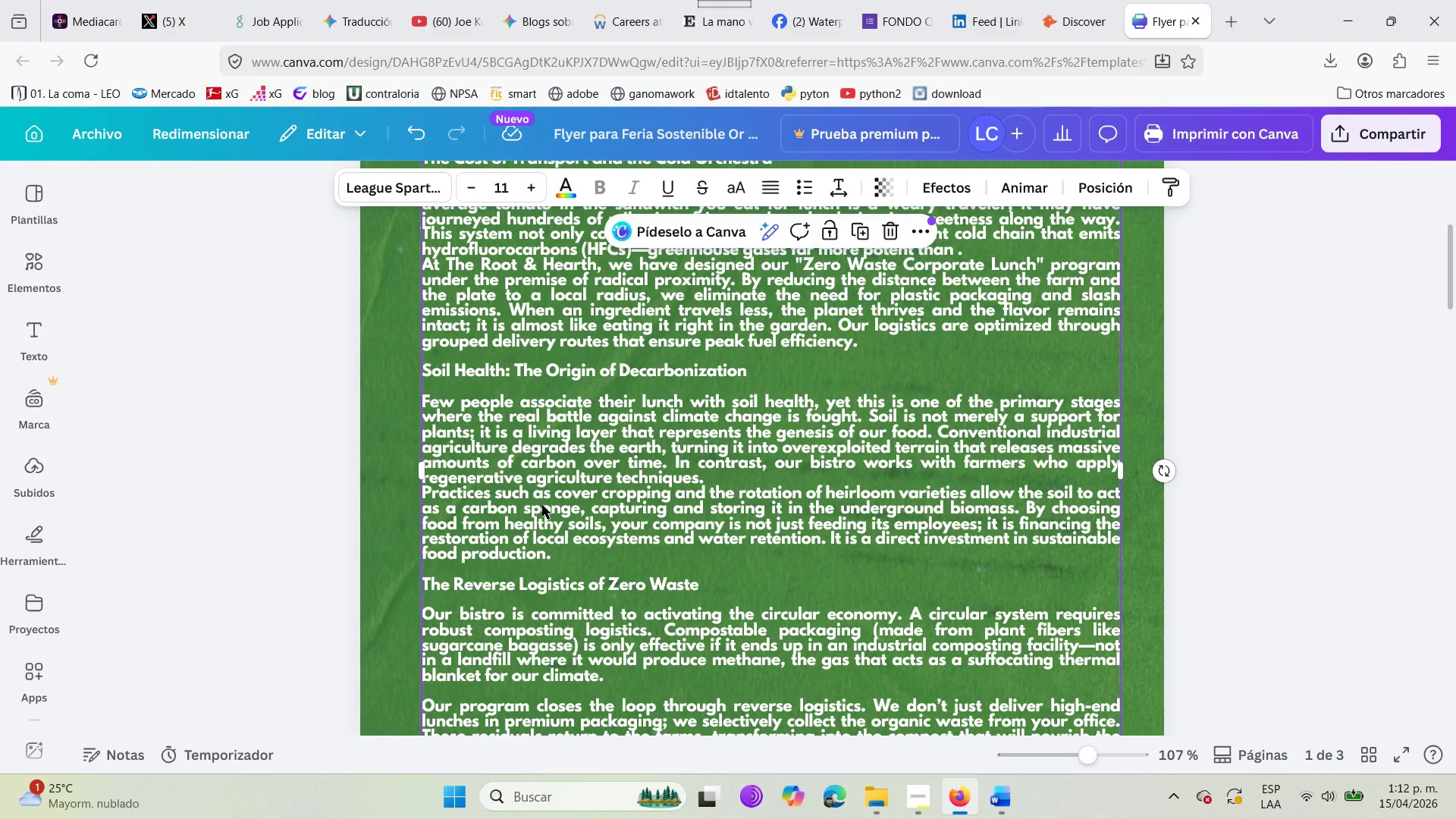 
scroll: coordinate [538, 527], scroll_direction: down, amount: 6.0
 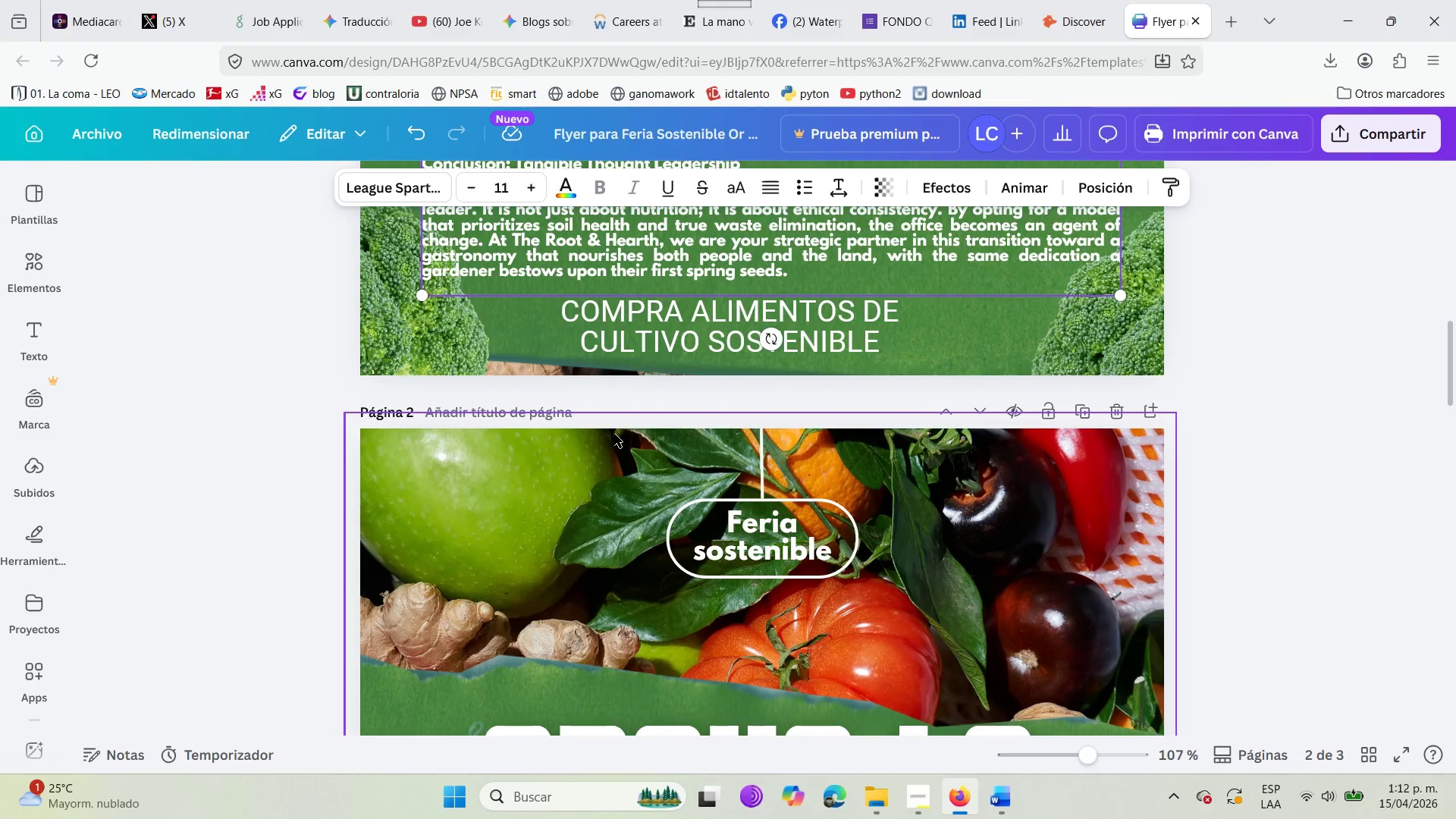 
scroll: coordinate [614, 434], scroll_direction: up, amount: 1.0
 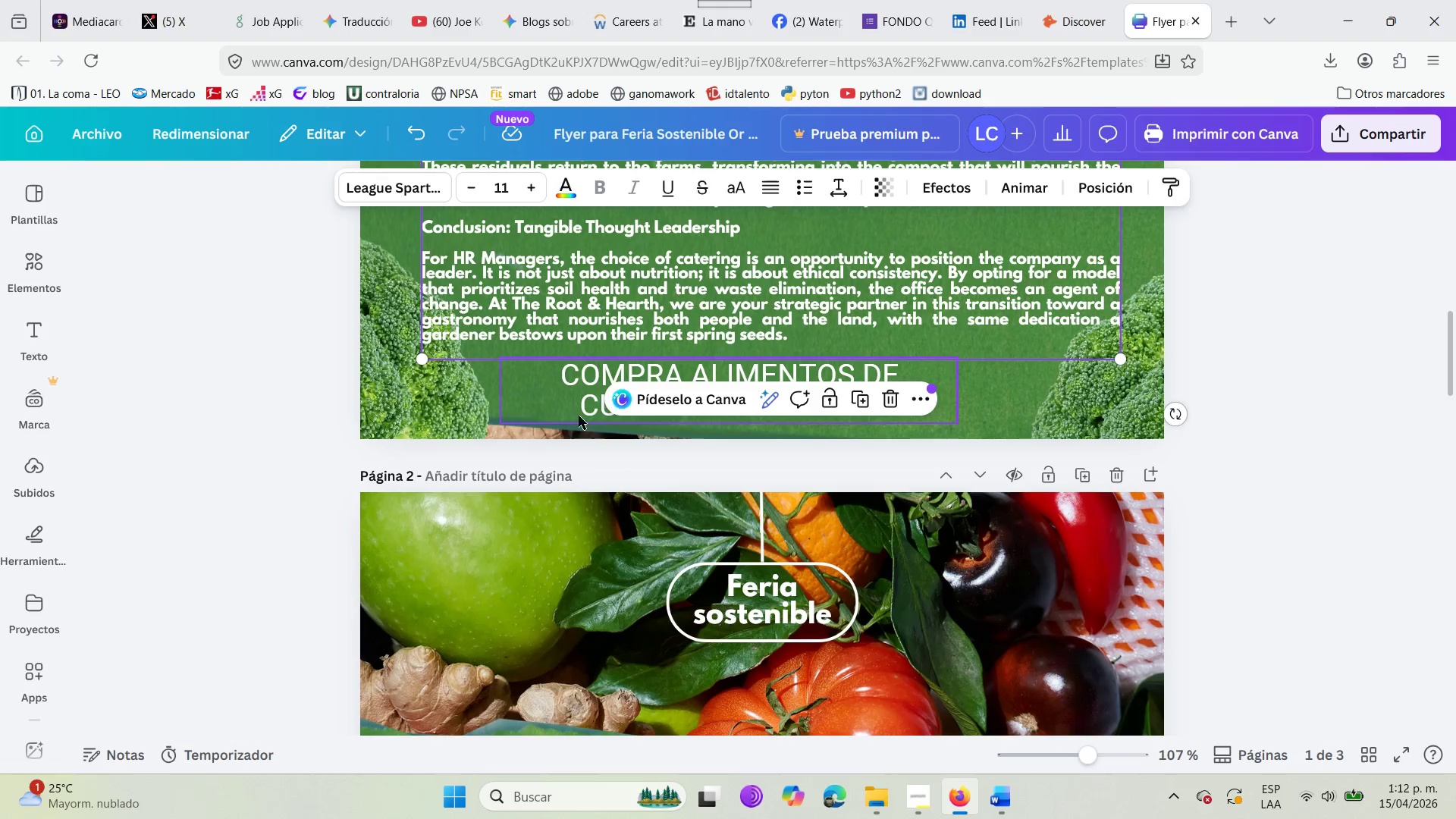 
left_click([543, 400])
 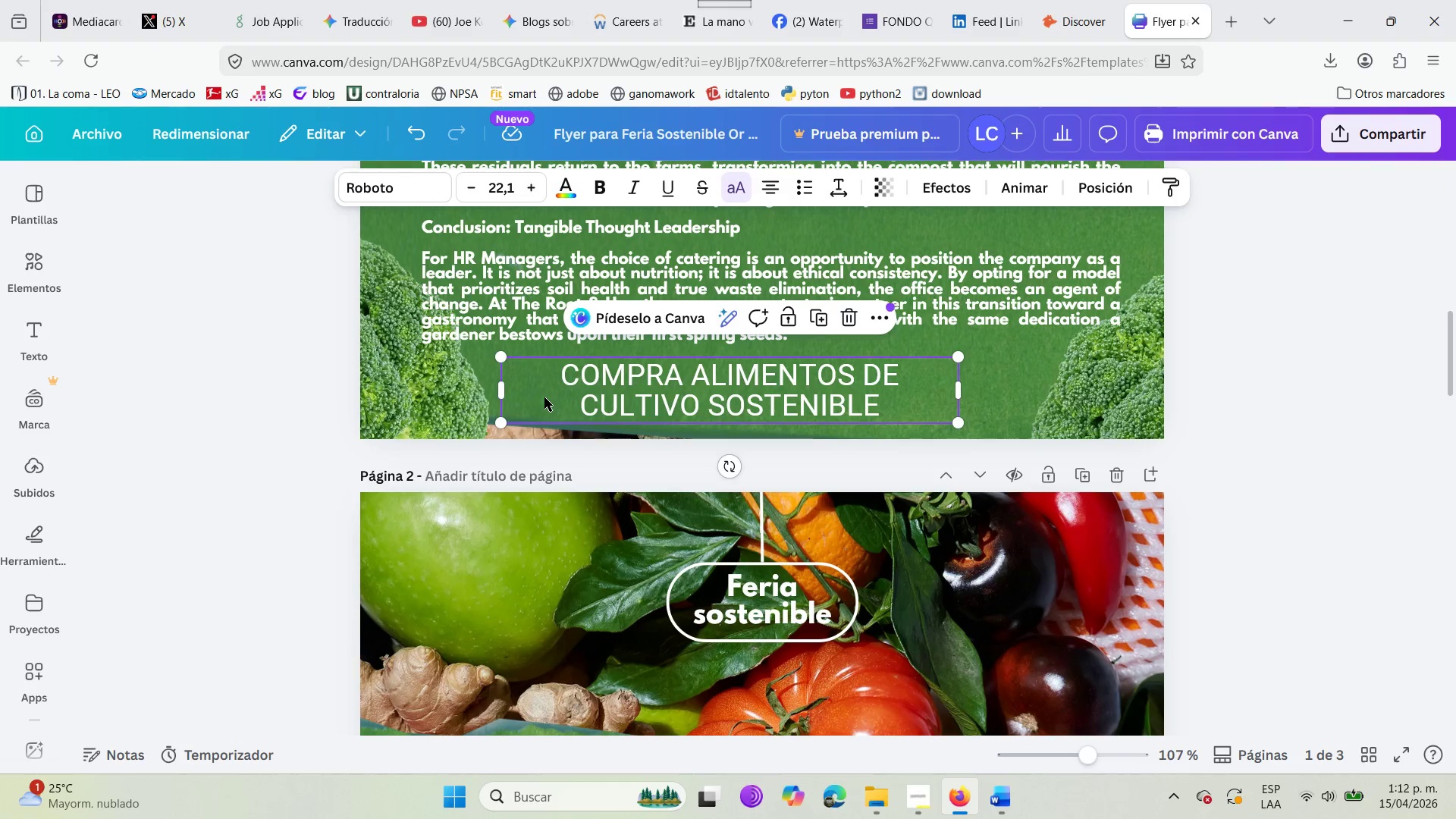 
key(Delete)
 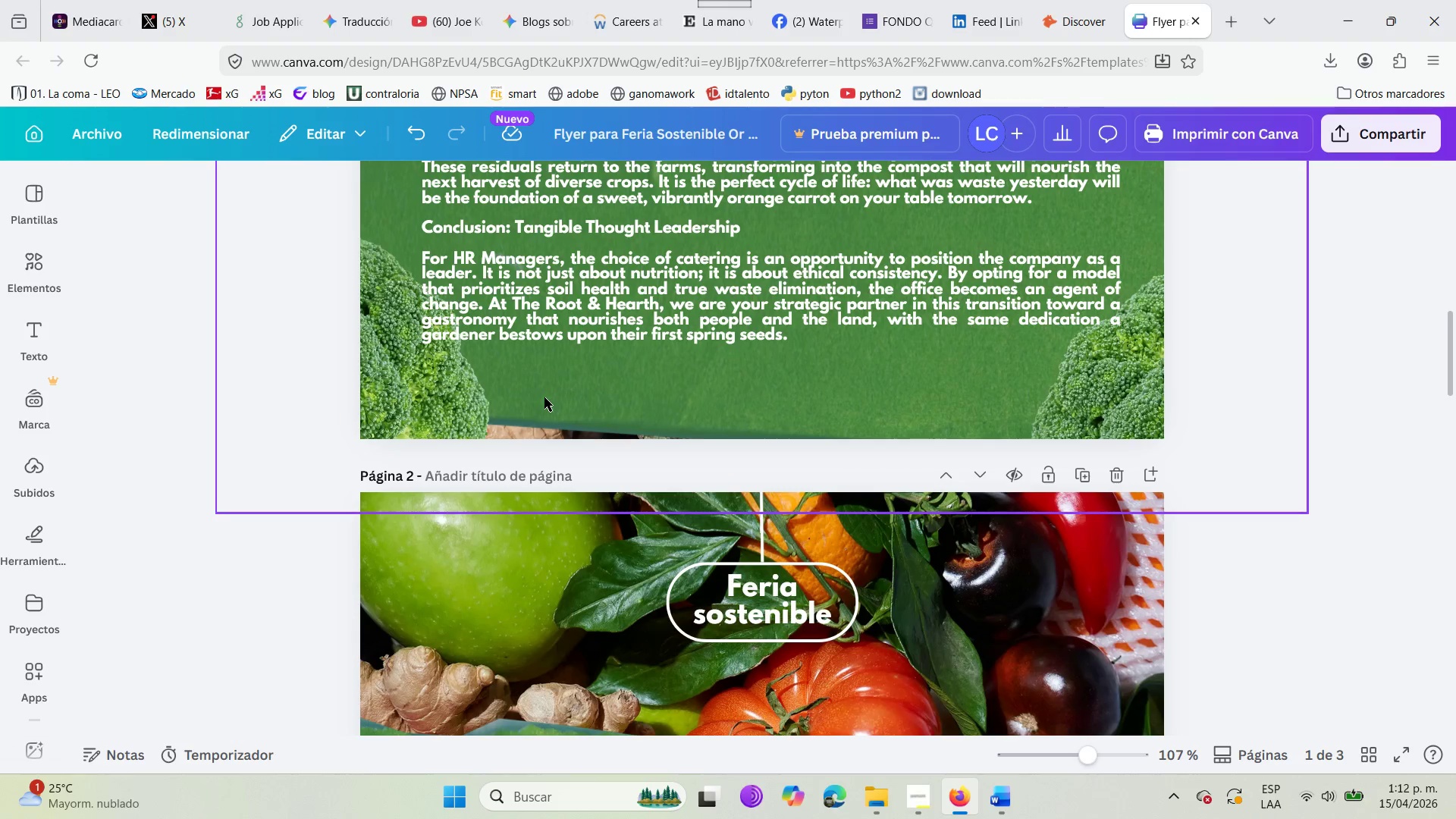 
scroll: coordinate [544, 349], scroll_direction: up, amount: 14.0
 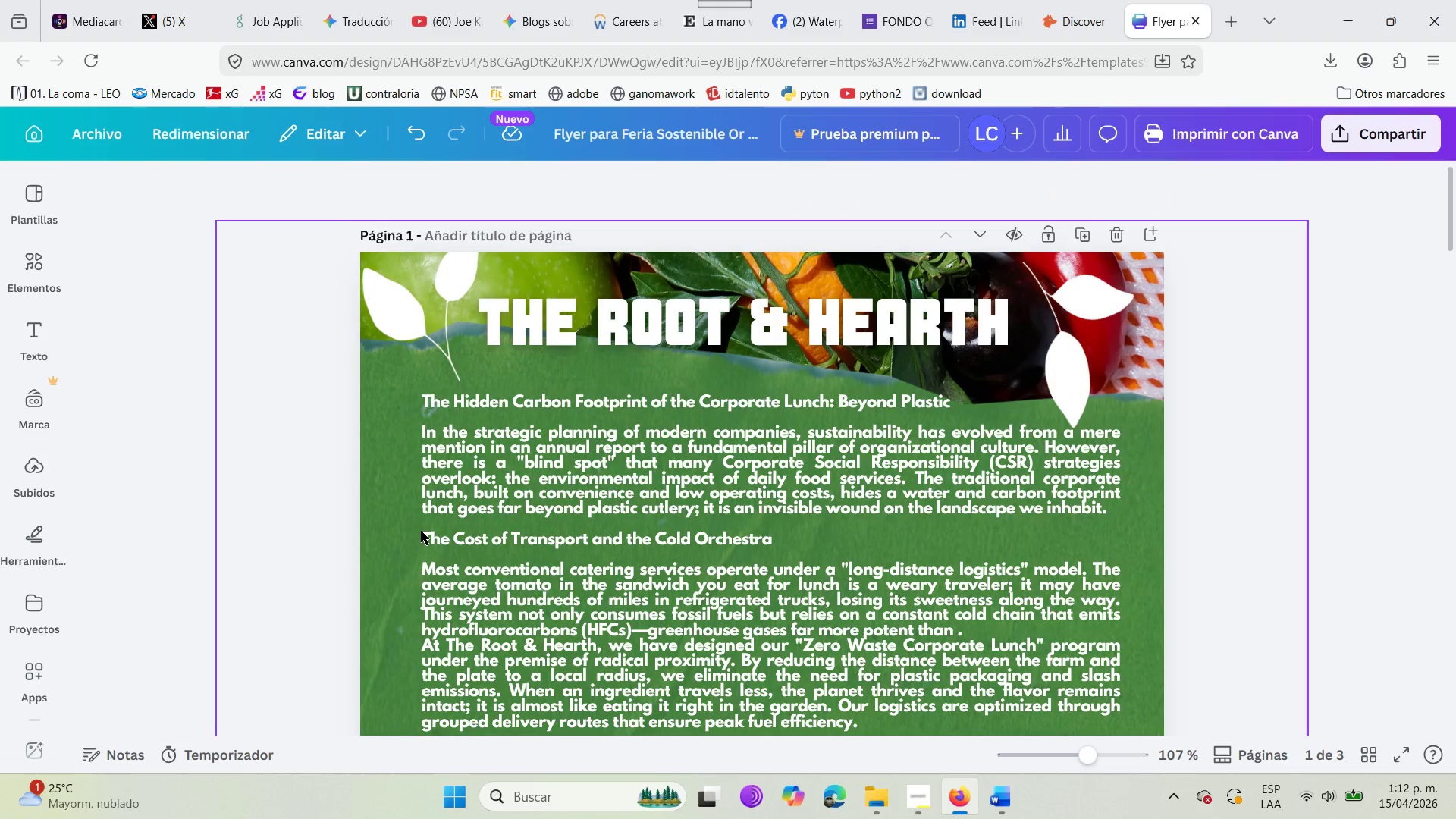 
scroll: coordinate [444, 514], scroll_direction: down, amount: 5.0
 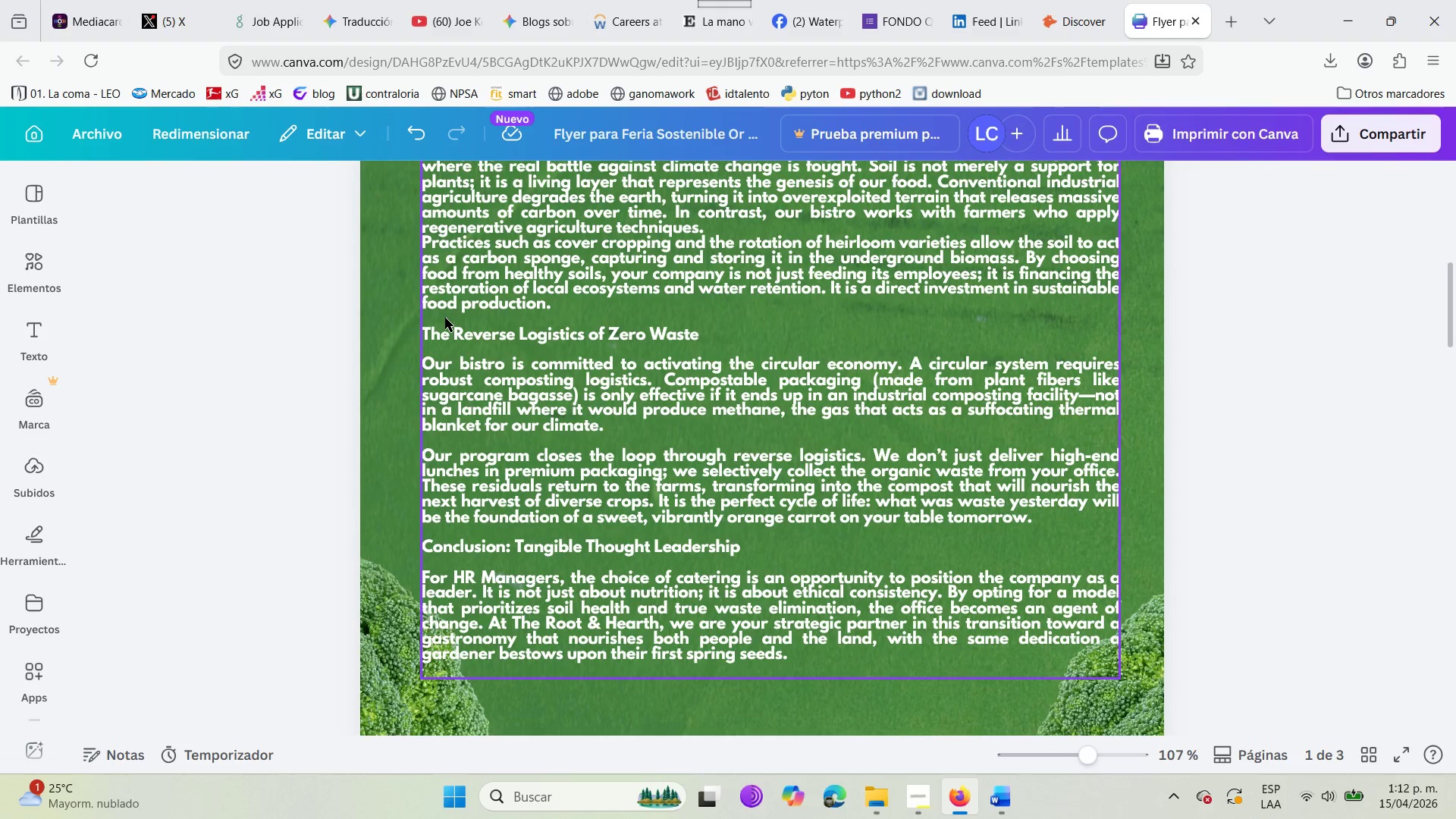 
left_click([445, 318])
 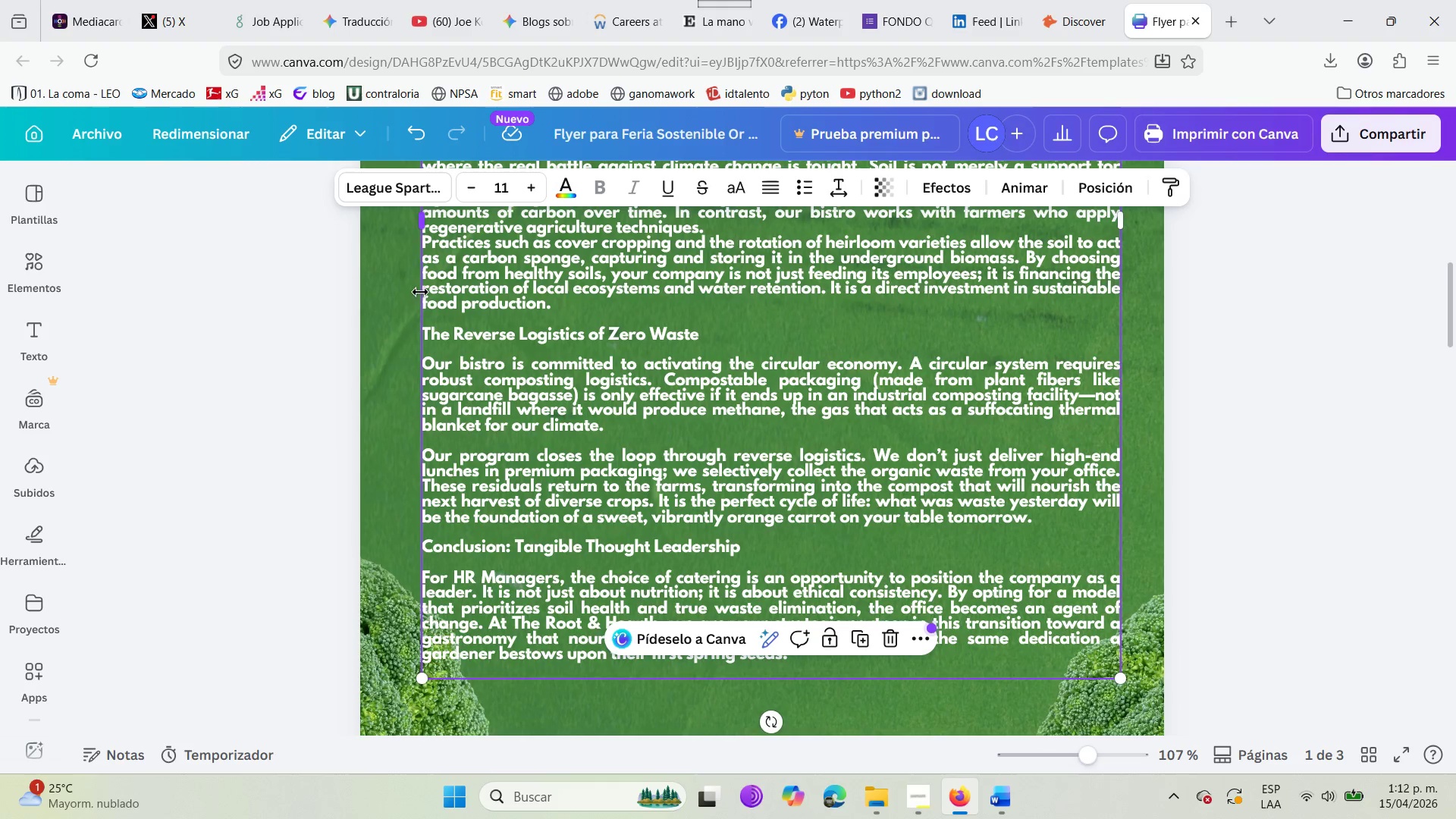 
scroll: coordinate [421, 294], scroll_direction: up, amount: 1.0
 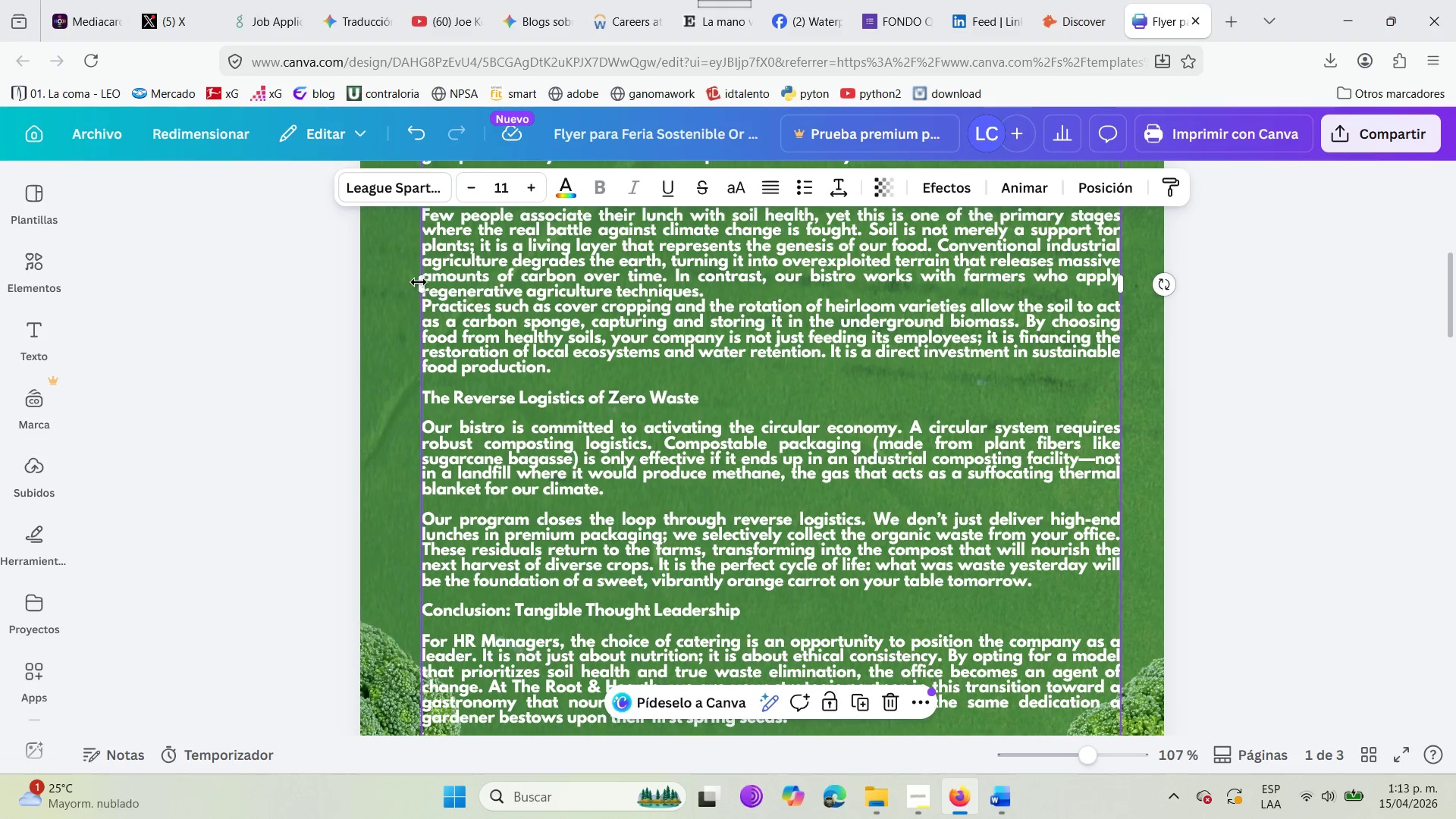 
left_click_drag(start_coordinate=[419, 282], to_coordinate=[402, 284])
 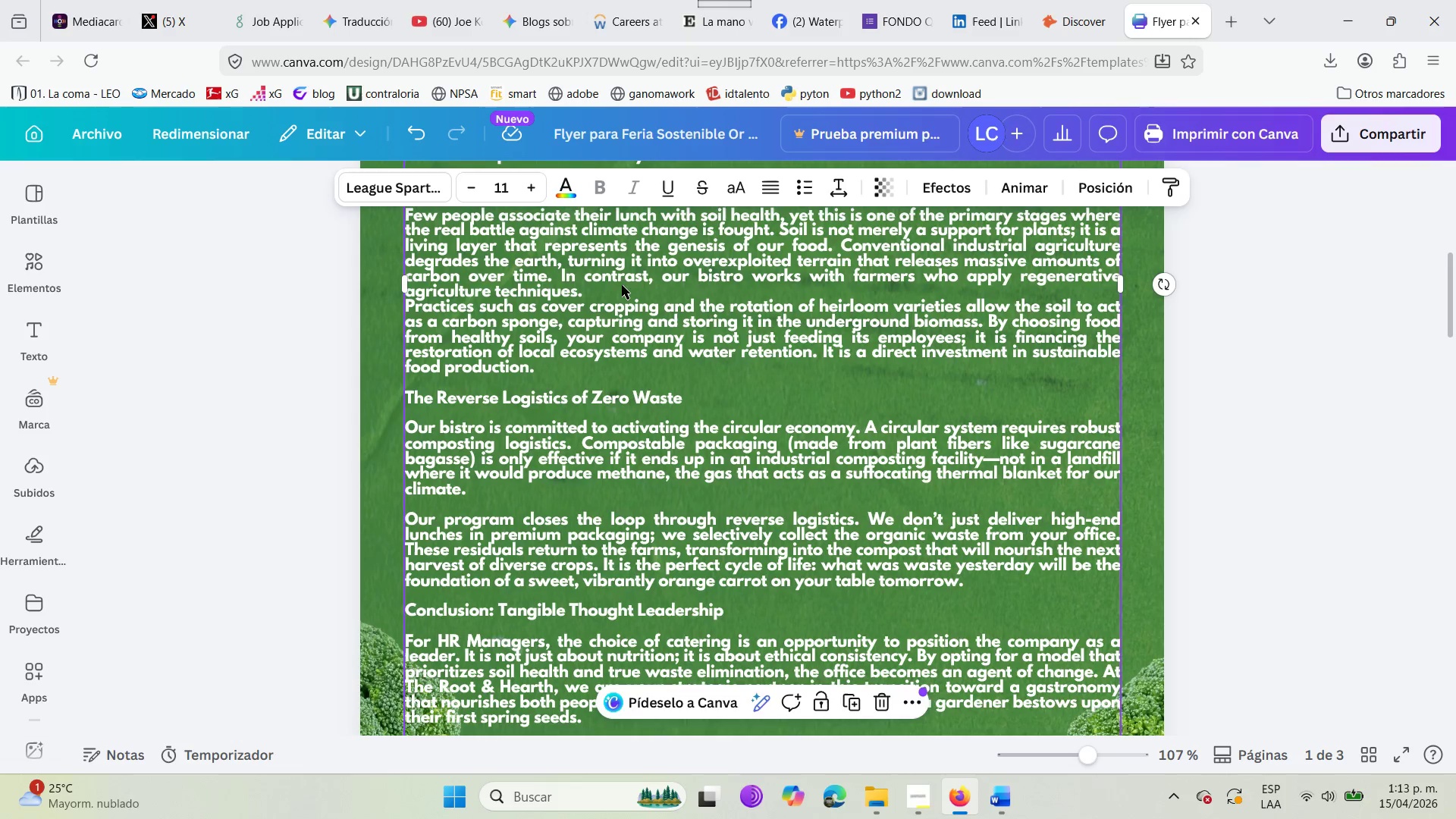 
left_click([596, 300])
 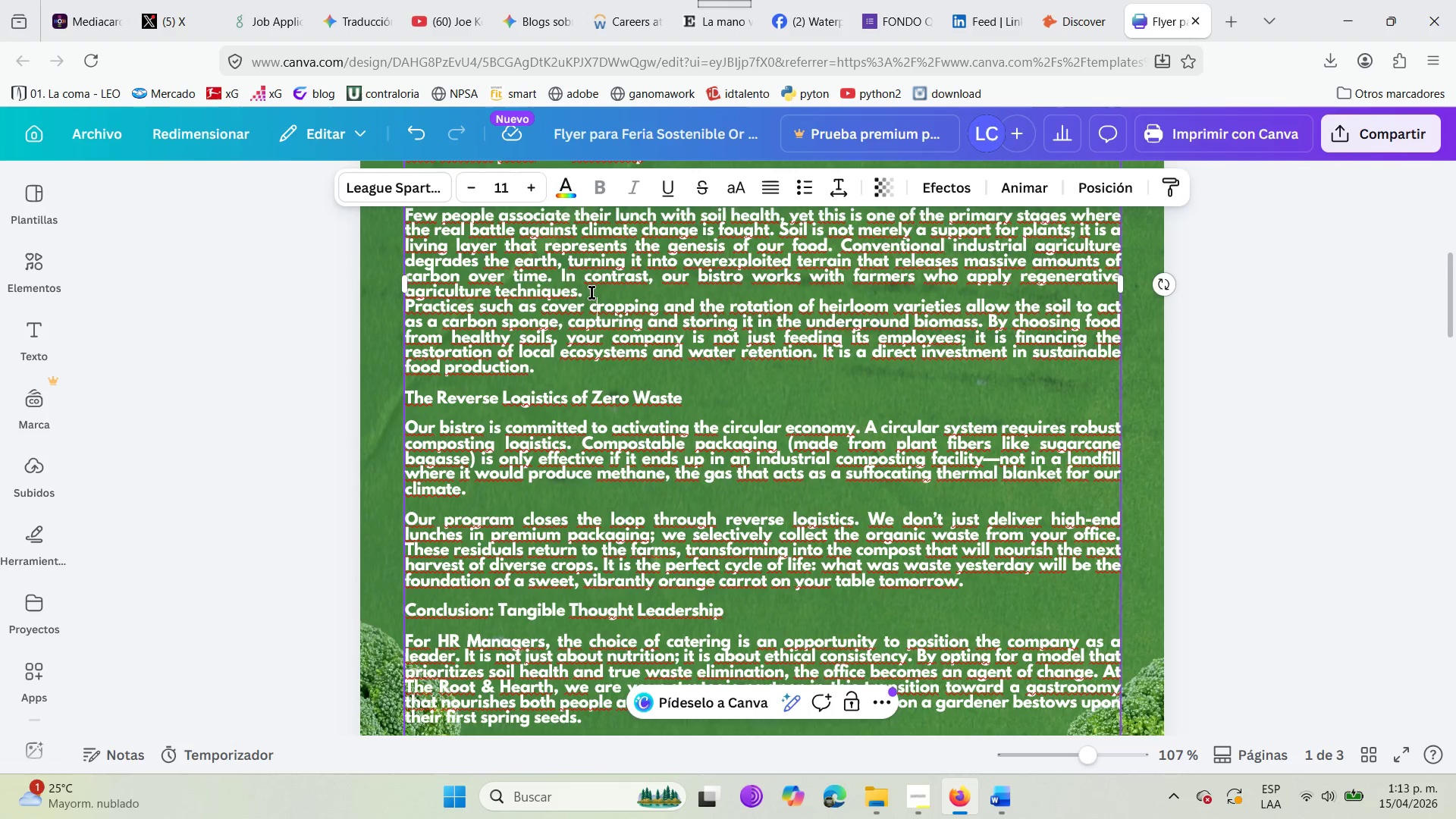 
left_click([592, 293])
 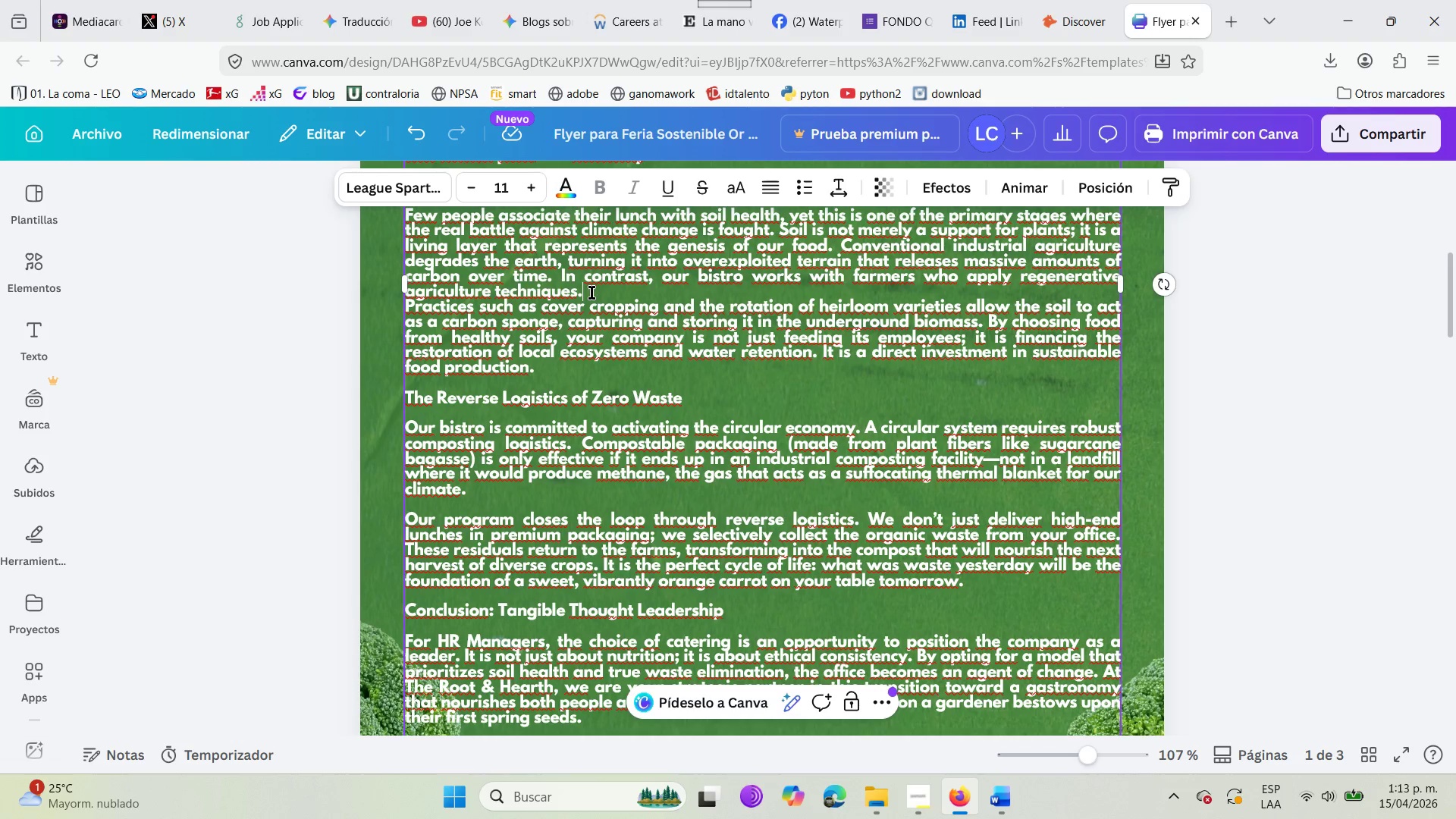 
key(Enter)
 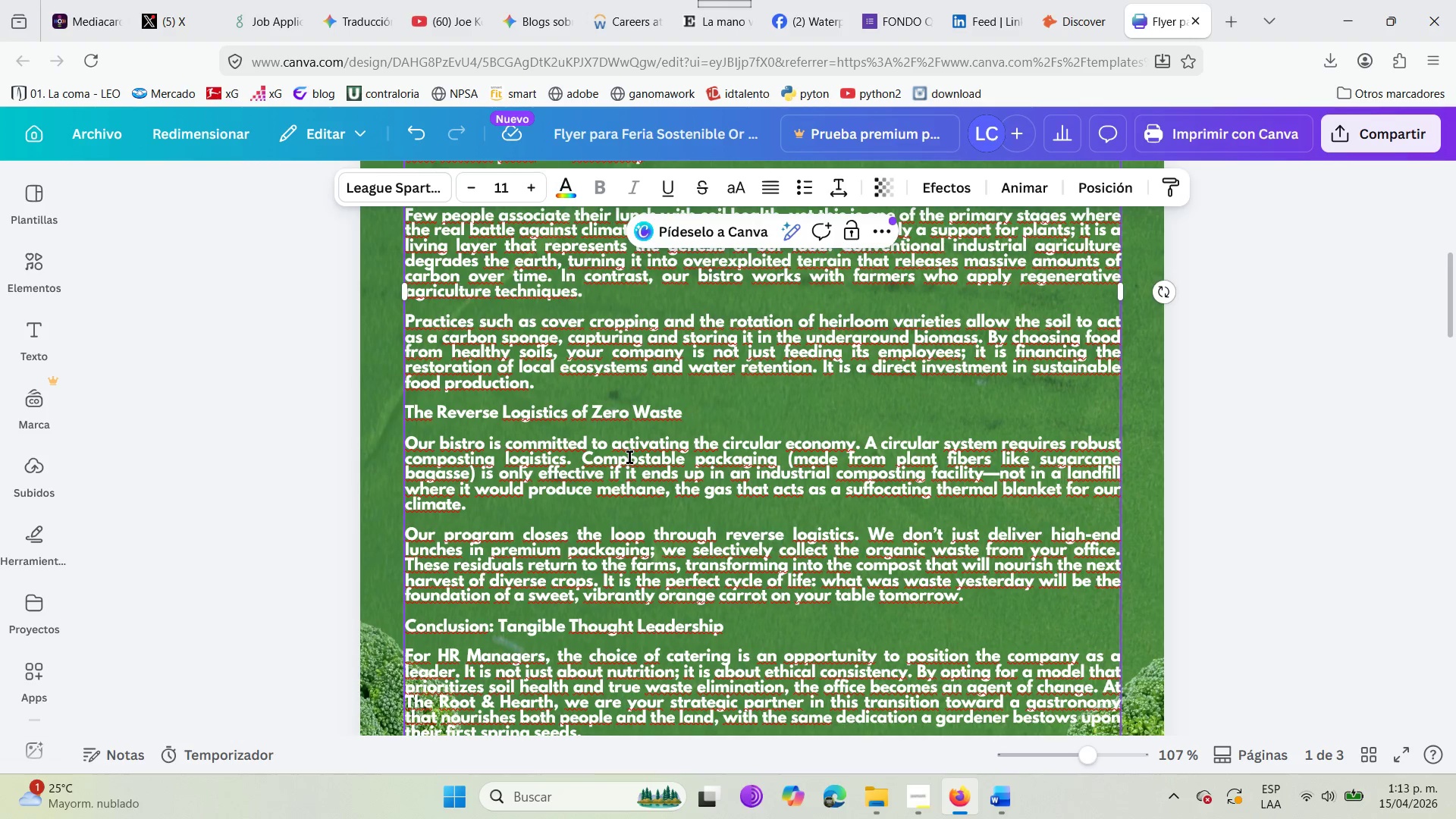 
scroll: coordinate [642, 469], scroll_direction: up, amount: 5.0
 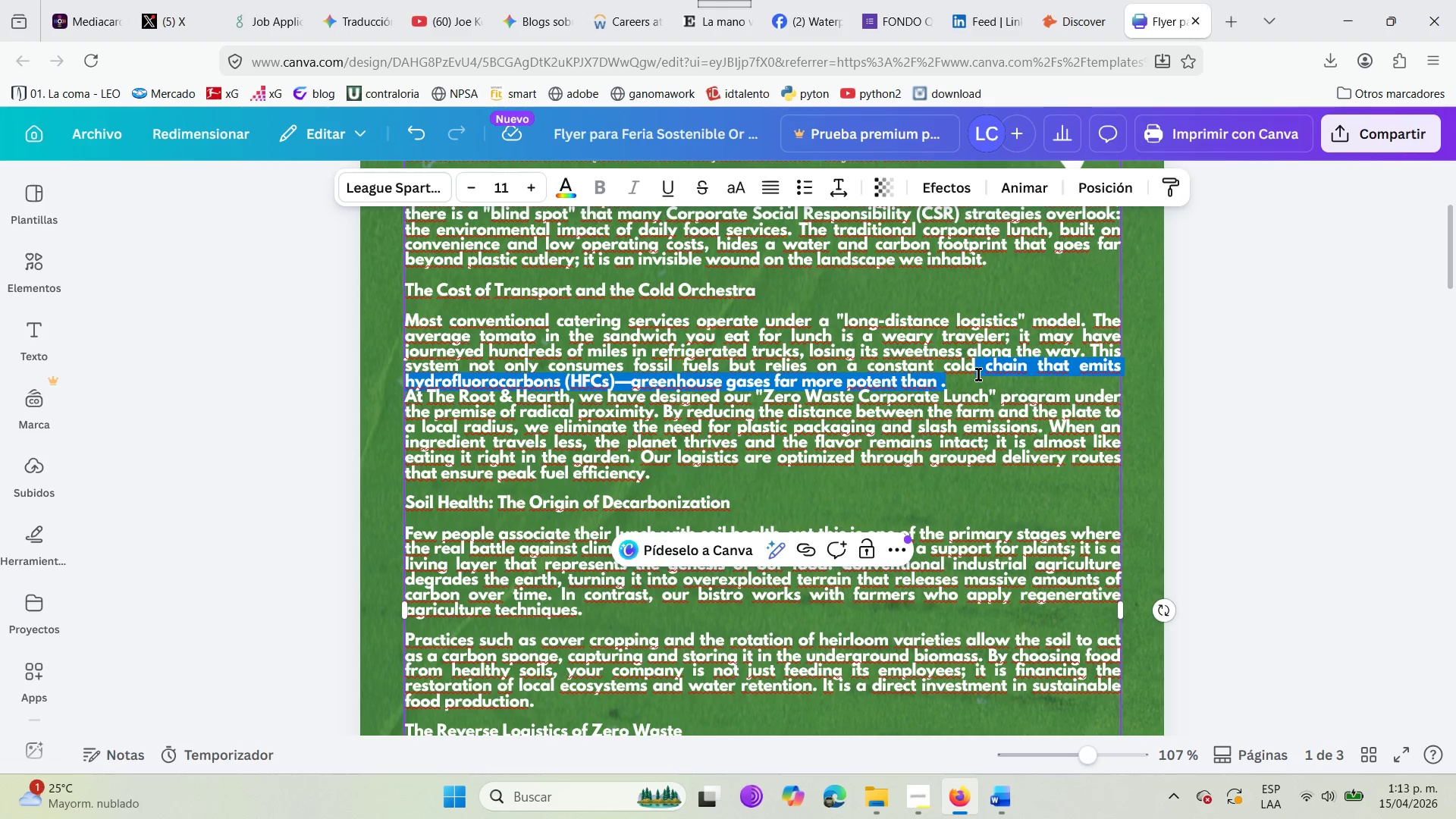 
left_click([971, 377])
 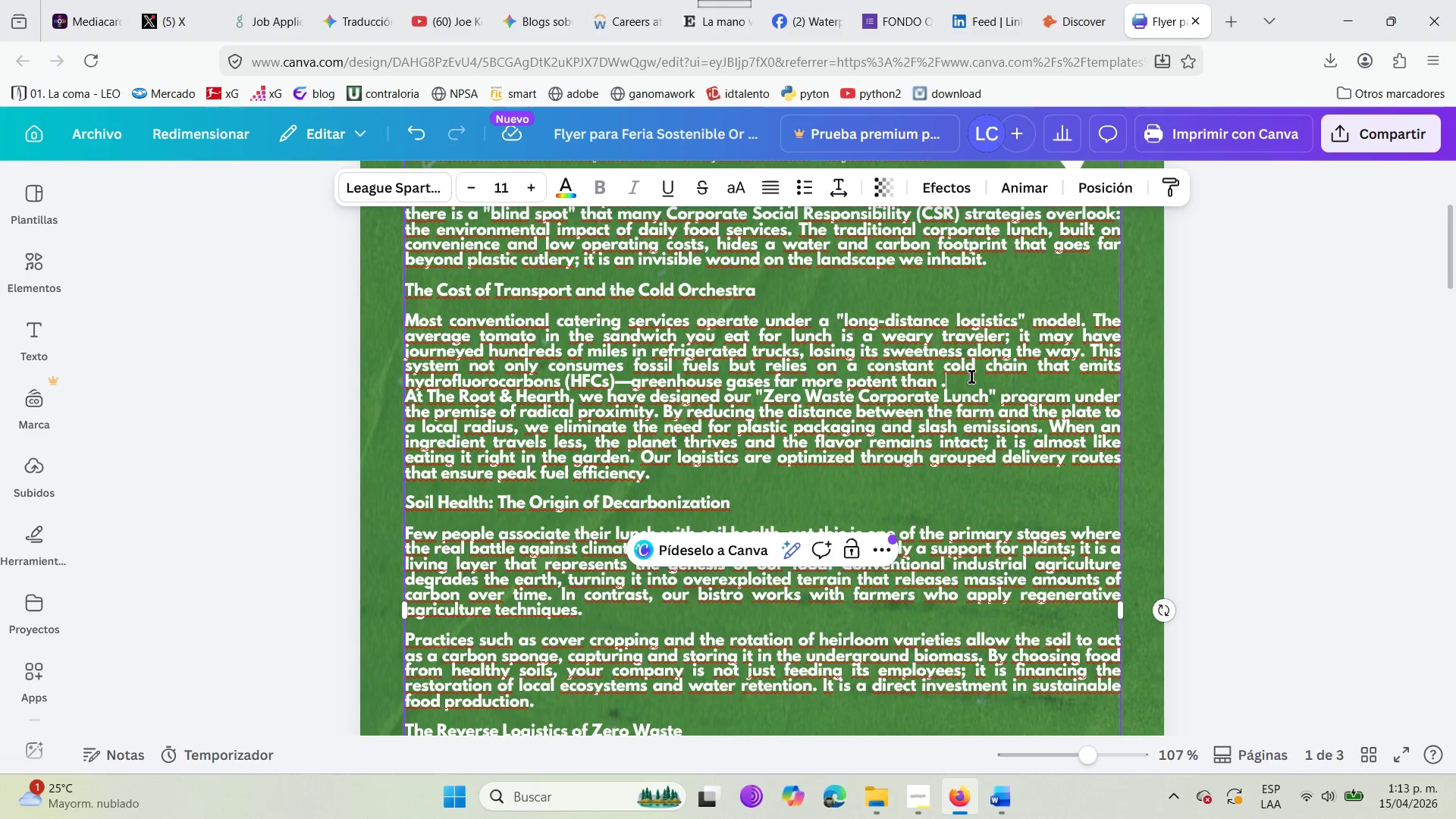 
key(Enter)
 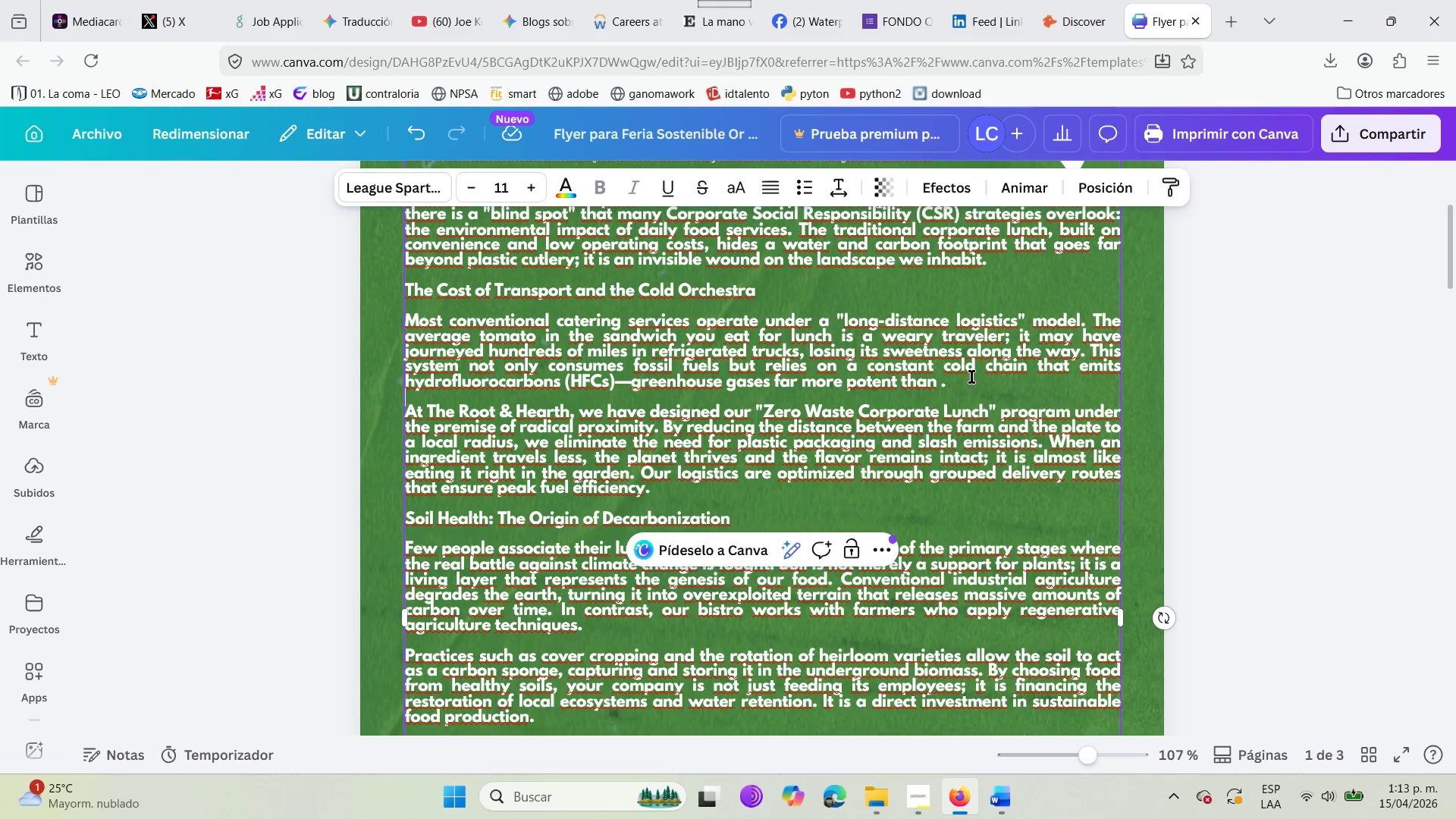 
scroll: coordinate [971, 377], scroll_direction: up, amount: 2.0
 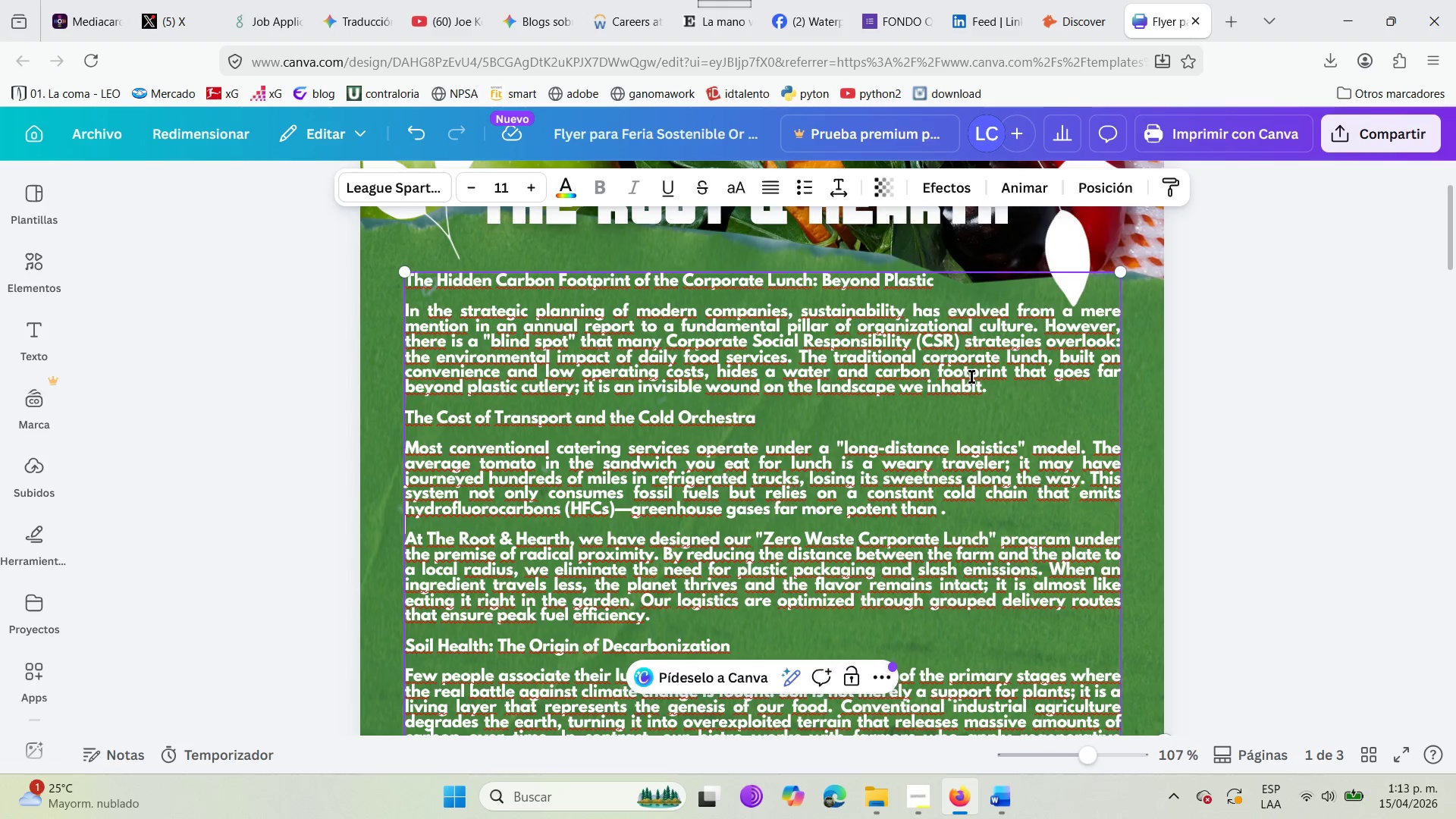 
scroll: coordinate [755, 566], scroll_direction: down, amount: 11.0
 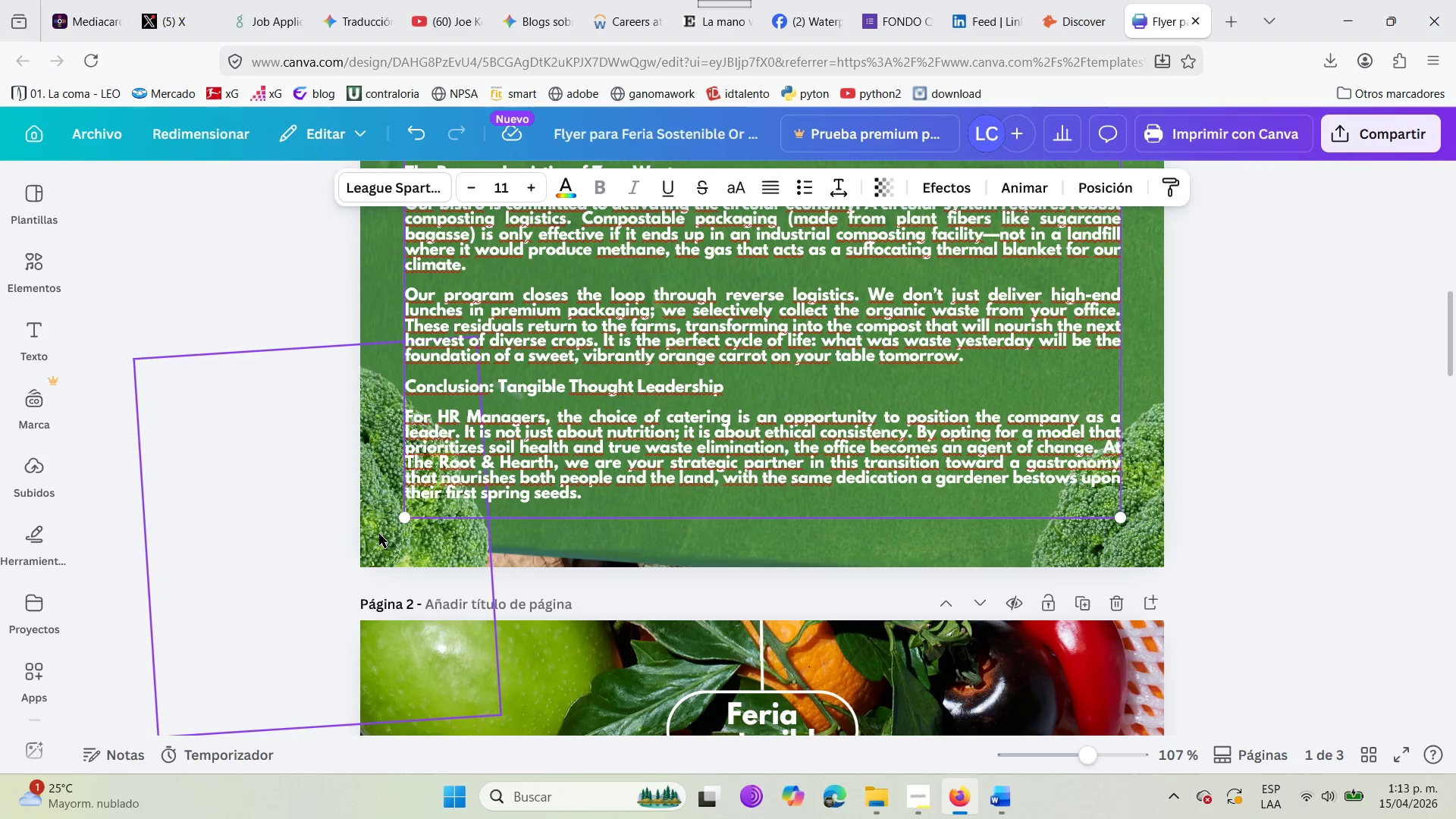 
left_click_drag(start_coordinate=[384, 527], to_coordinate=[365, 582])
 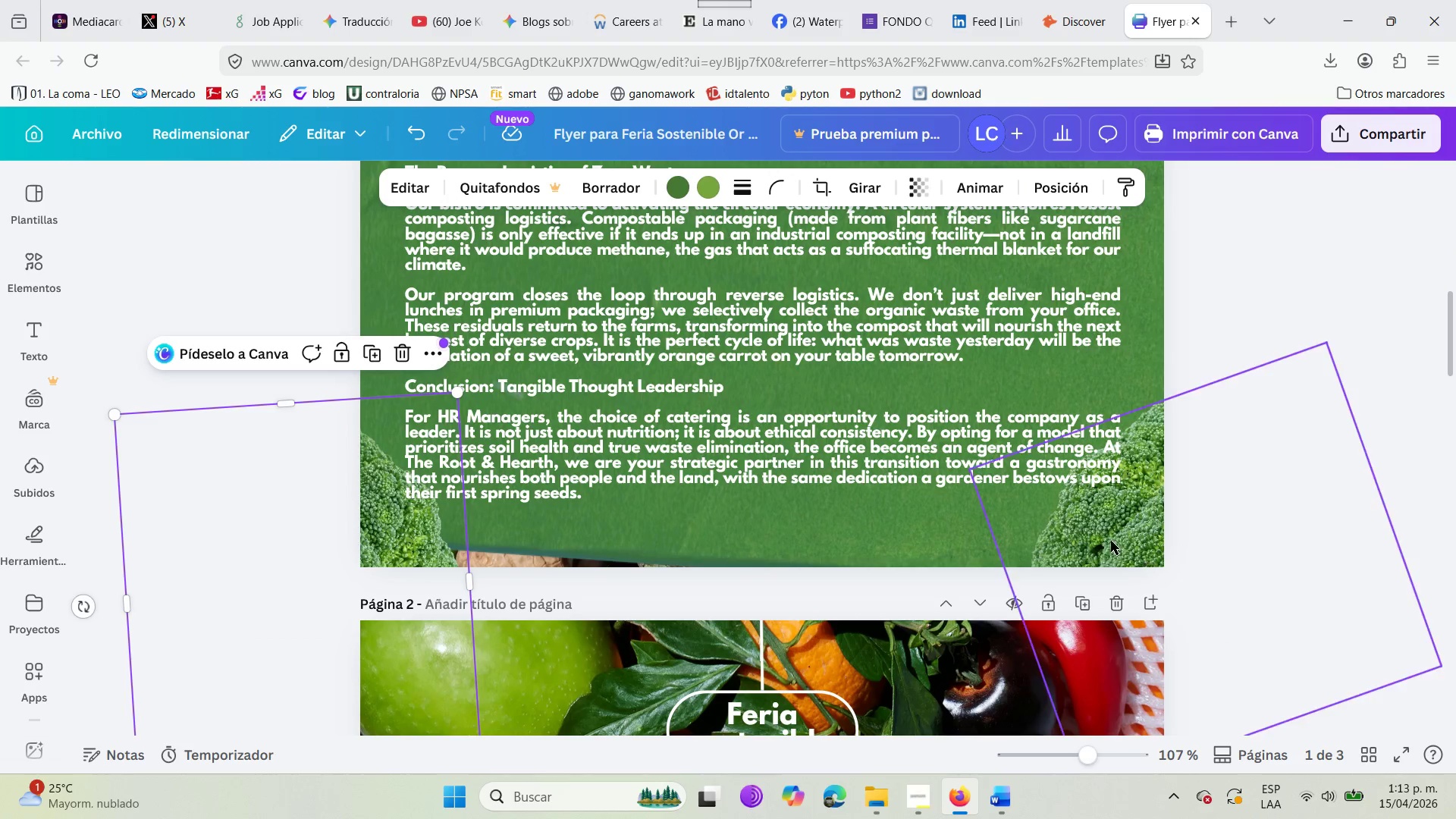 
left_click([1121, 529])
 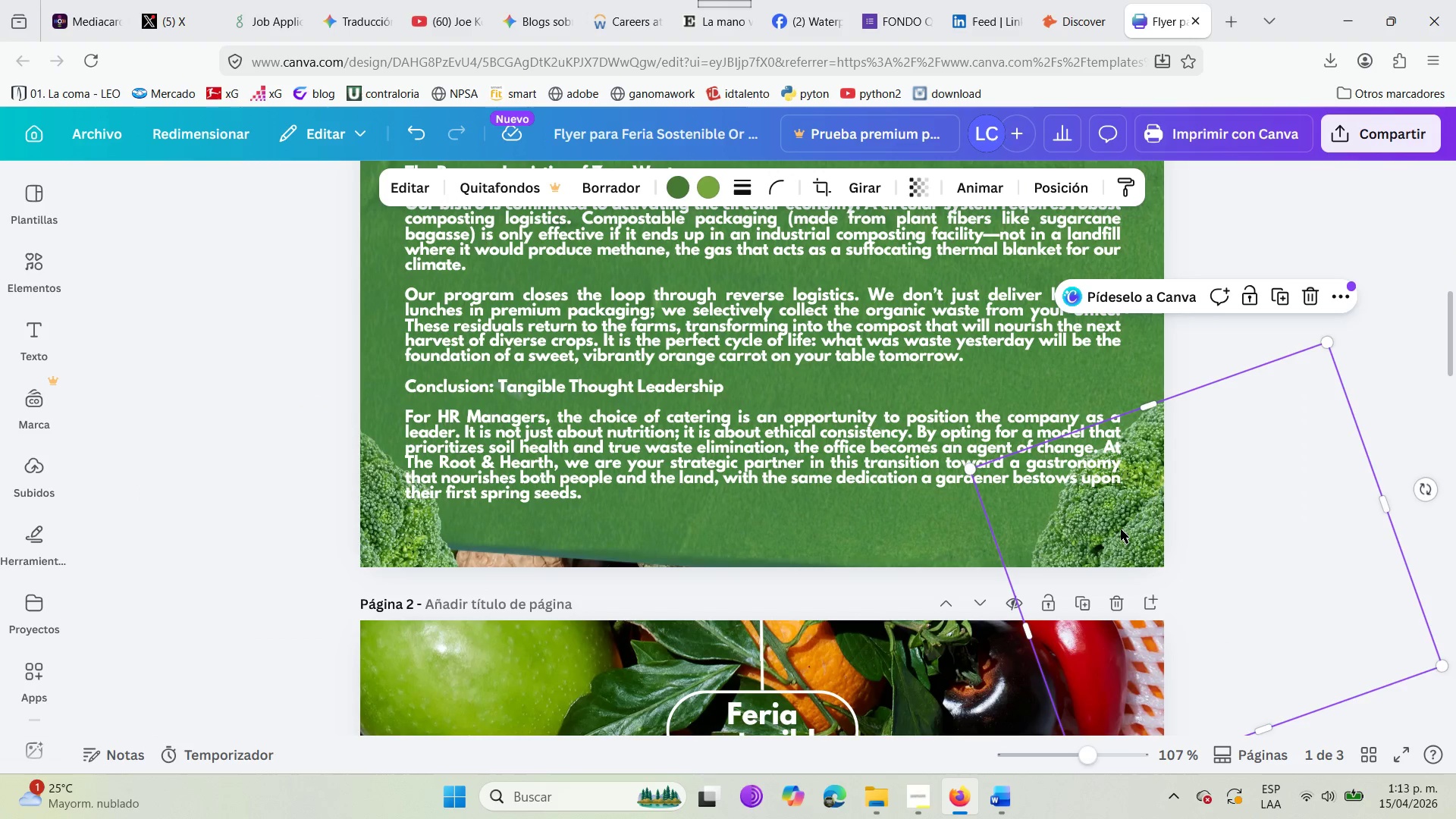 
left_click_drag(start_coordinate=[1121, 529], to_coordinate=[1143, 533])
 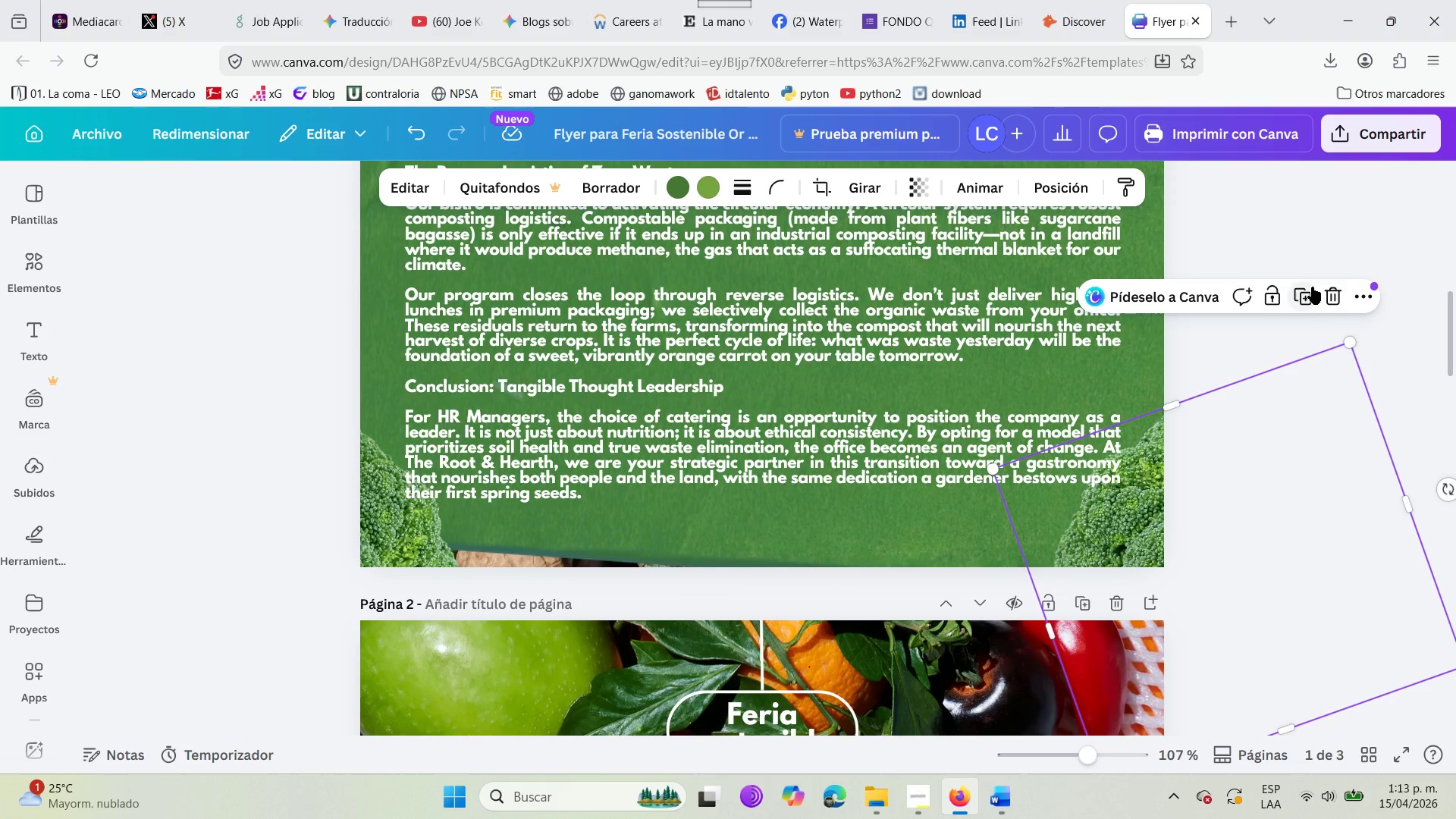 
left_click([1306, 235])
 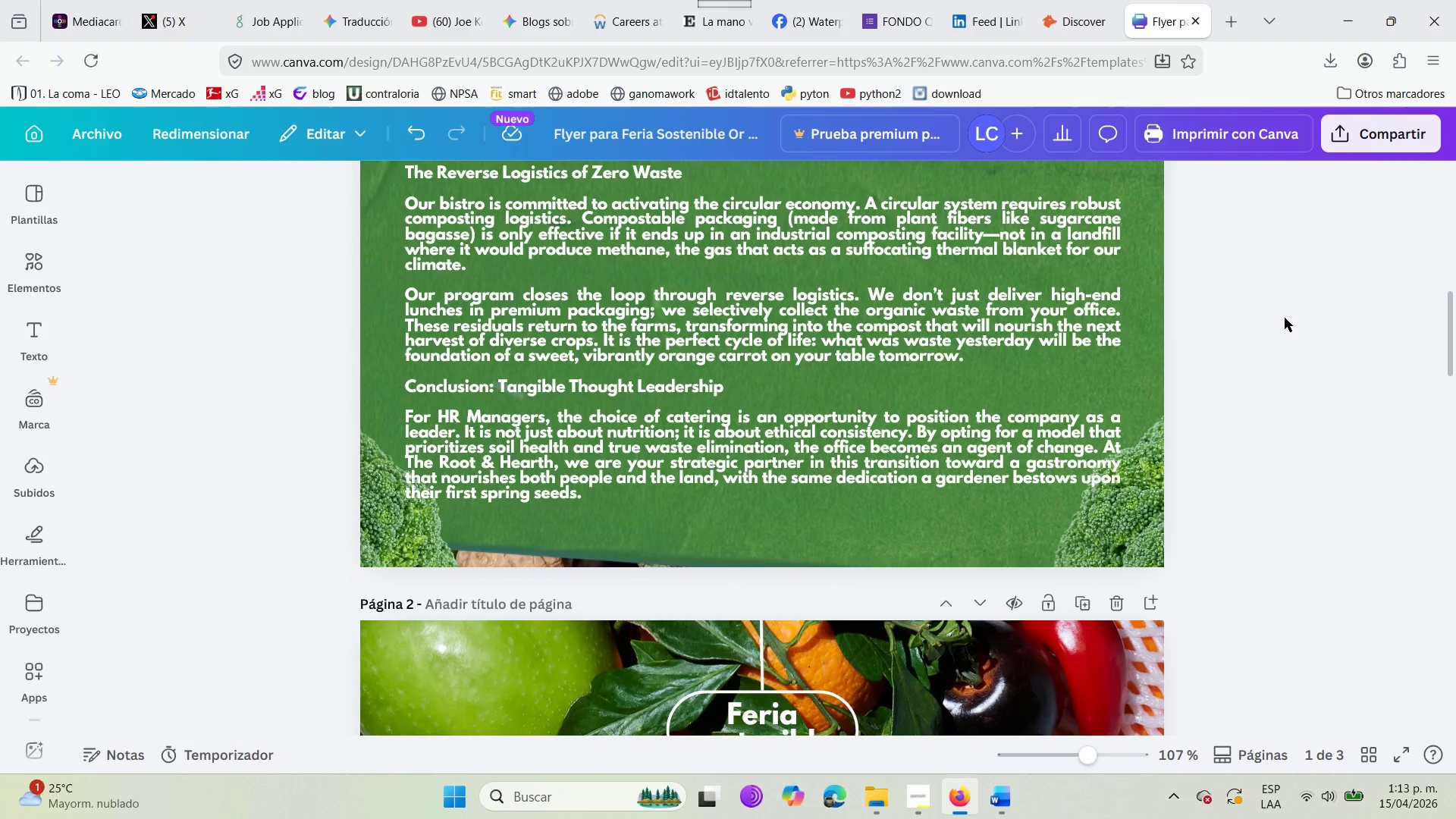 
scroll: coordinate [420, 373], scroll_direction: up, amount: 13.0
 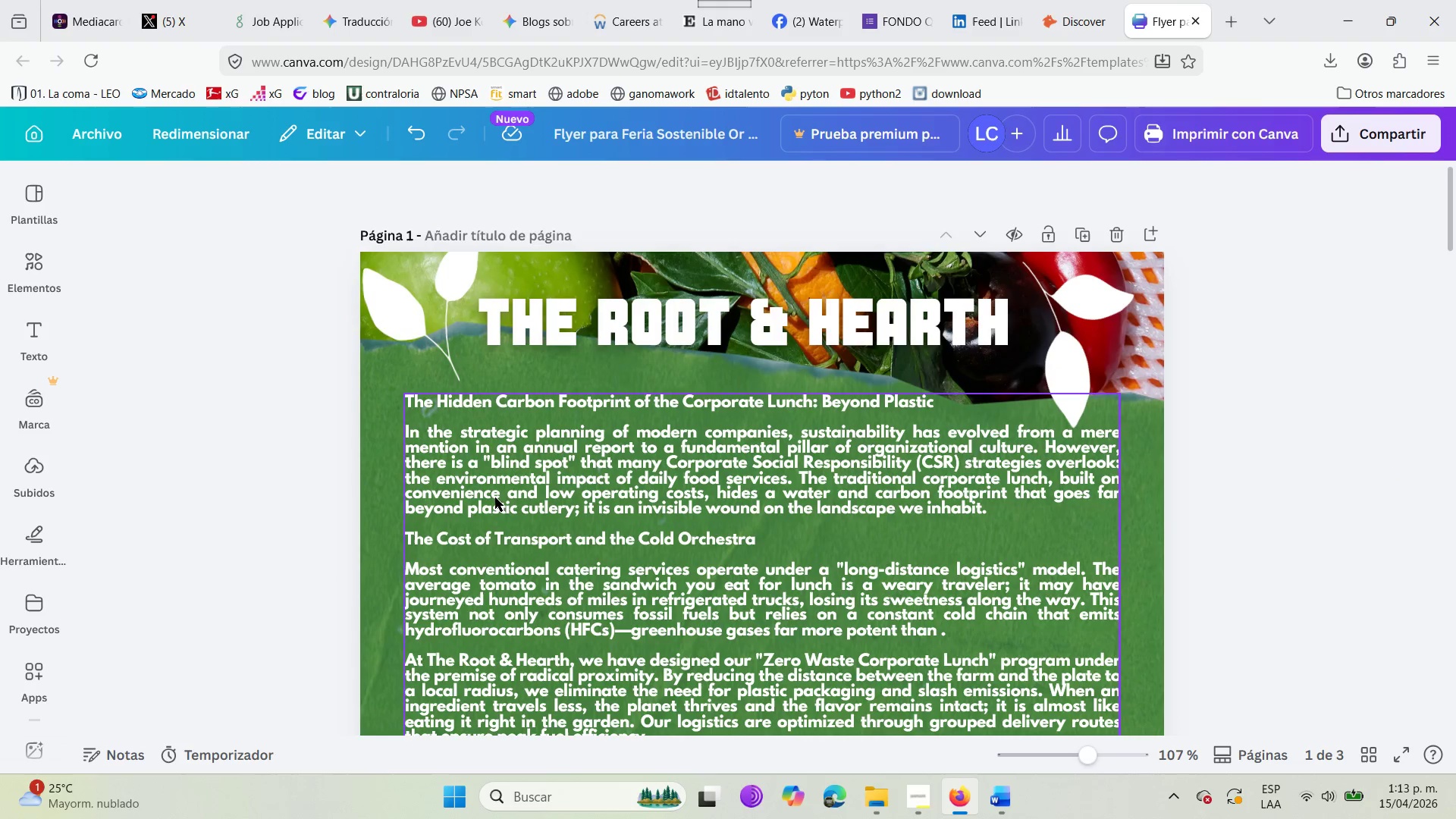 
scroll: coordinate [611, 612], scroll_direction: down, amount: 12.0
 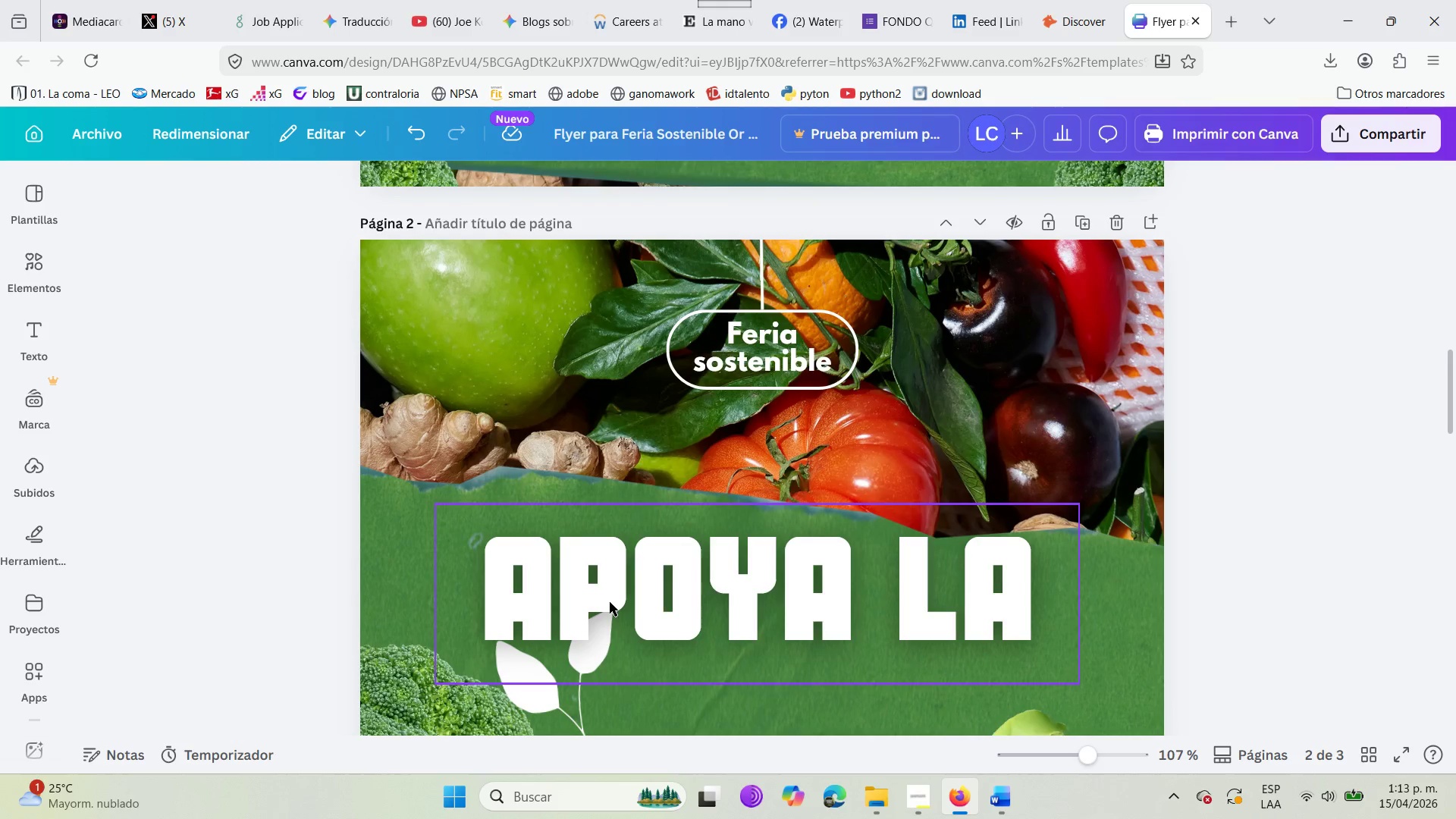 
scroll: coordinate [610, 602], scroll_direction: up, amount: 11.0
 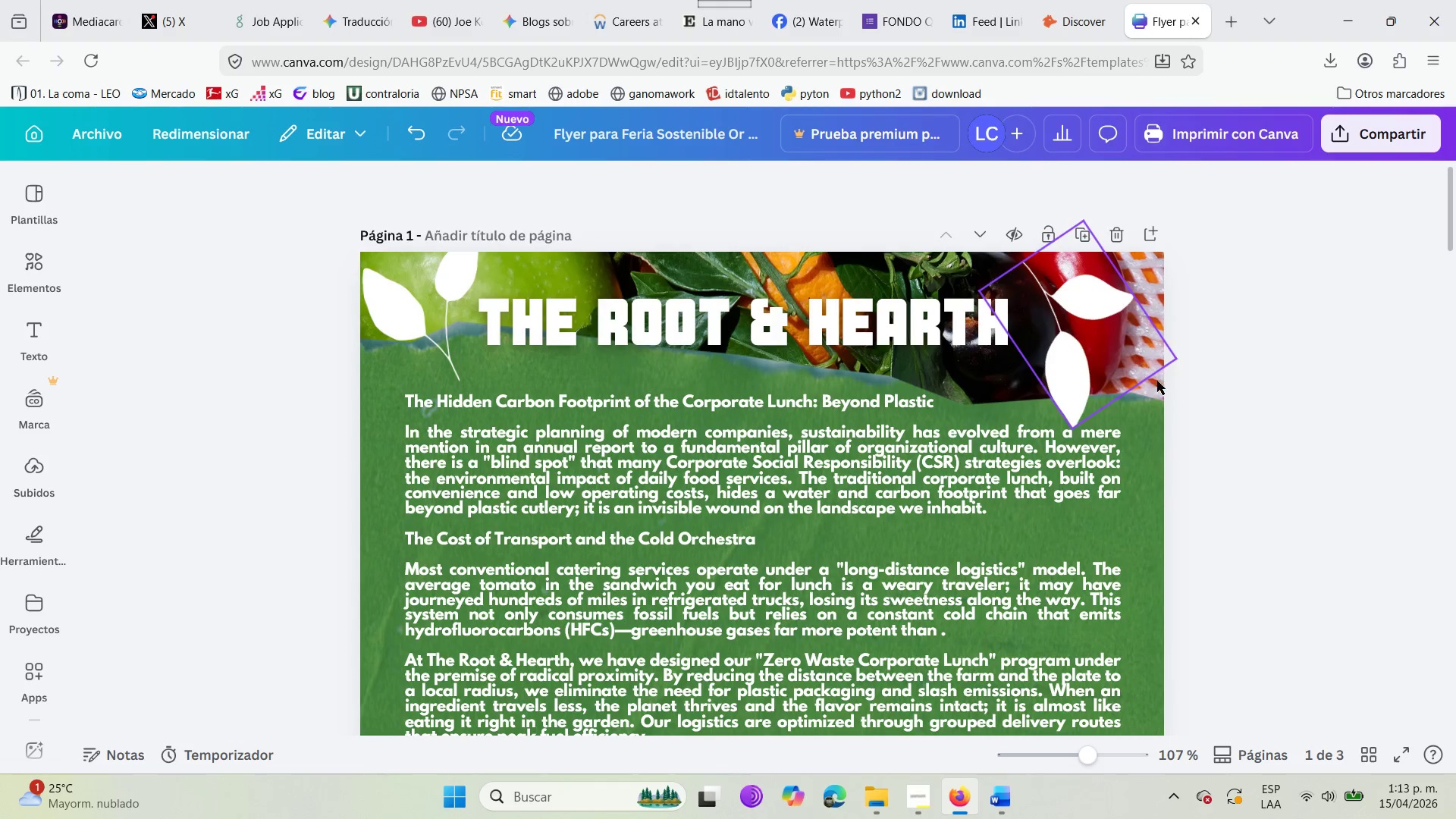 
scroll: coordinate [1099, 532], scroll_direction: down, amount: 9.0
 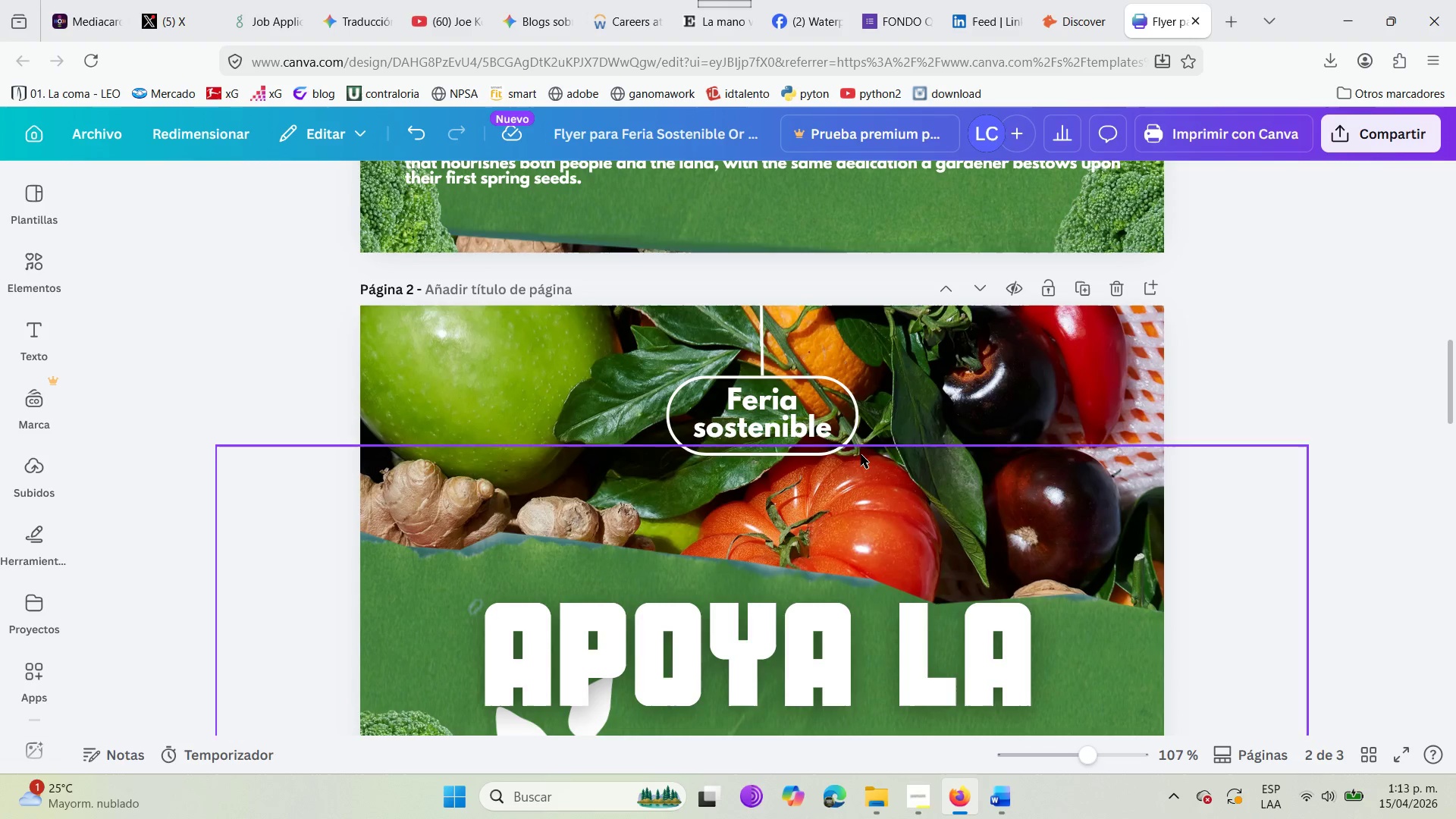 
scroll: coordinate [833, 459], scroll_direction: up, amount: 15.0
 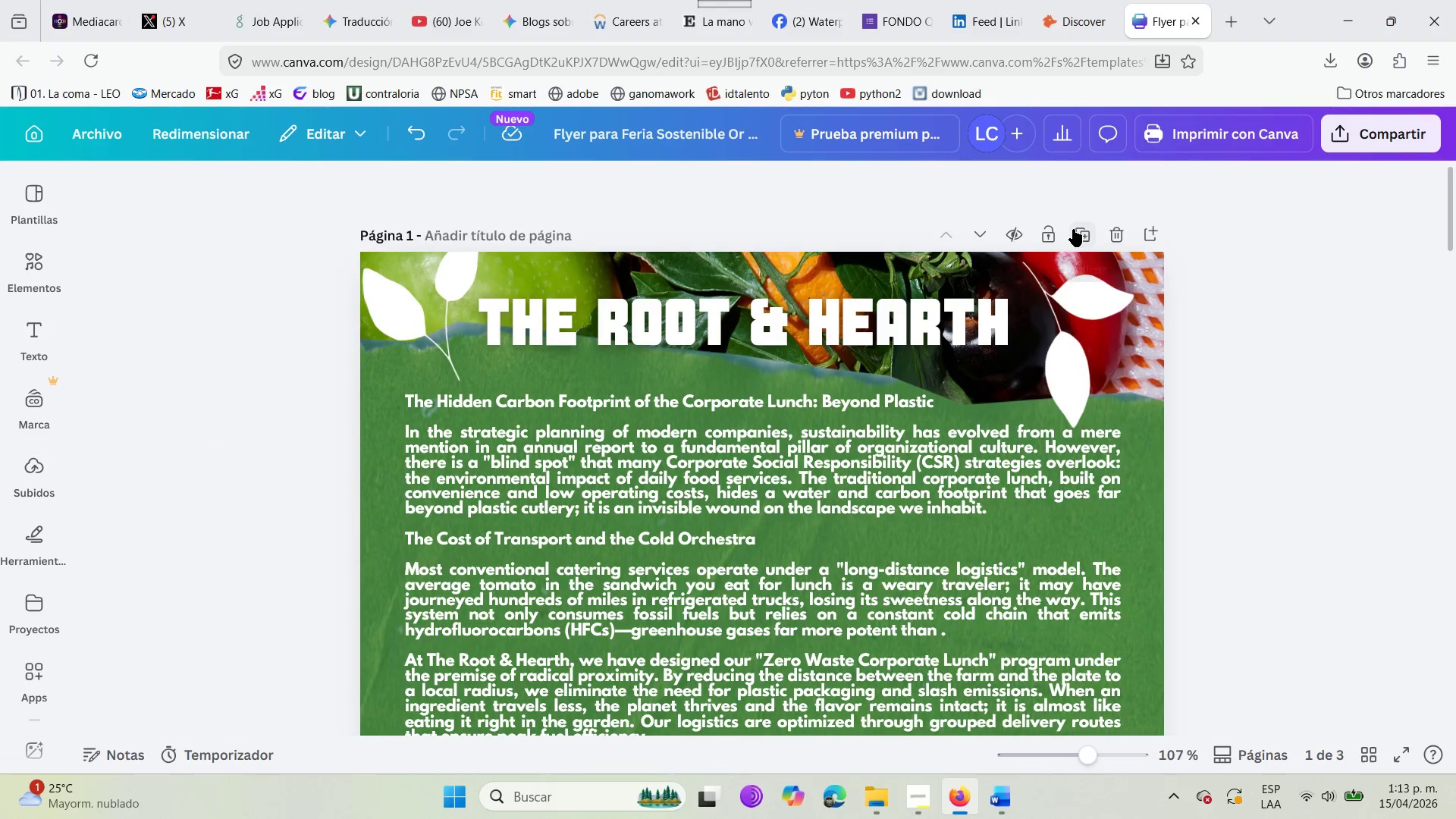 
left_click([1075, 231])
 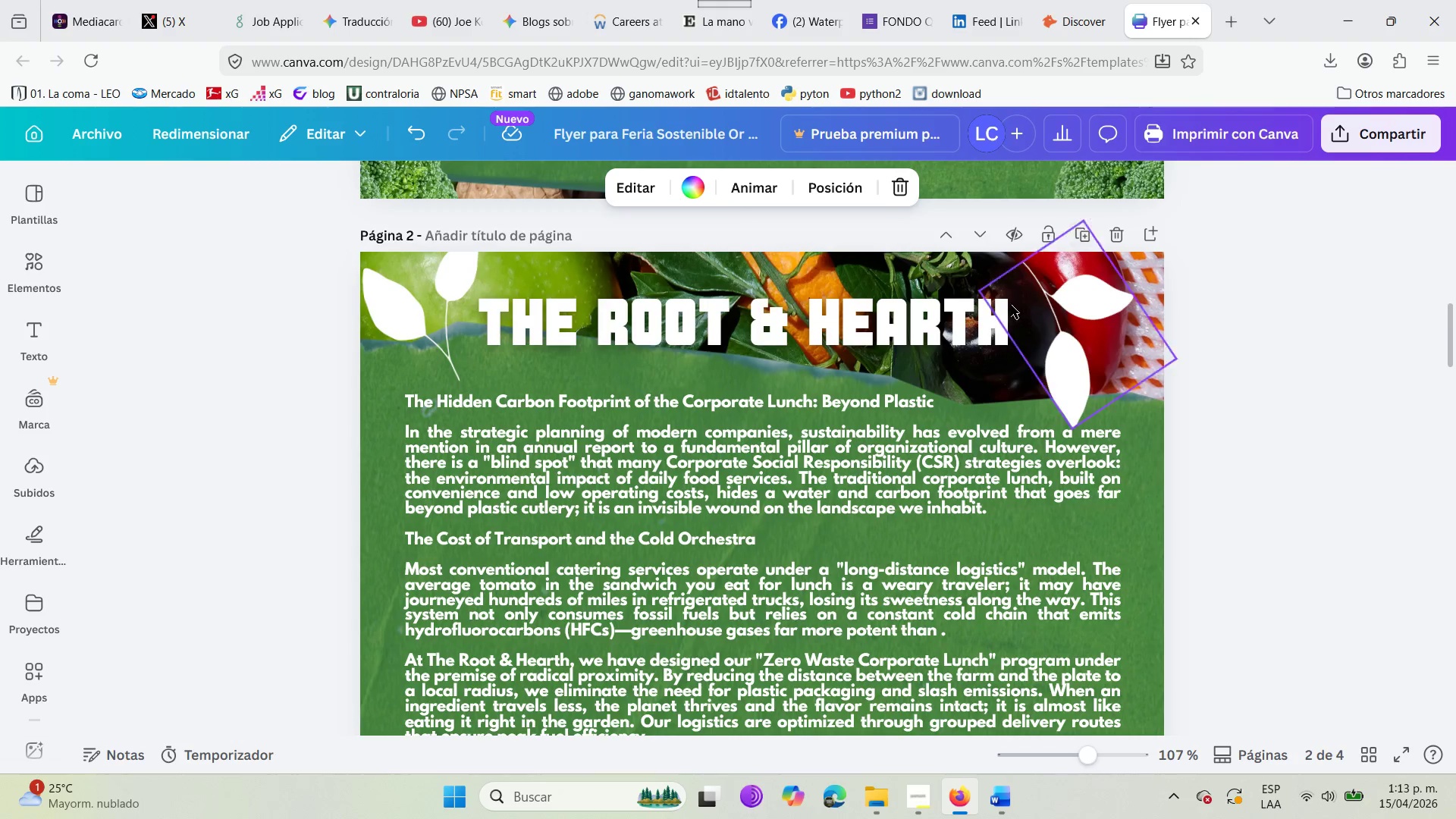 
scroll: coordinate [876, 469], scroll_direction: down, amount: 9.0
 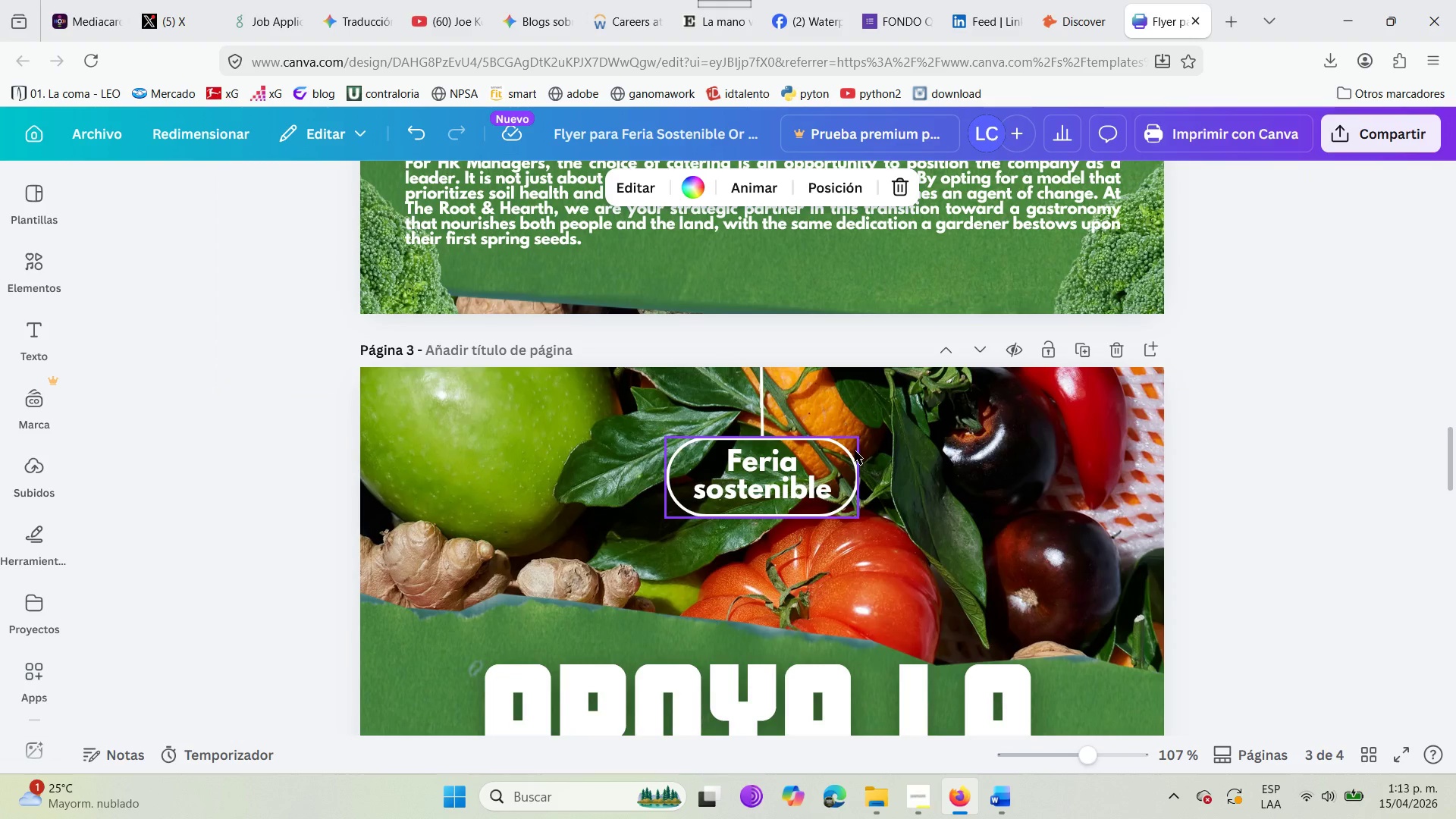 
scroll: coordinate [854, 450], scroll_direction: up, amount: 17.0
 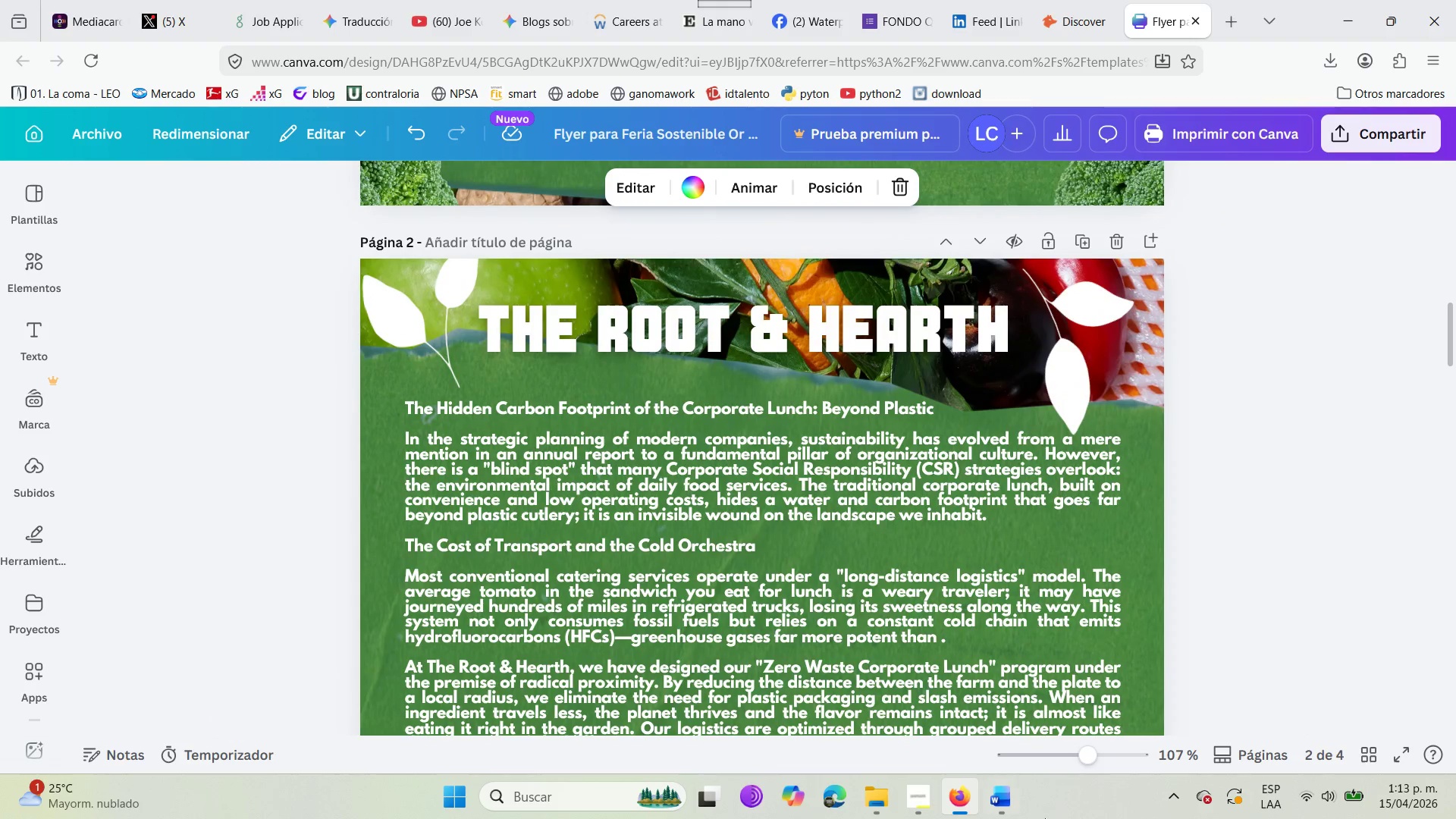 
left_click([987, 817])
 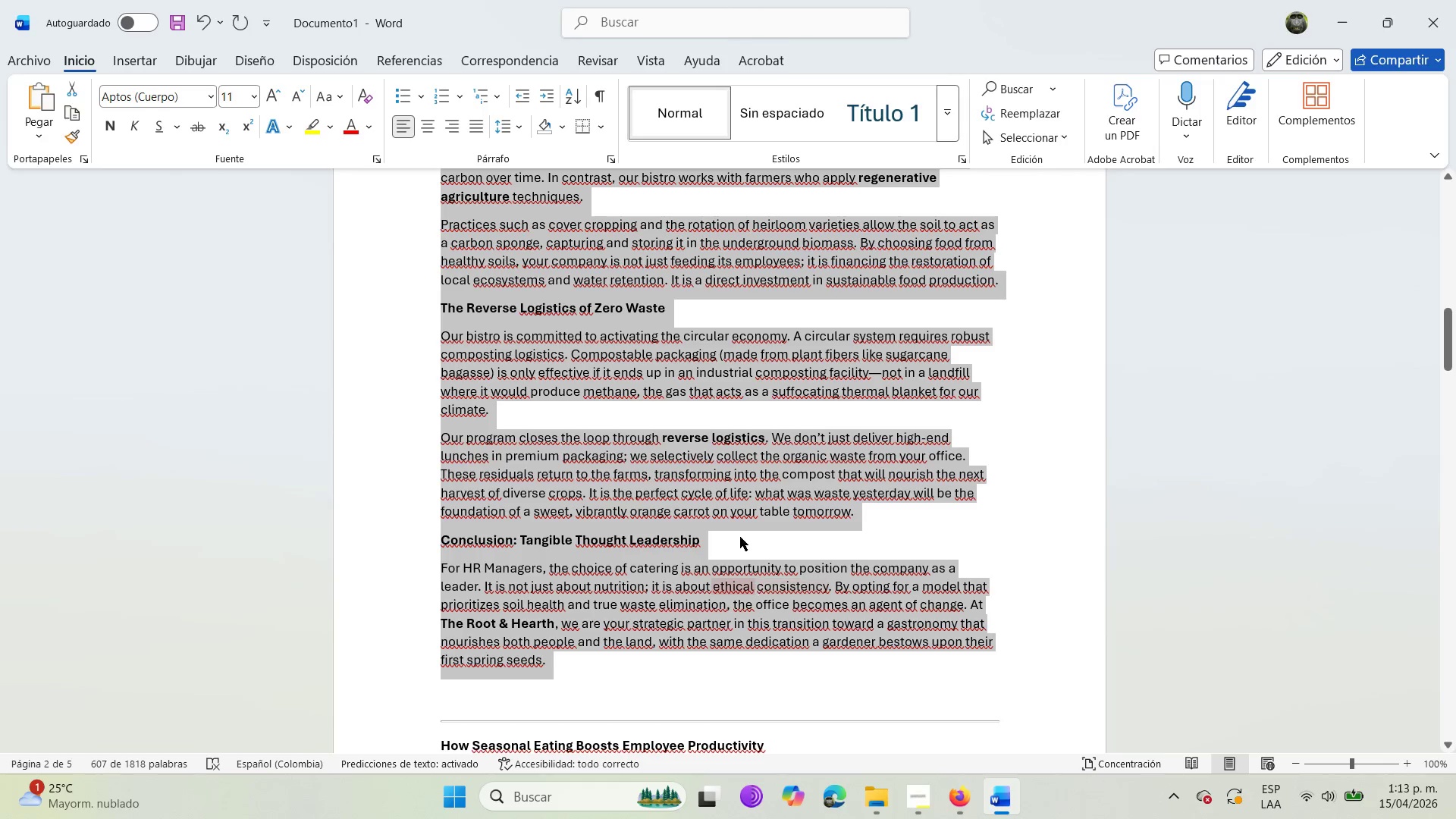 
scroll: coordinate [734, 528], scroll_direction: down, amount: 9.0
 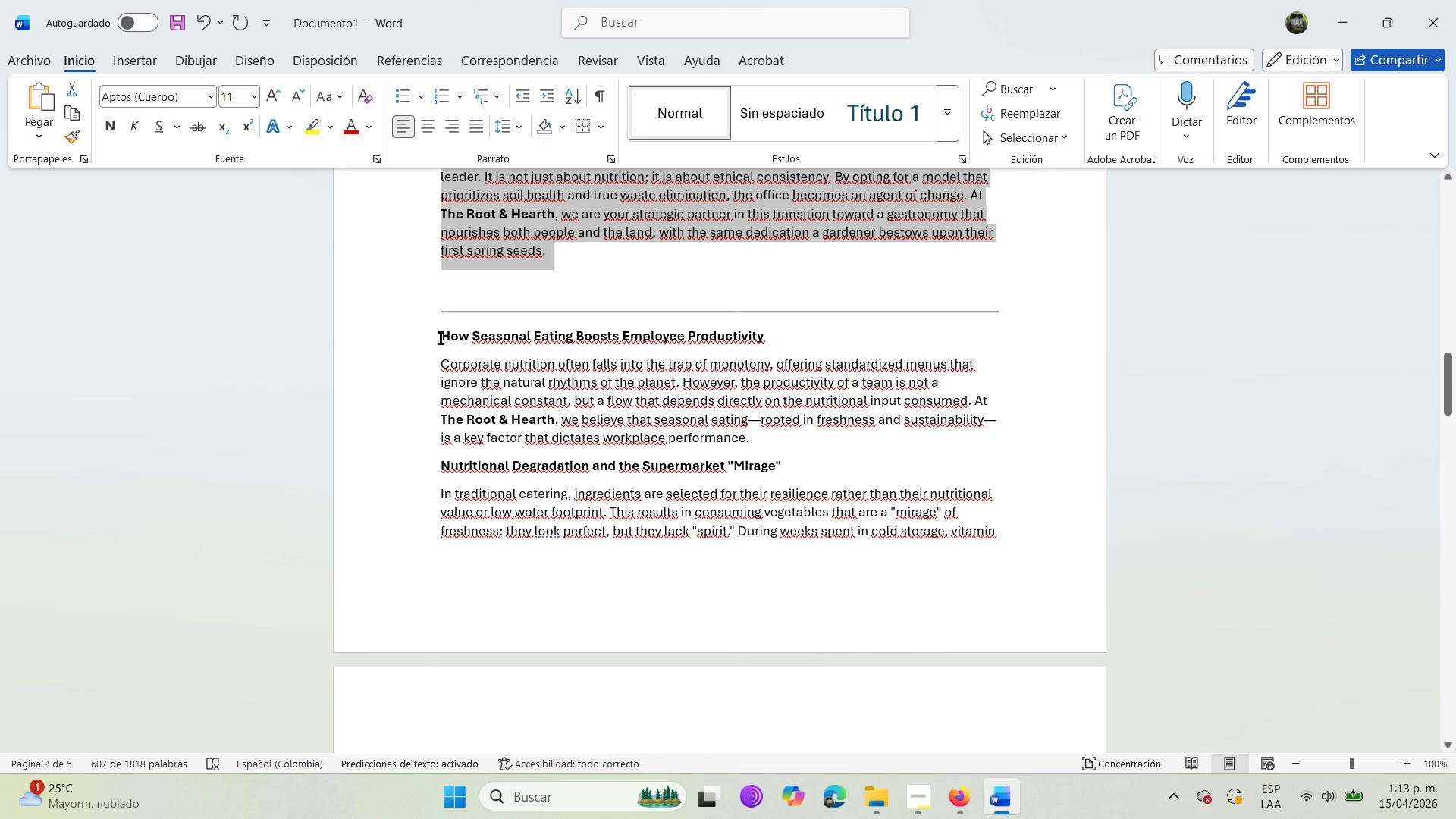 
left_click_drag(start_coordinate=[441, 338], to_coordinate=[615, 559])
 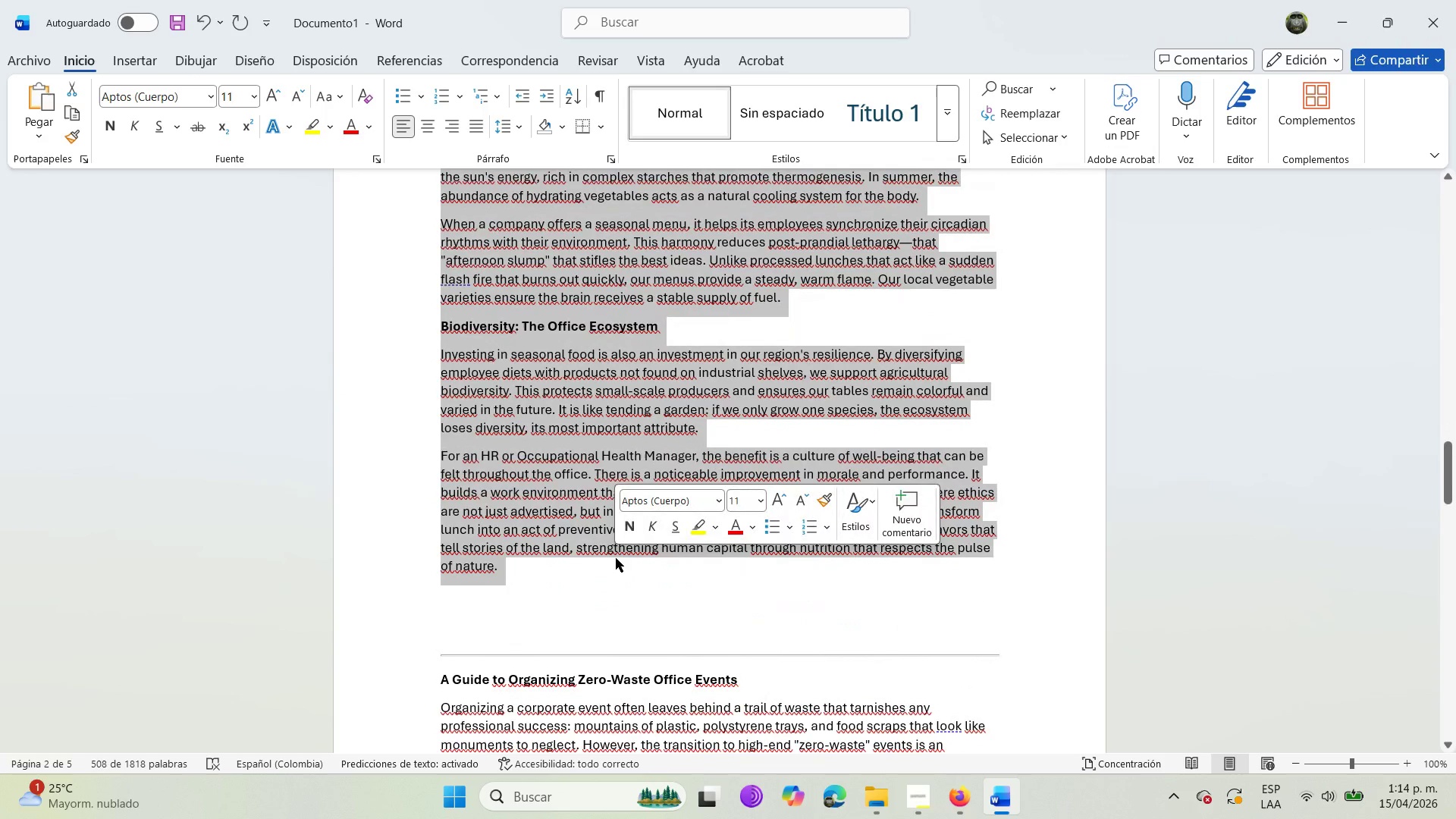 
scroll: coordinate [615, 559], scroll_direction: down, amount: 18.0
 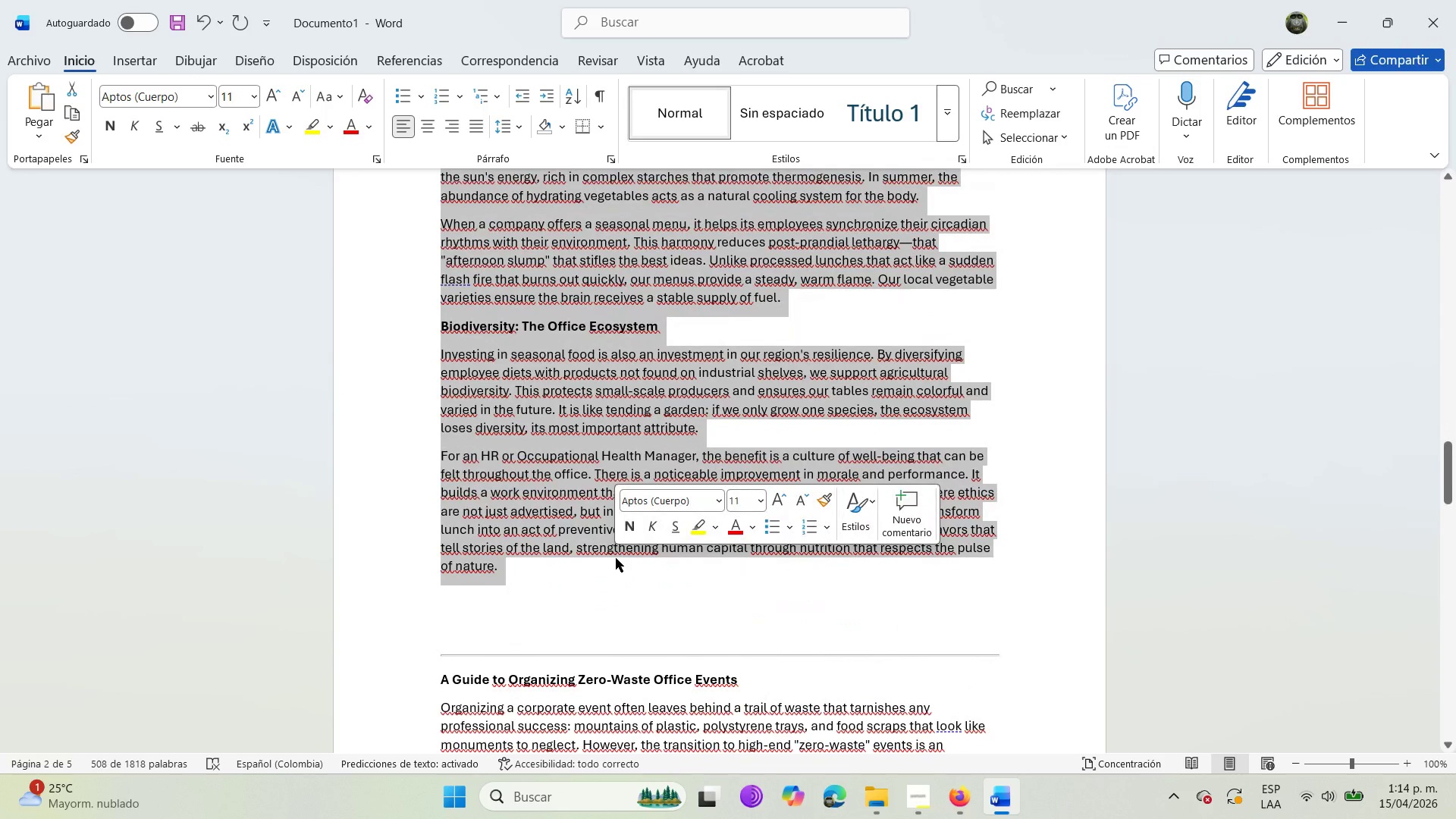 
key(Control+C)
 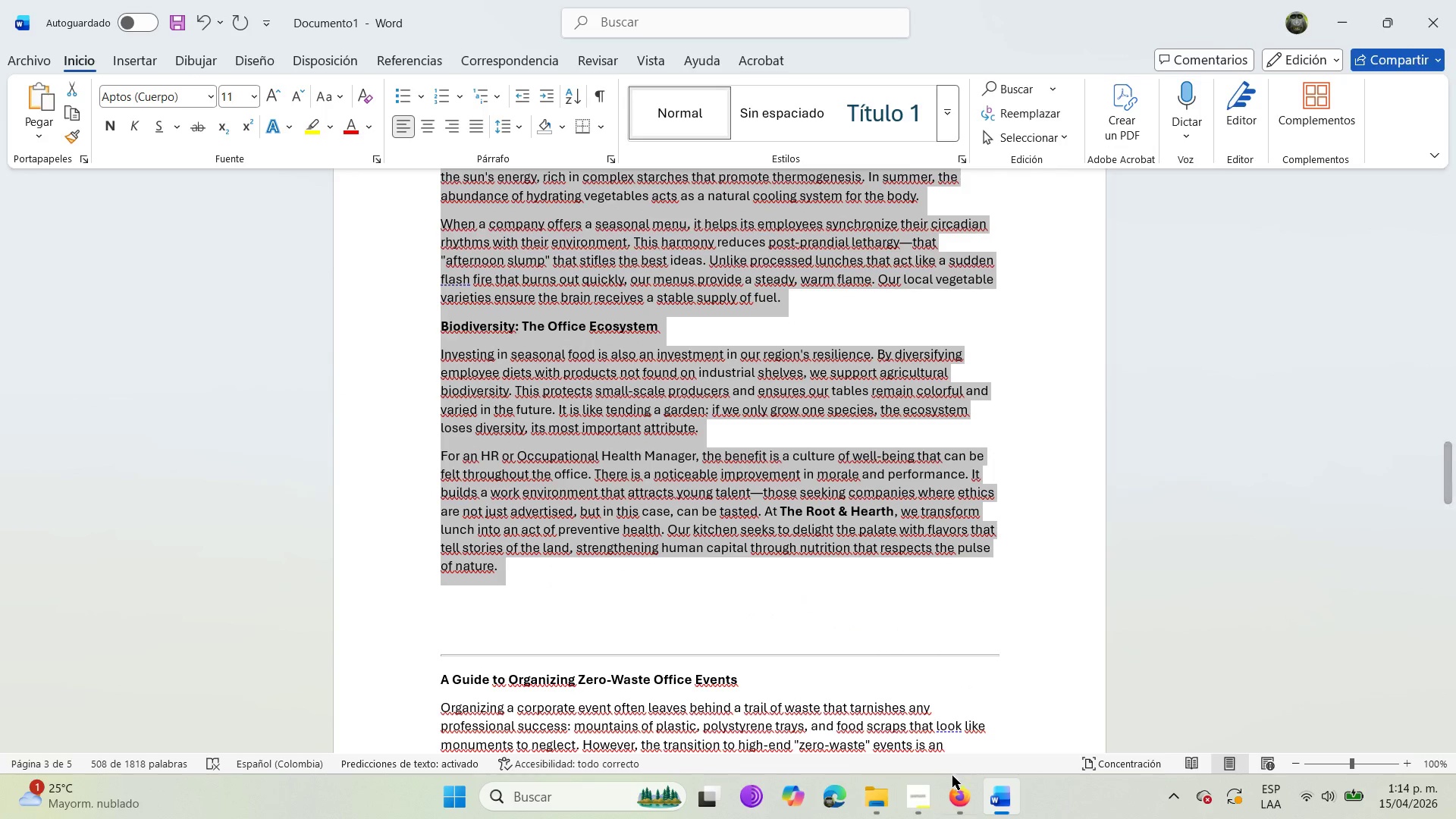 
left_click([952, 802])
 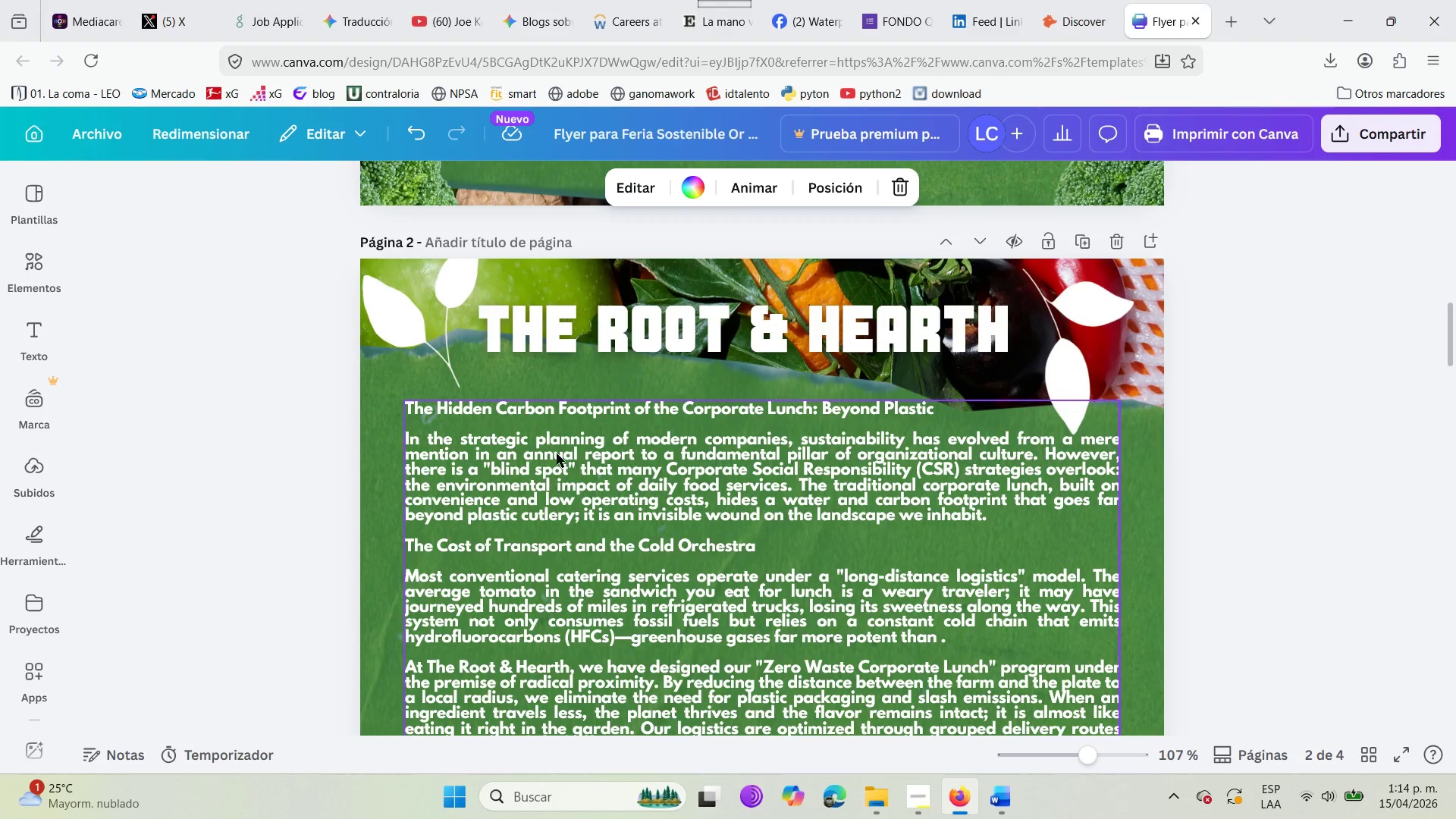 
scroll: coordinate [729, 614], scroll_direction: down, amount: 5.0
 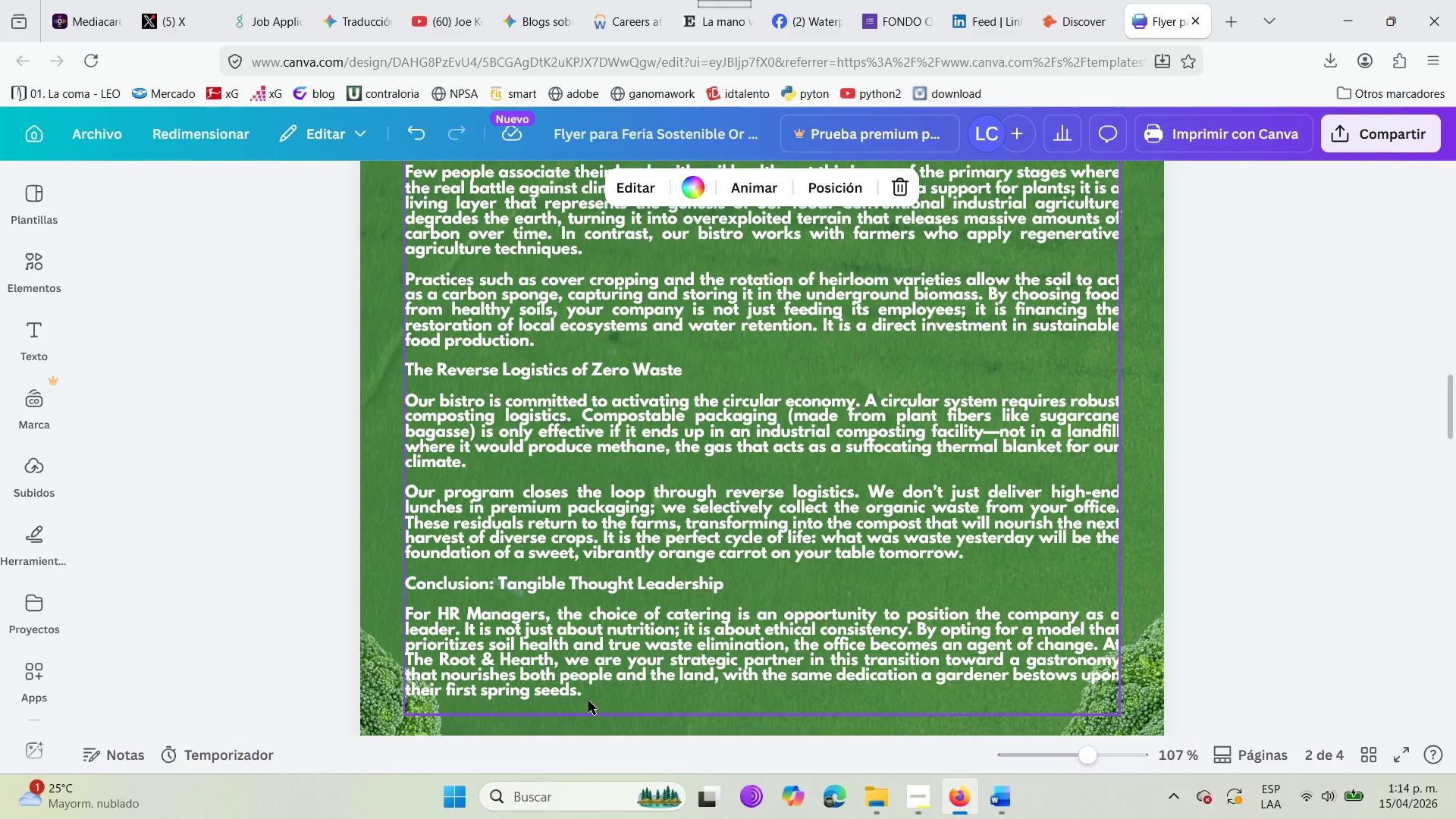 
double_click([588, 699])
 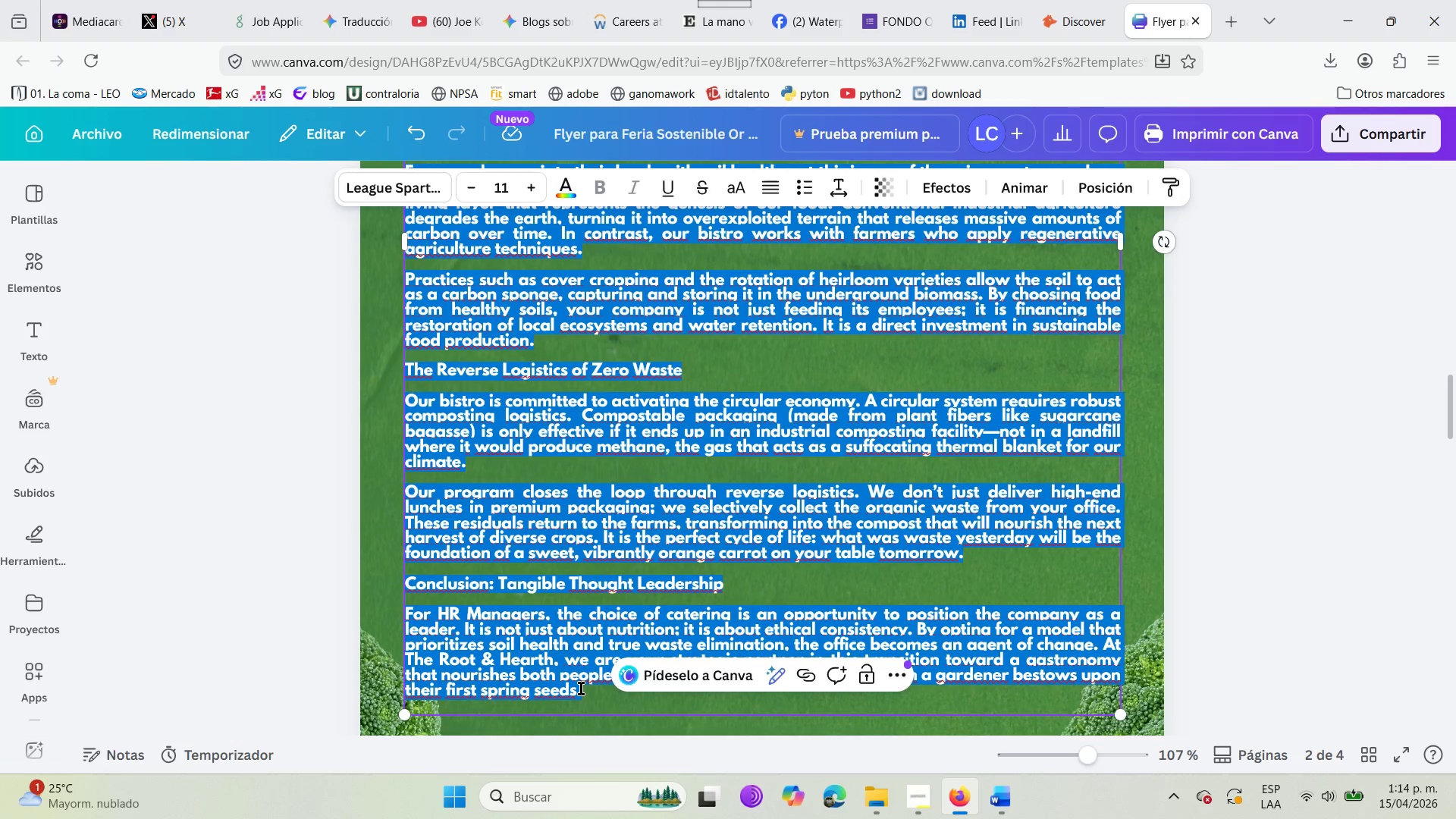 
key(Delete)
 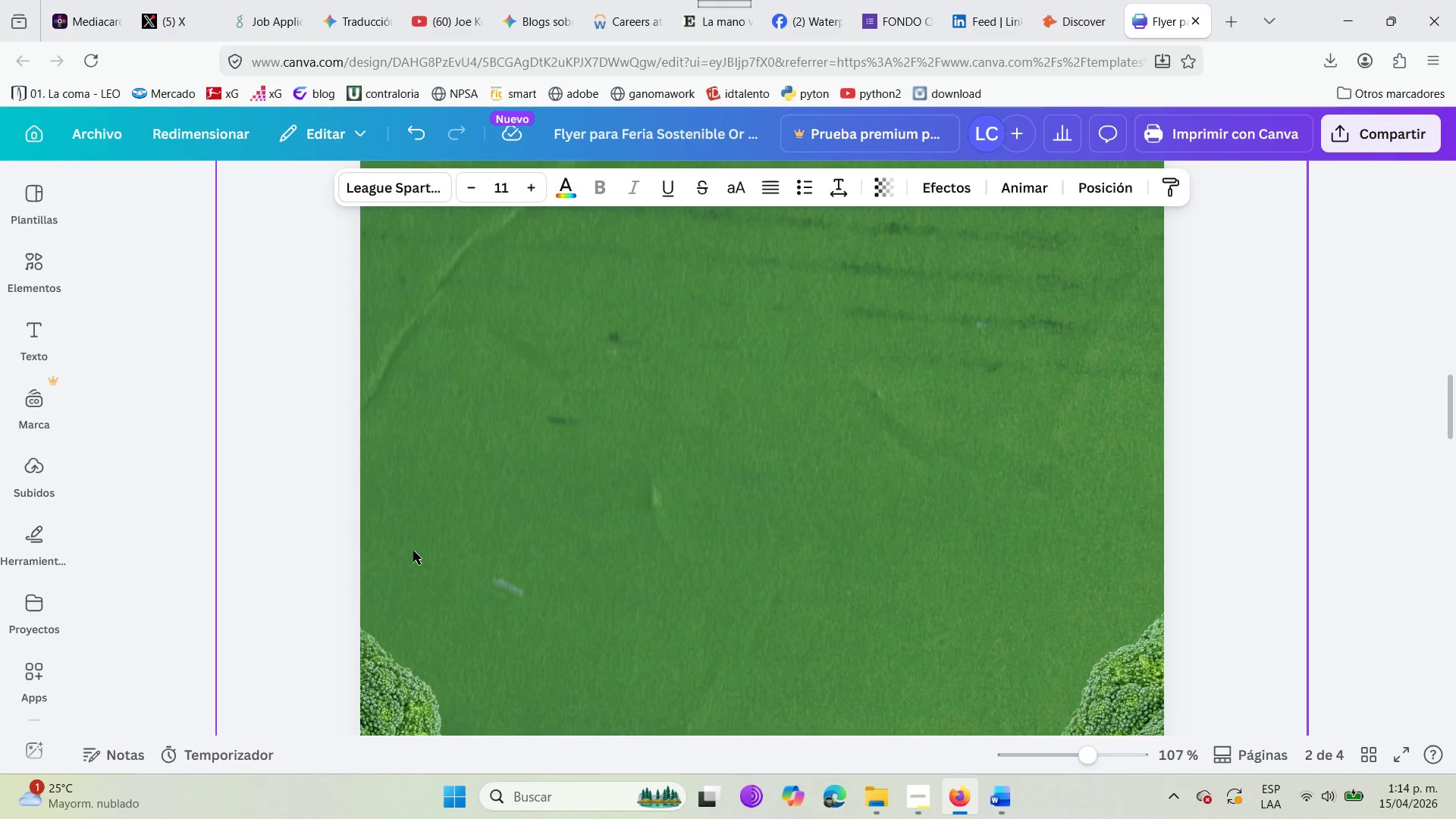 
scroll: coordinate [413, 551], scroll_direction: up, amount: 5.0
 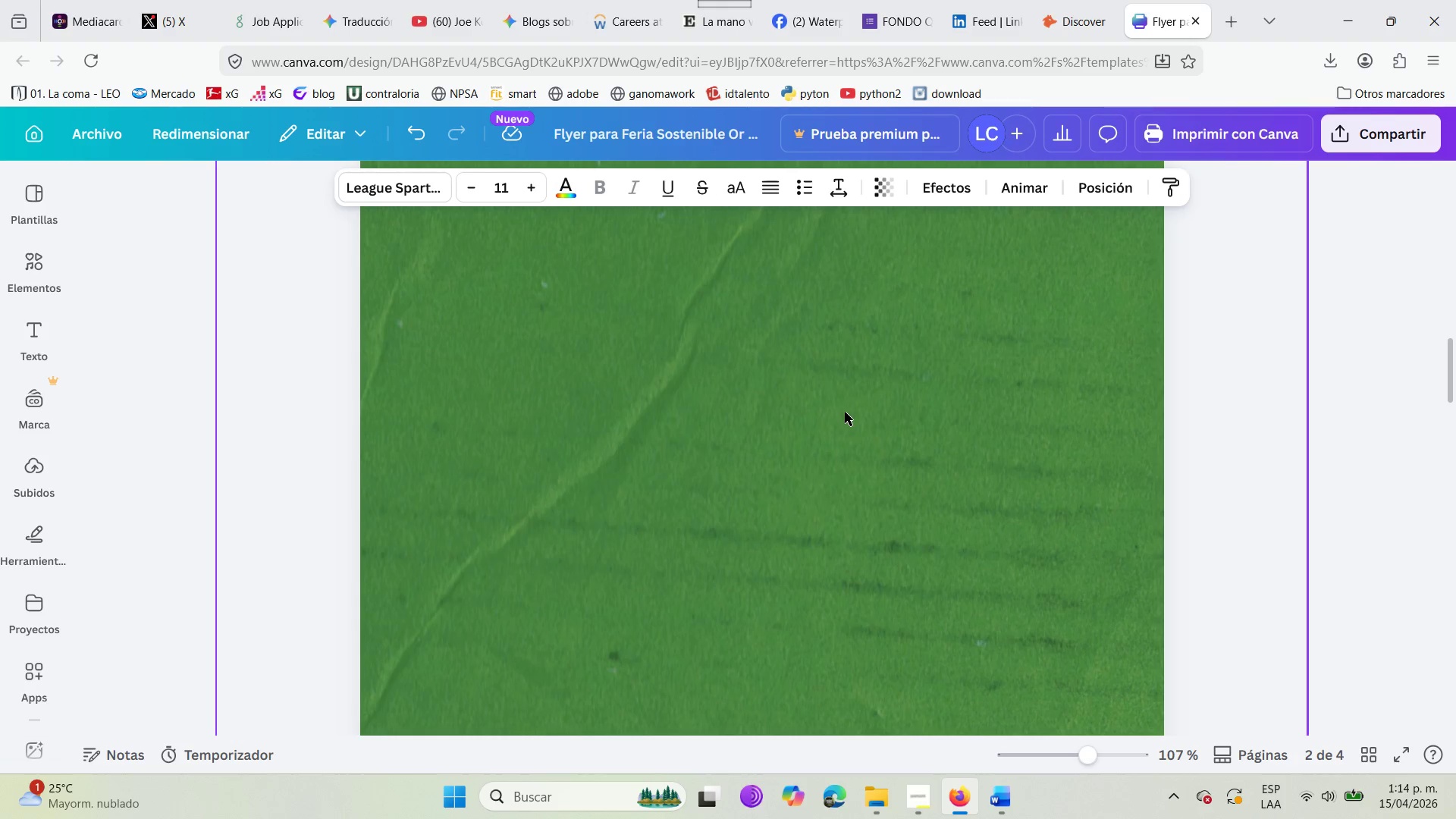 
key(Control+Z)
 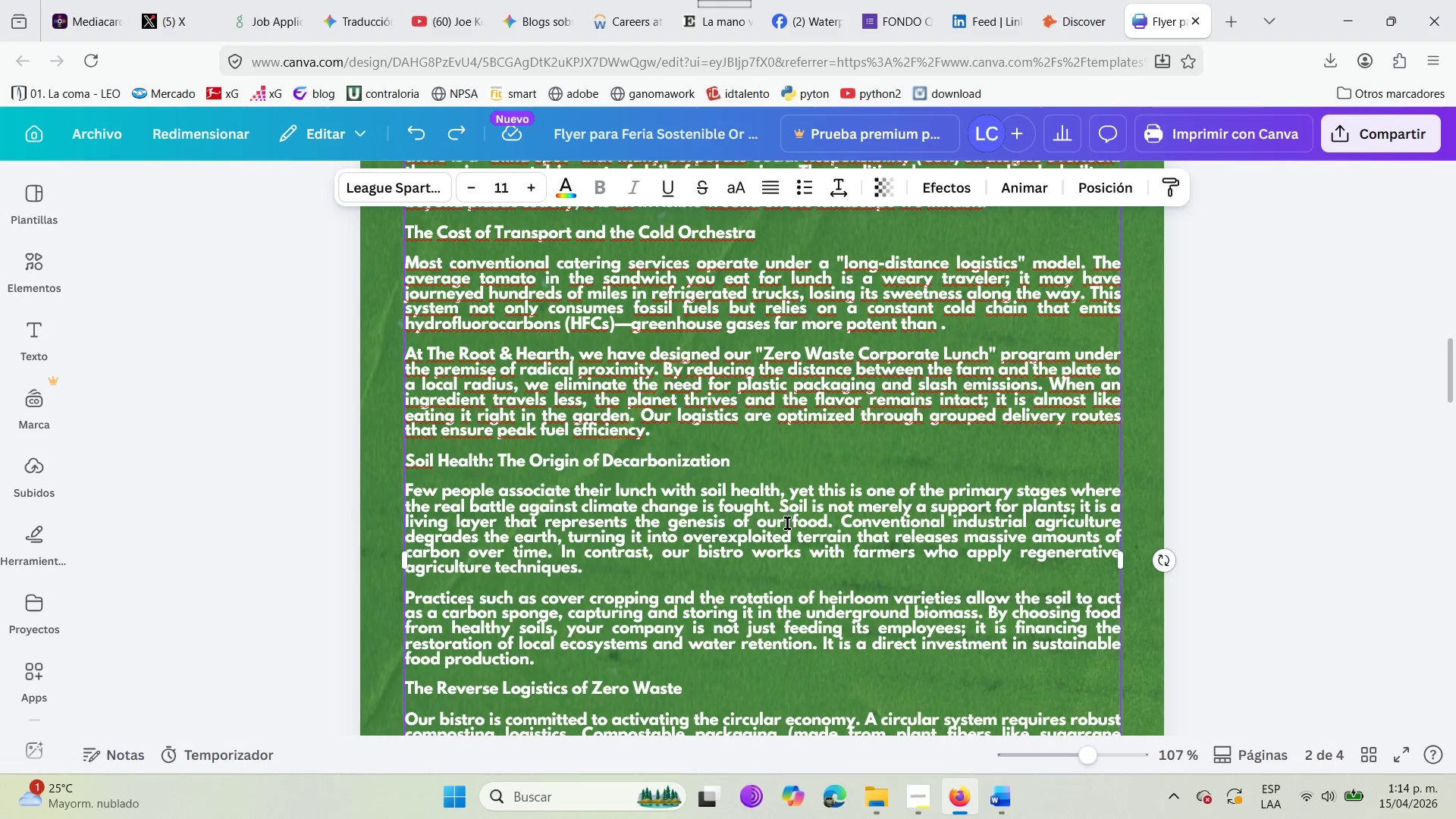 
scroll: coordinate [777, 472], scroll_direction: down, amount: 8.0
 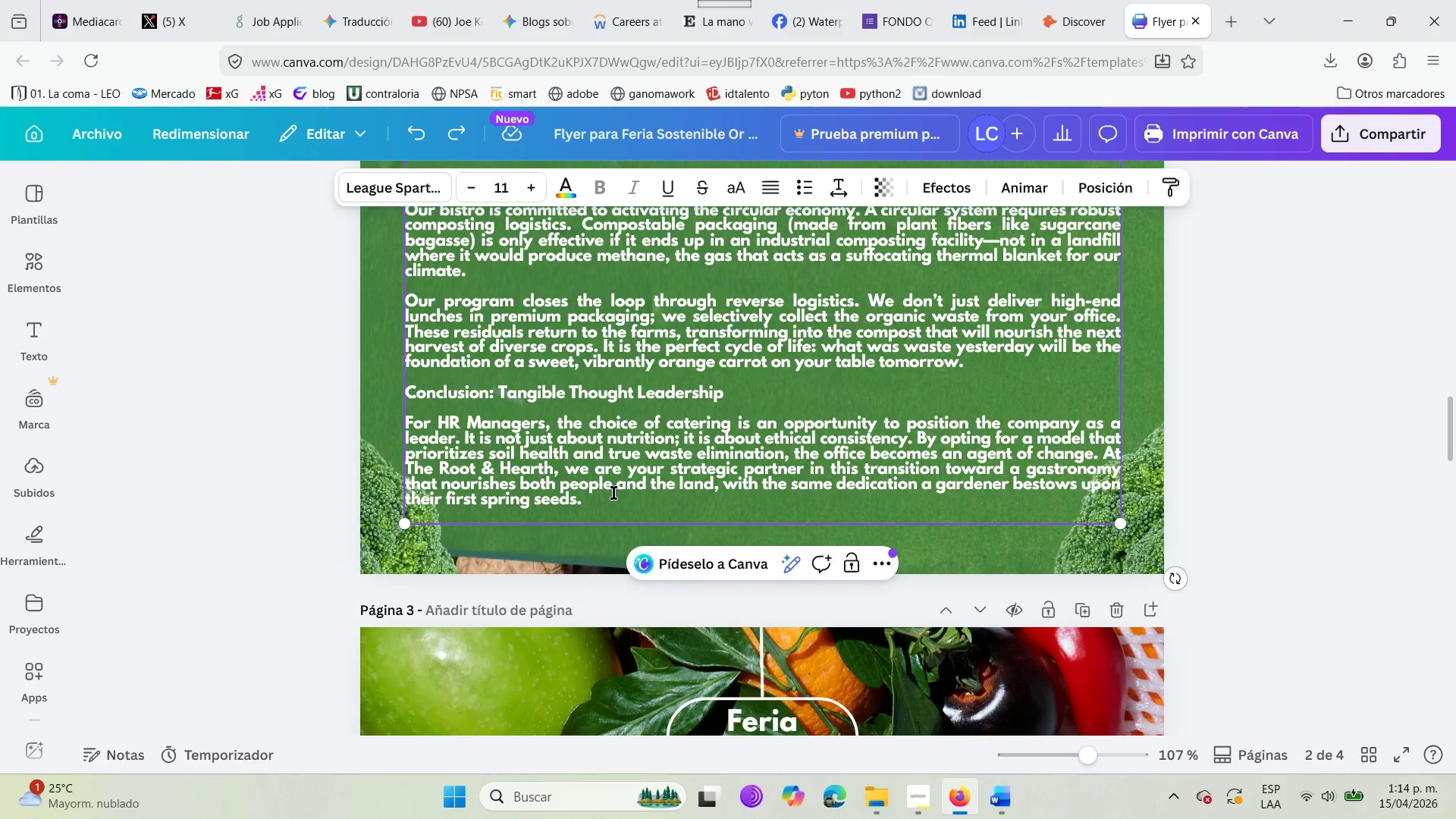 
left_click_drag(start_coordinate=[607, 497], to_coordinate=[516, 504])
 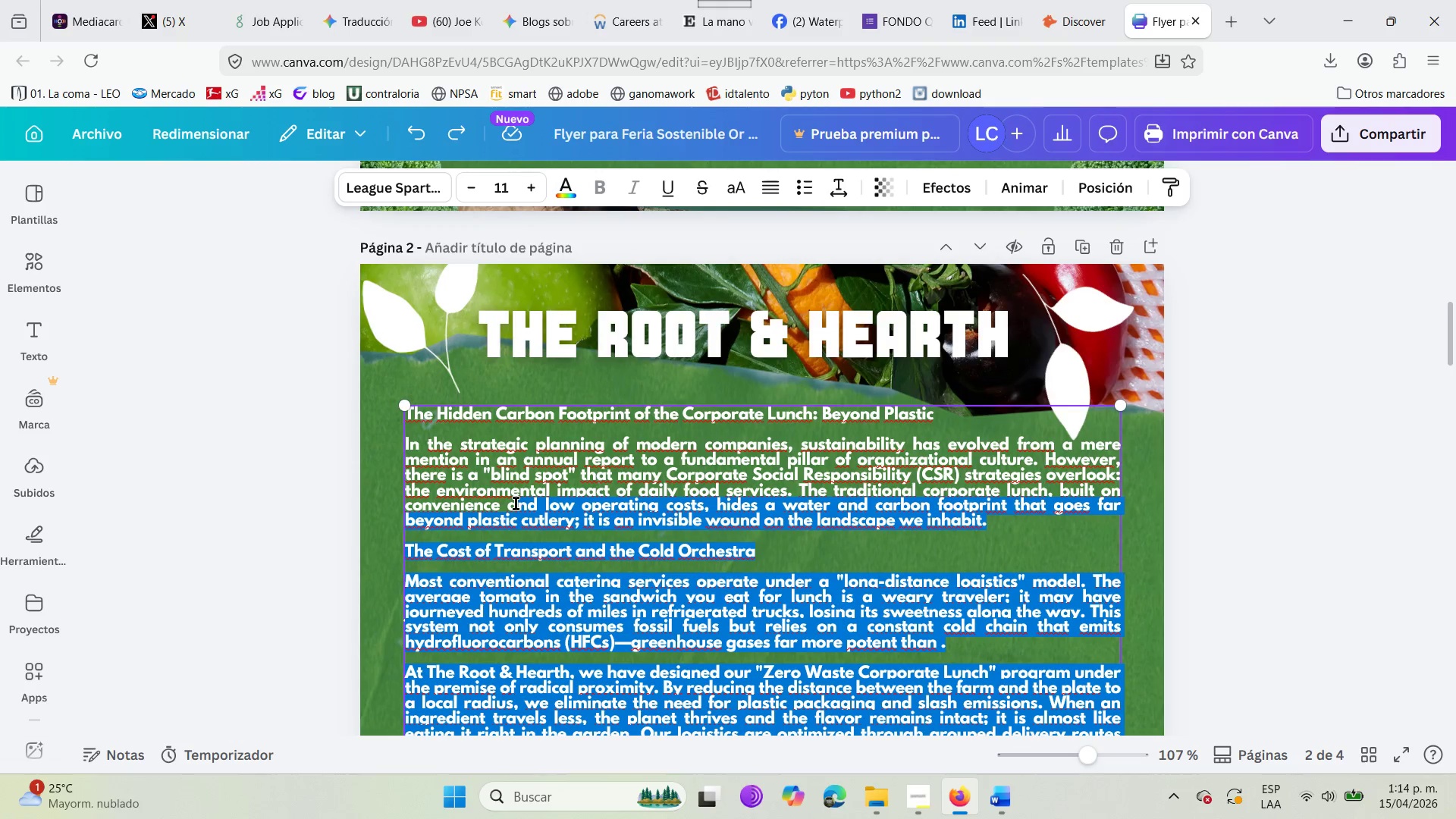 
scroll: coordinate [541, 300], scroll_direction: up, amount: 13.0
 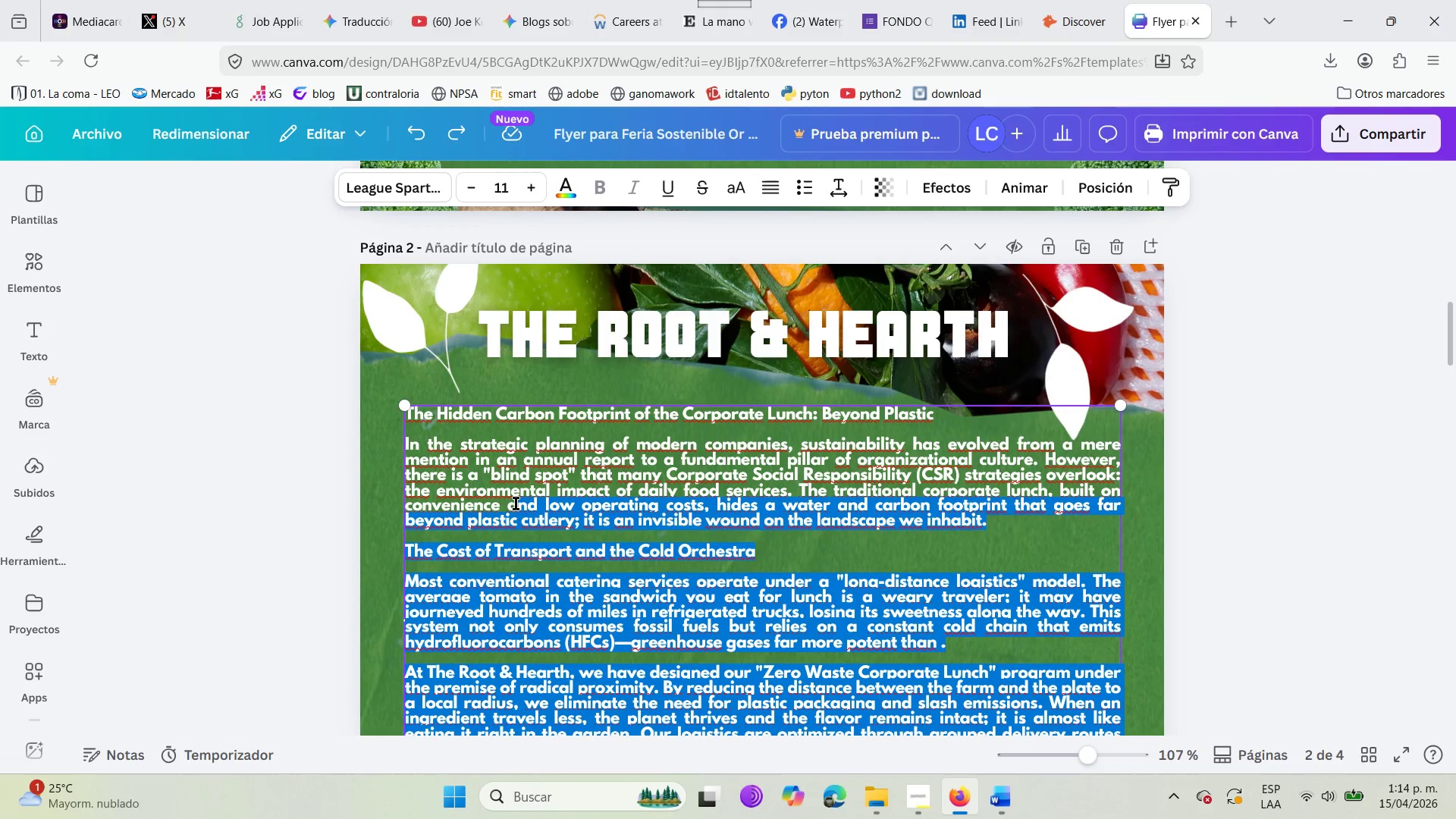 
key(Delete)
 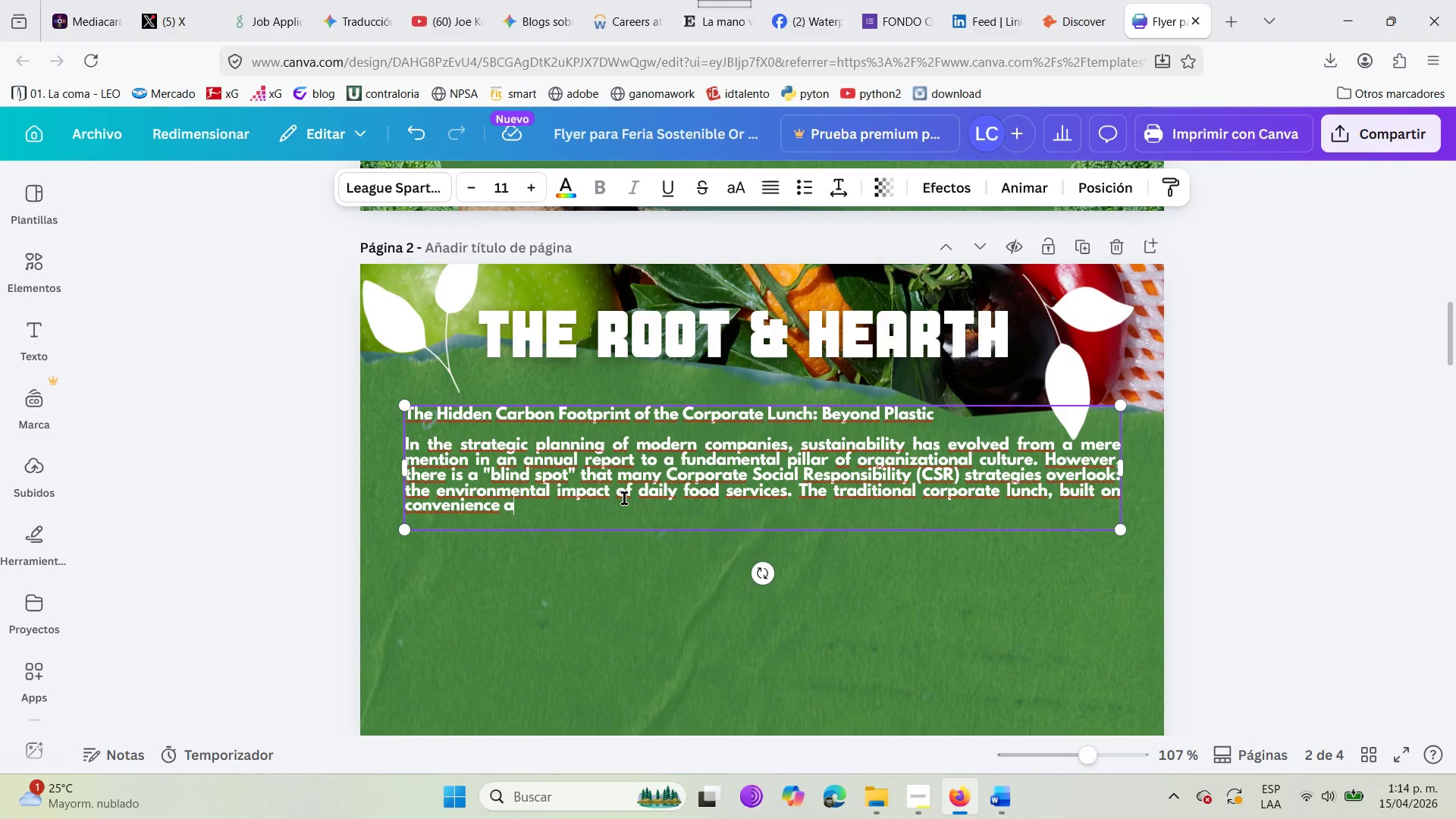 
hold_key(key=Backspace, duration=1.5)
 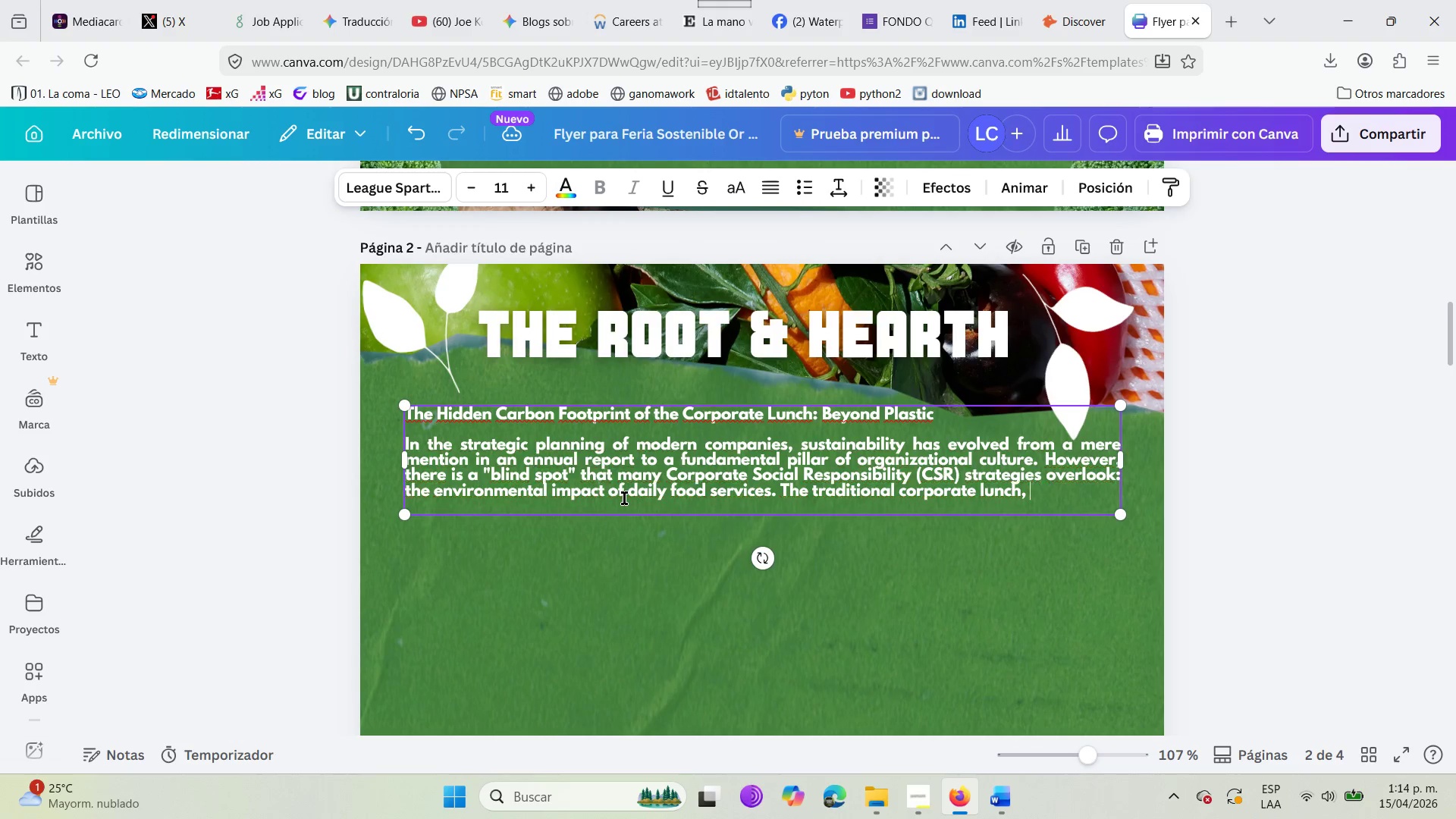 
hold_key(key=Backspace, duration=1.52)
 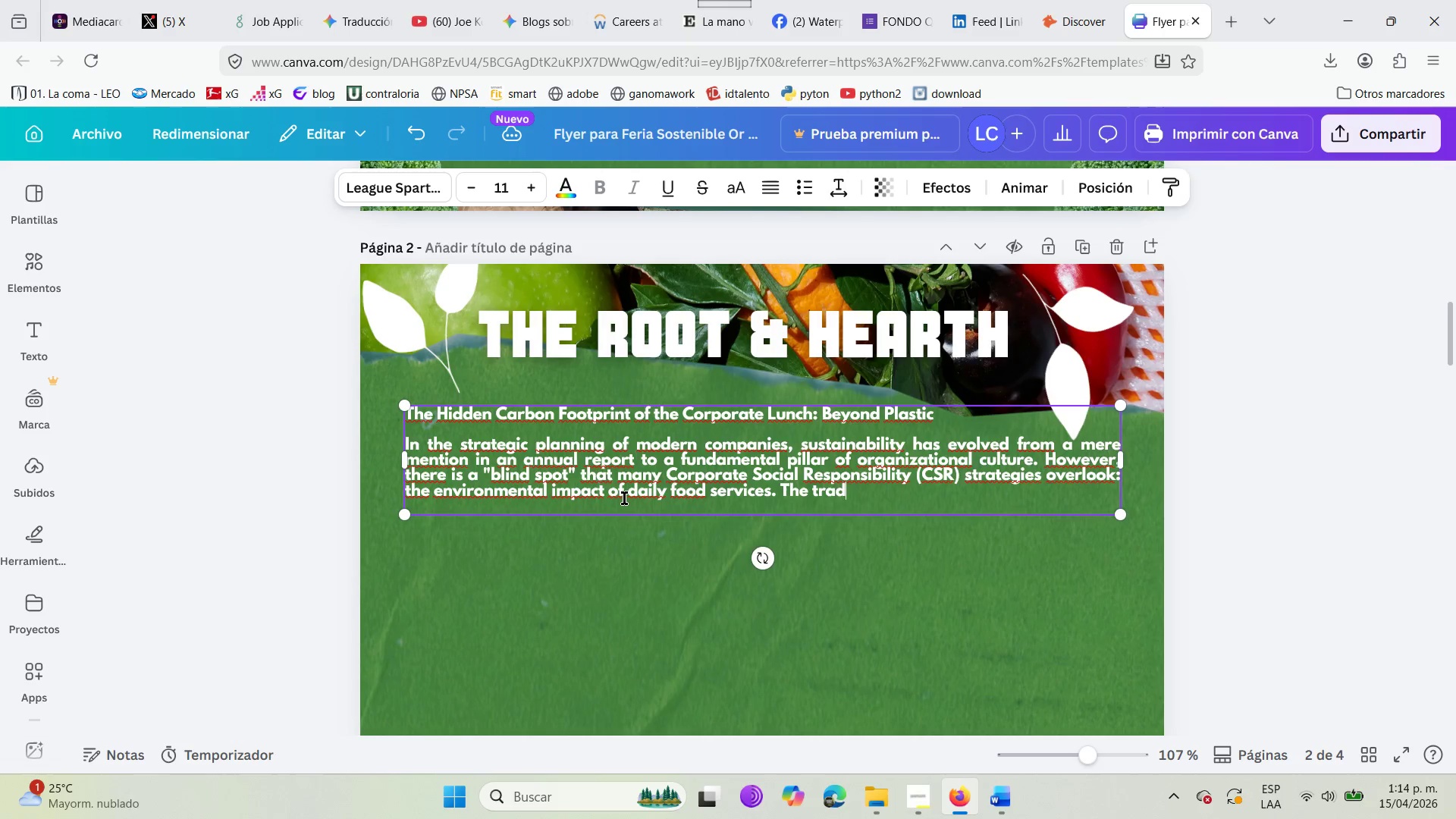 
hold_key(key=Backspace, duration=1.51)
 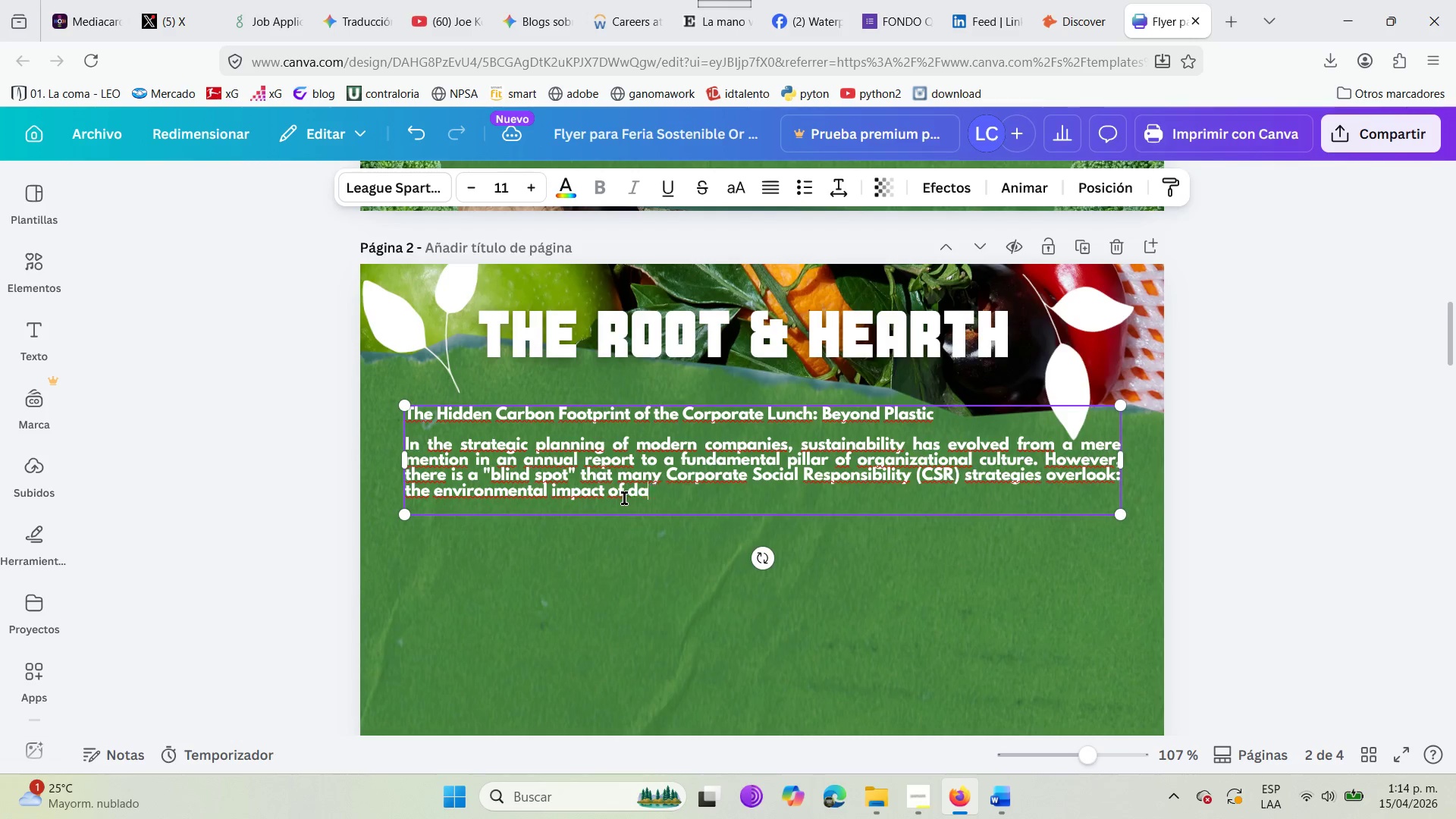 
hold_key(key=Backspace, duration=1.52)
 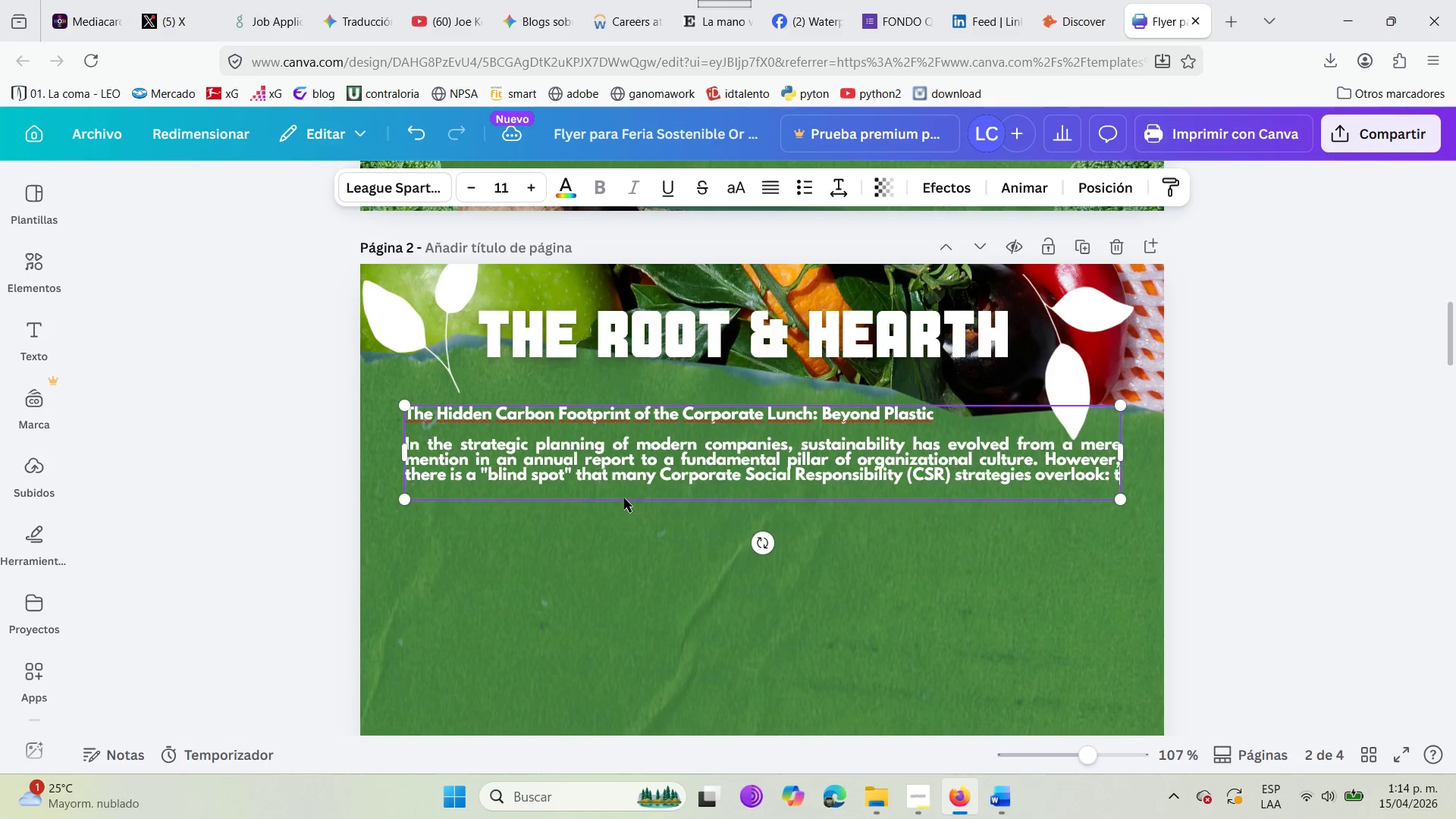 
hold_key(key=Backspace, duration=1.52)
 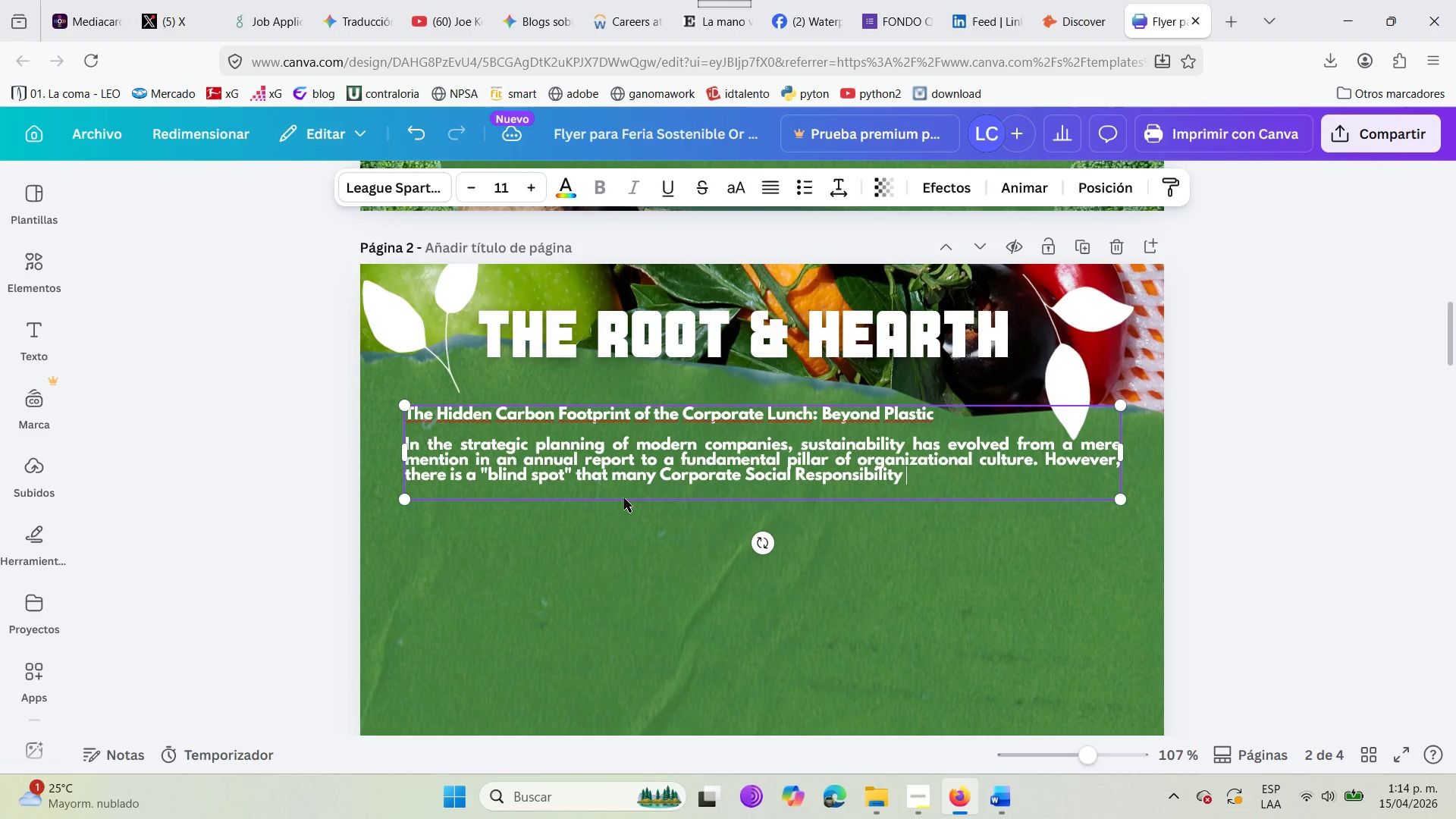 
hold_key(key=Backspace, duration=1.51)
 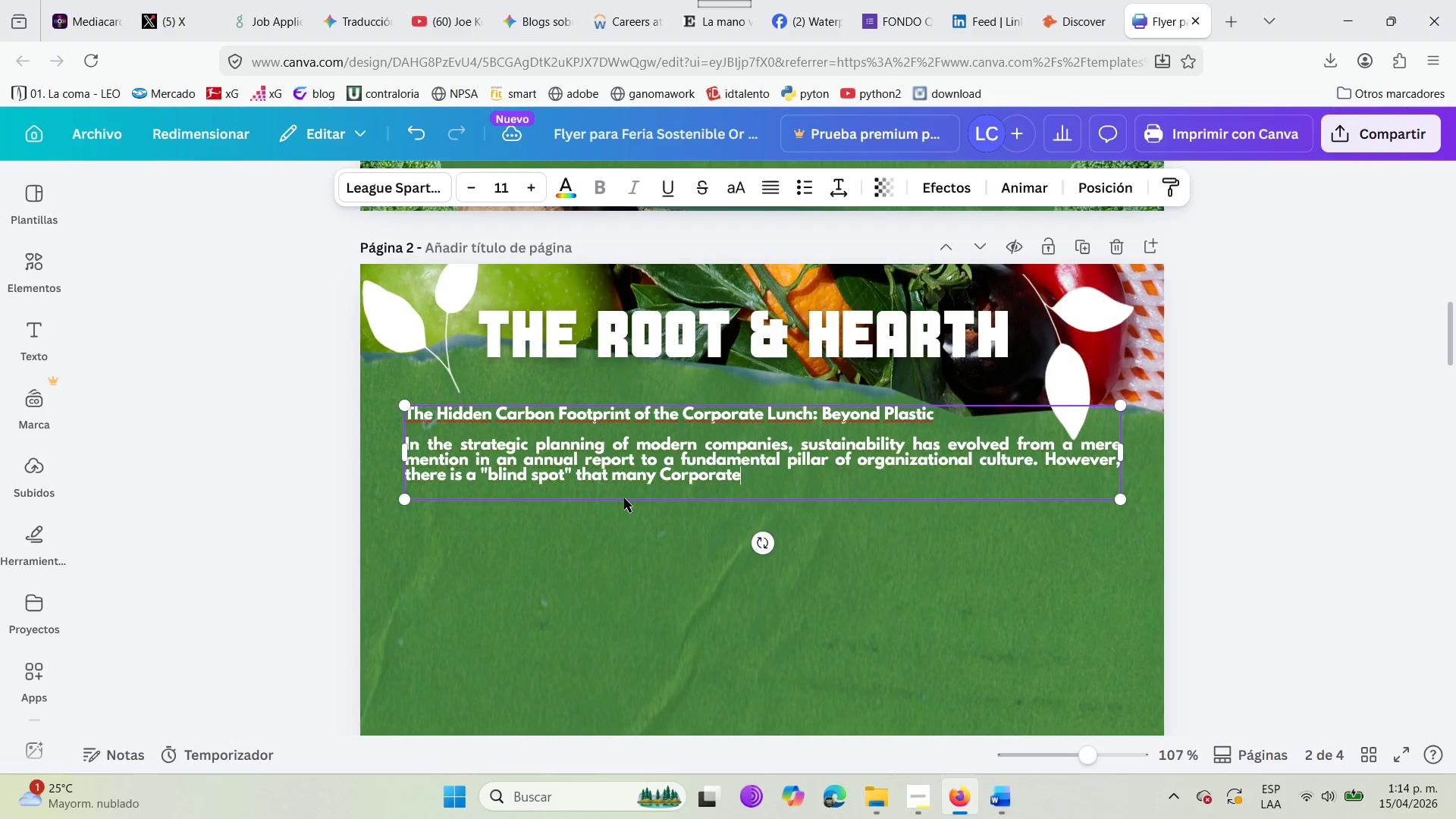 
hold_key(key=Backspace, duration=1.52)
 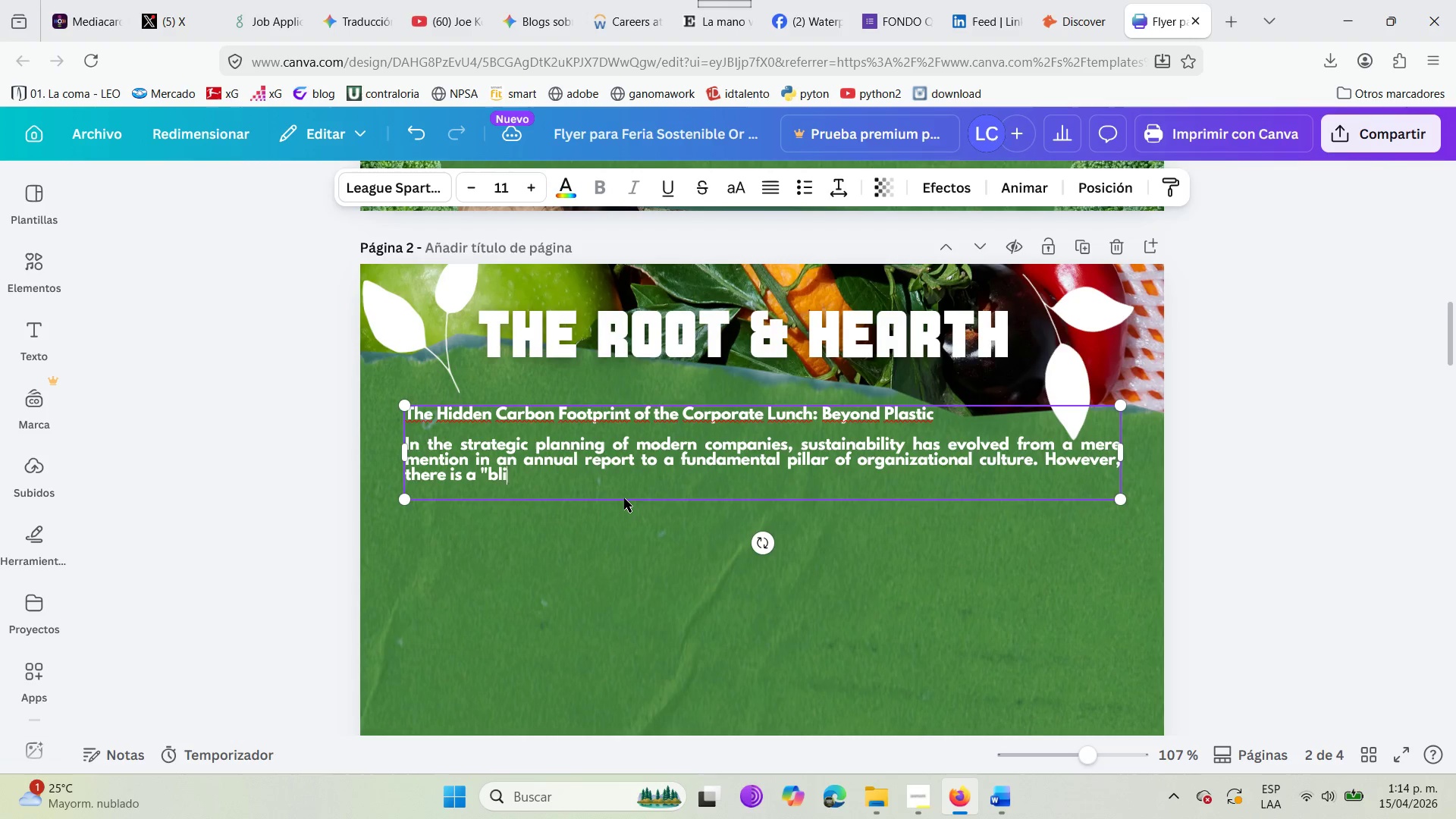 
hold_key(key=Backspace, duration=1.5)
 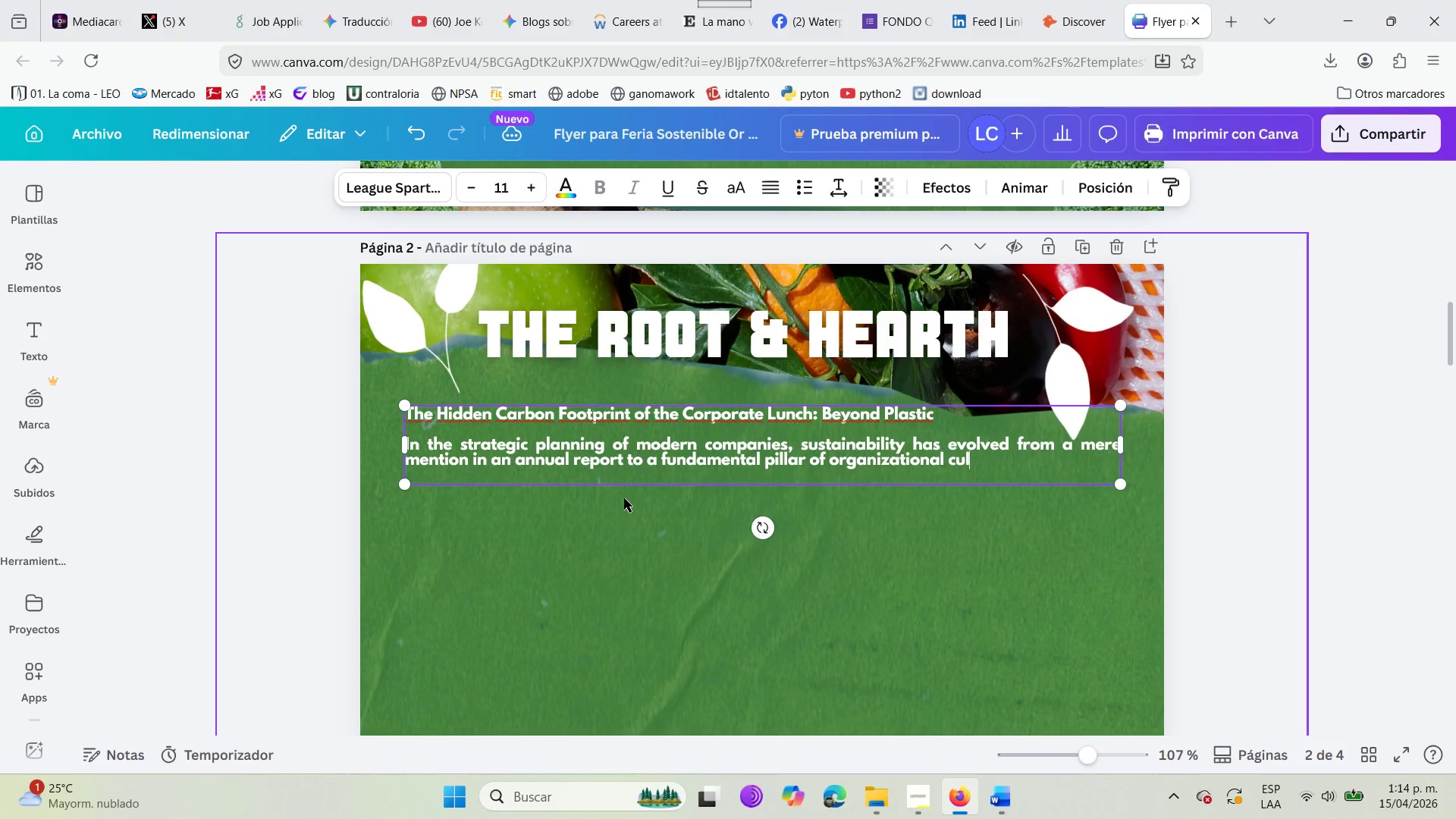 
hold_key(key=Backspace, duration=1.52)
 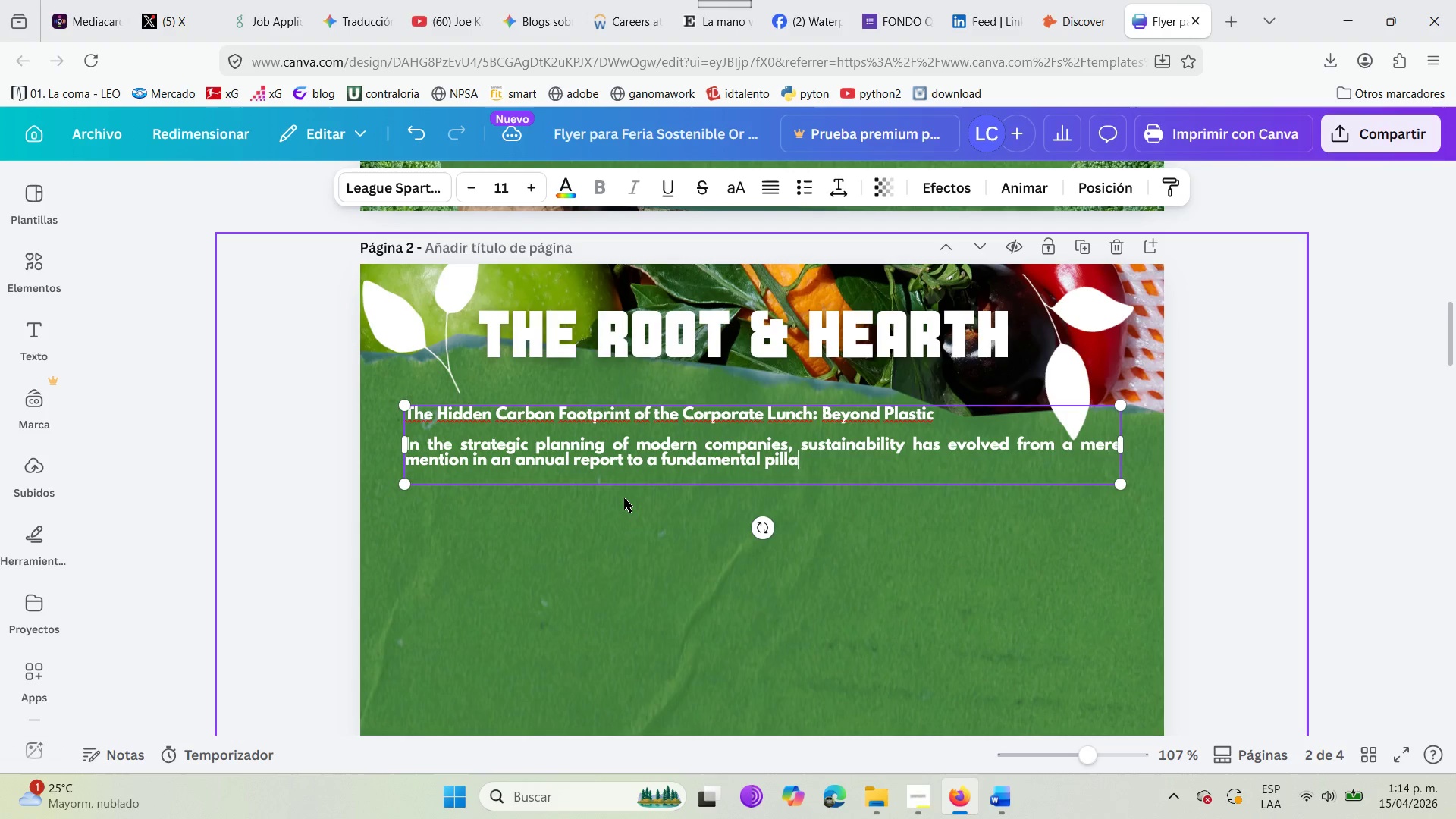 
hold_key(key=Backspace, duration=1.51)
 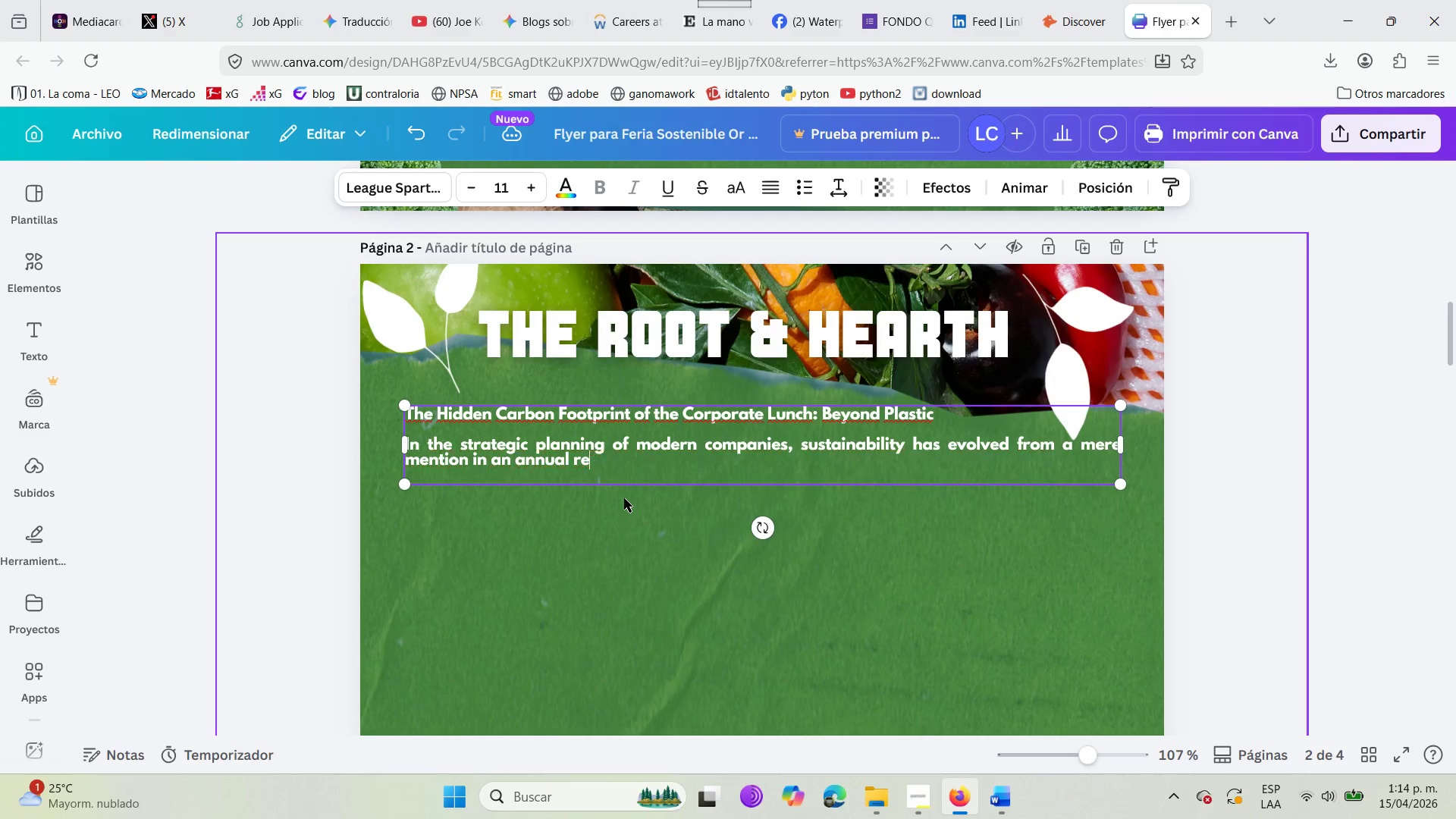 
hold_key(key=Backspace, duration=1.52)
 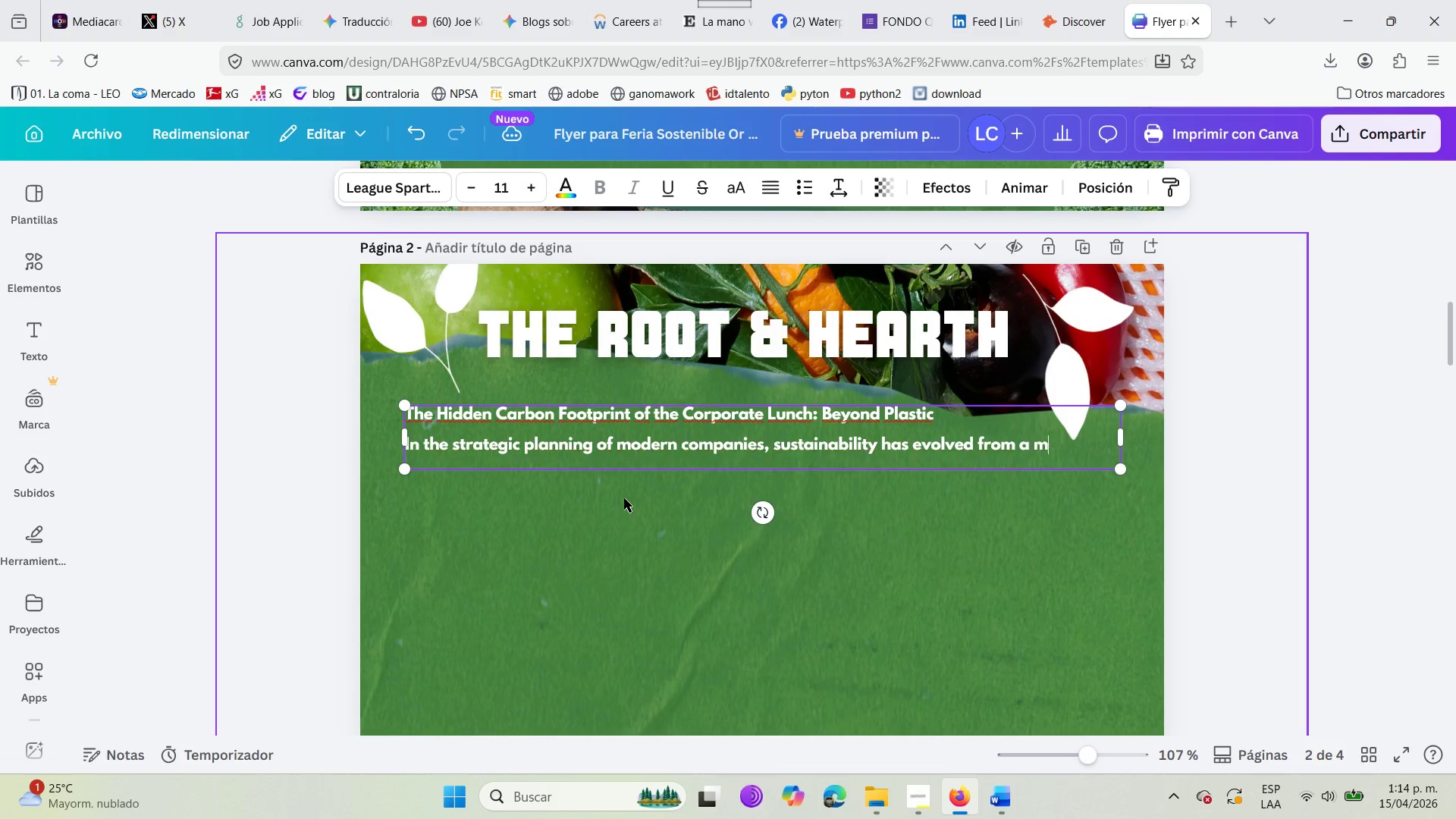 
hold_key(key=Backspace, duration=1.53)
 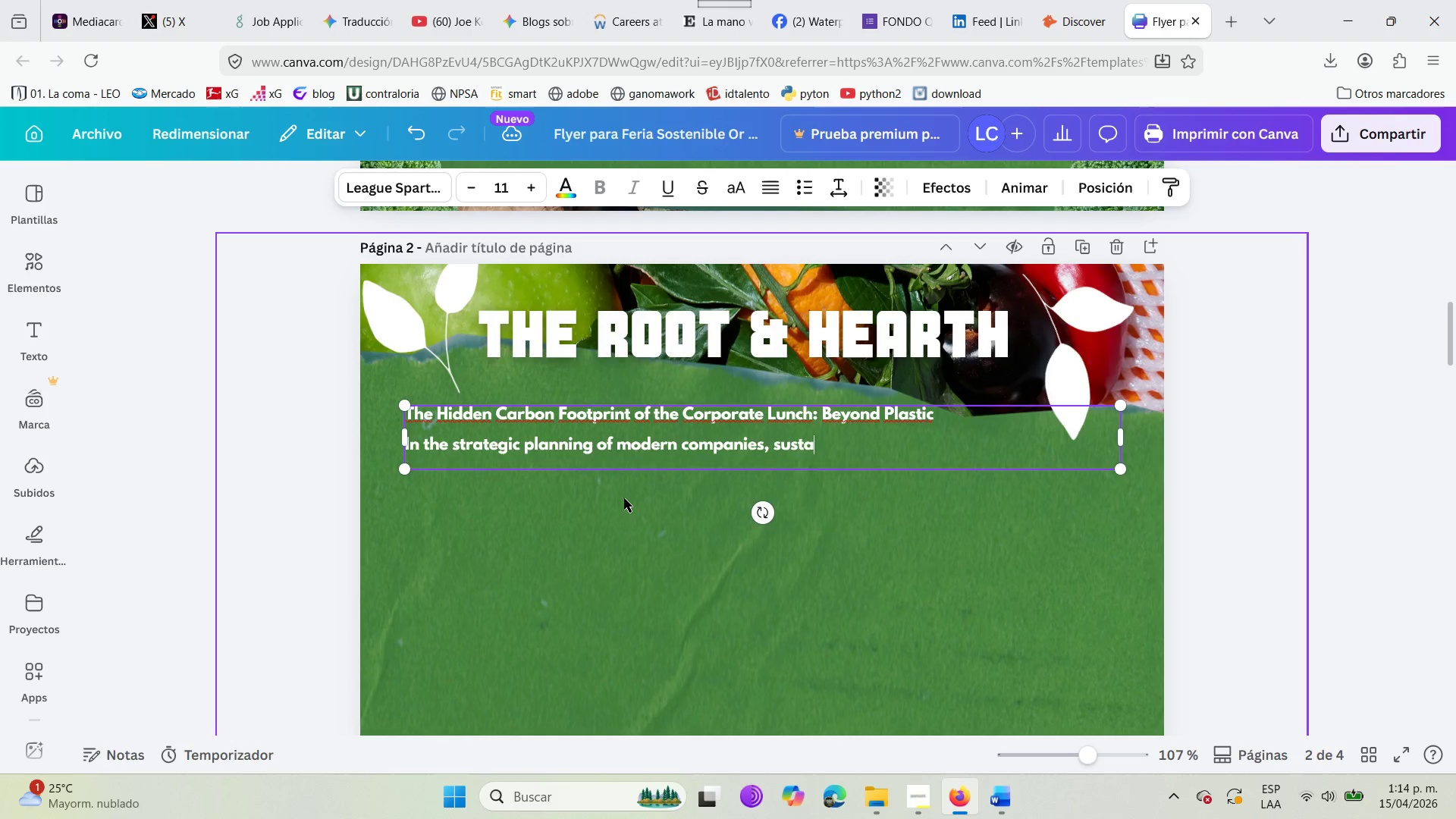 
hold_key(key=Backspace, duration=1.5)
 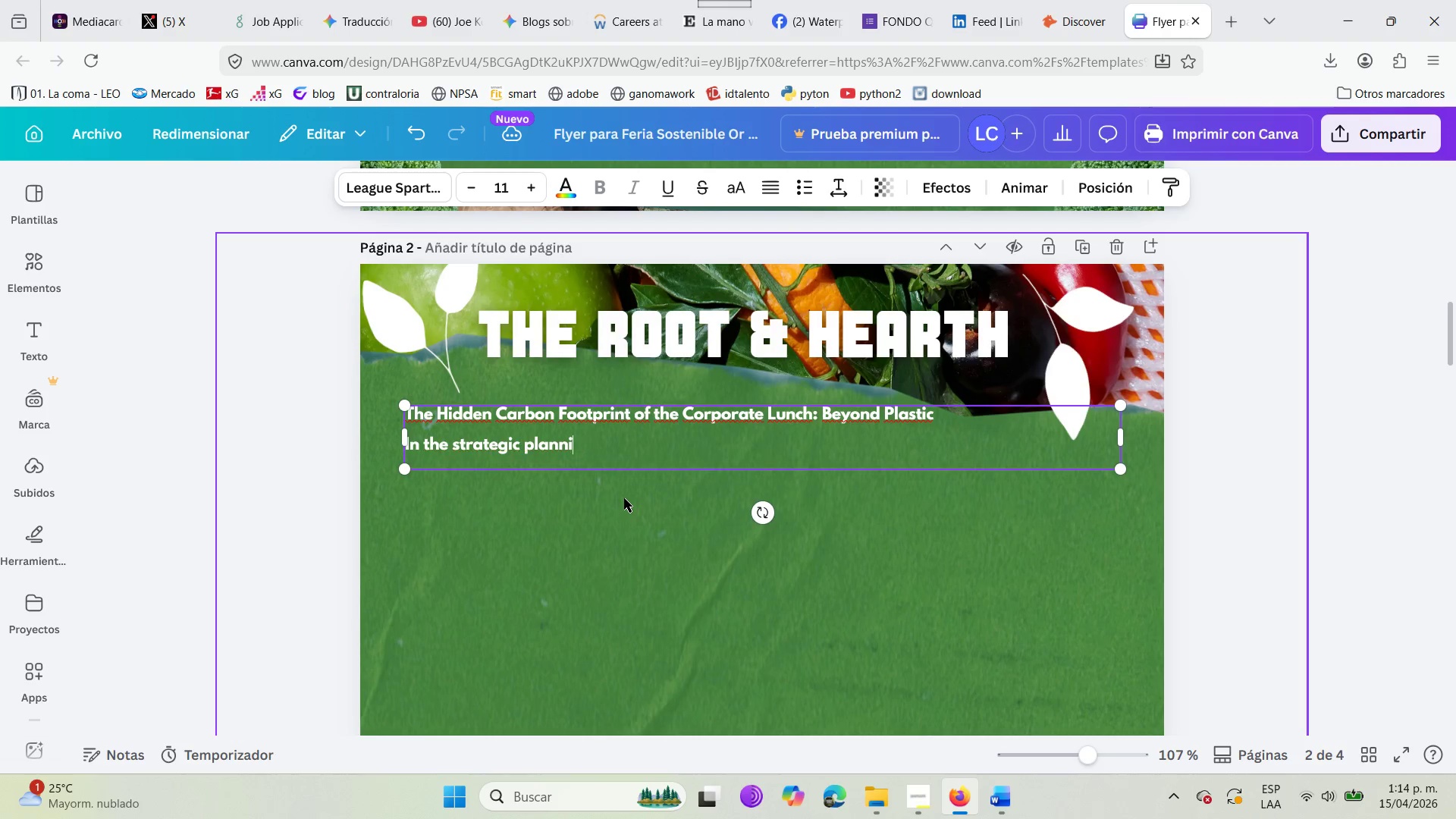 
hold_key(key=Backspace, duration=1.52)
 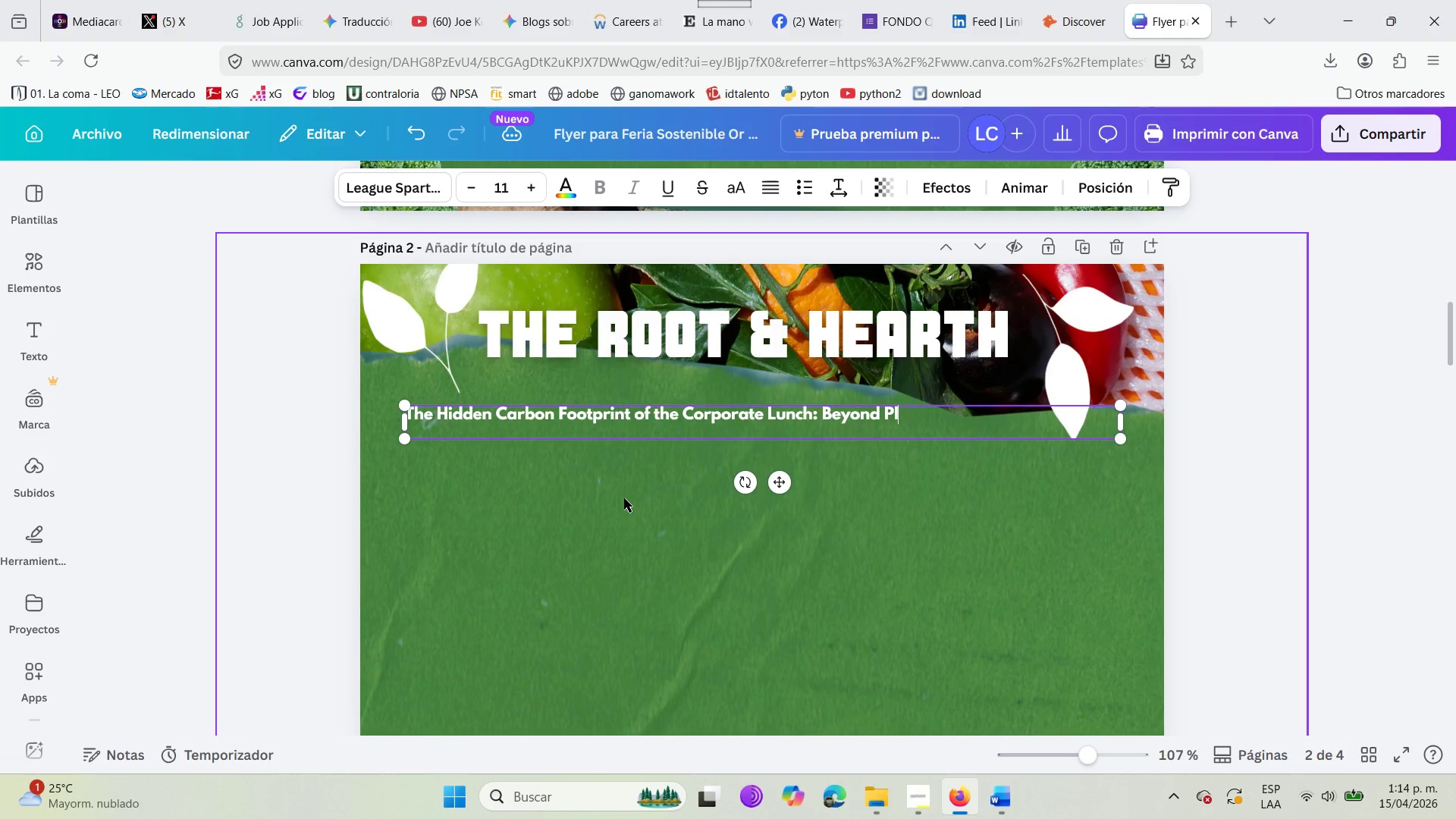 
hold_key(key=Backspace, duration=1.5)
 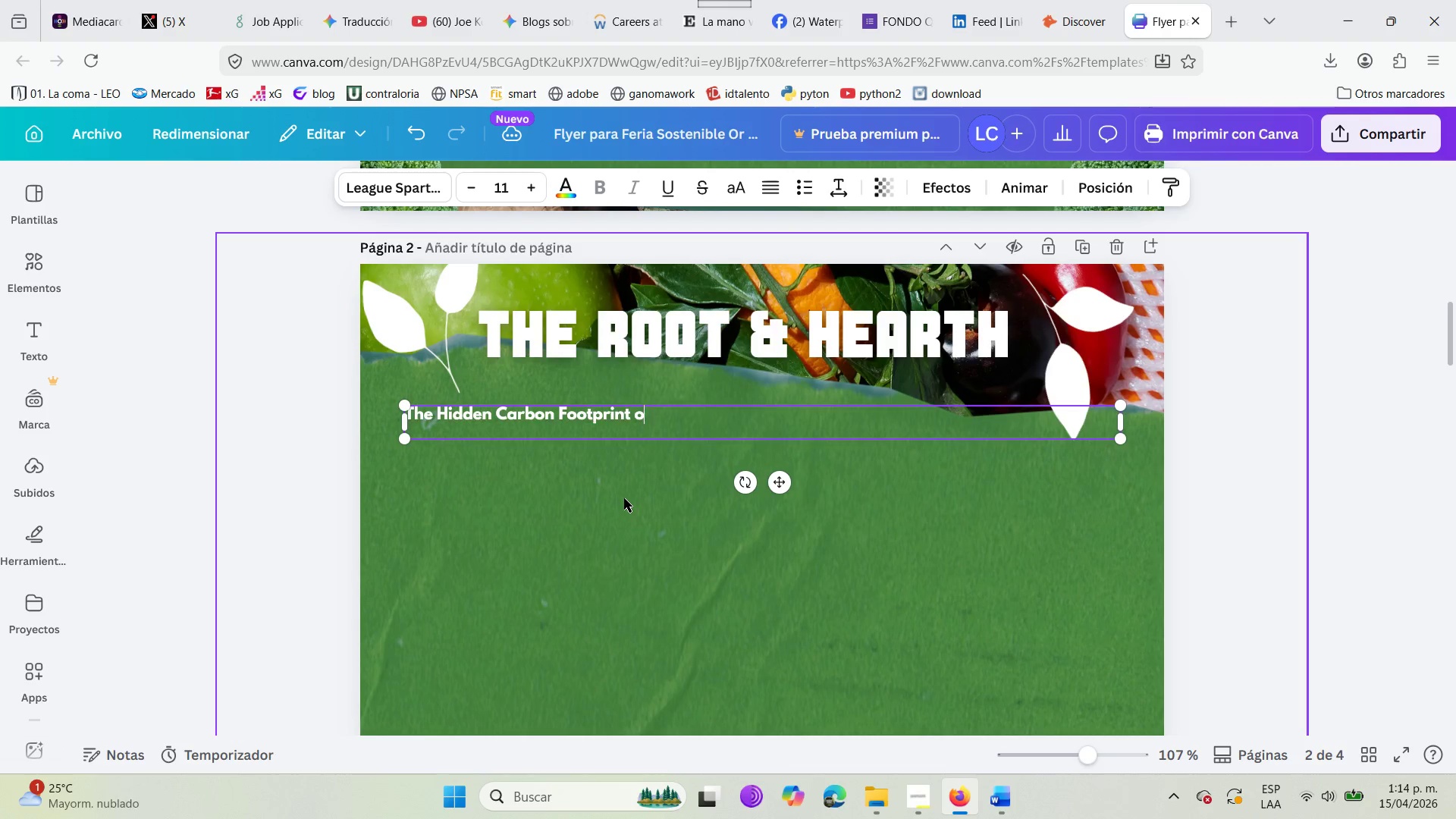 
hold_key(key=Backspace, duration=1.23)
 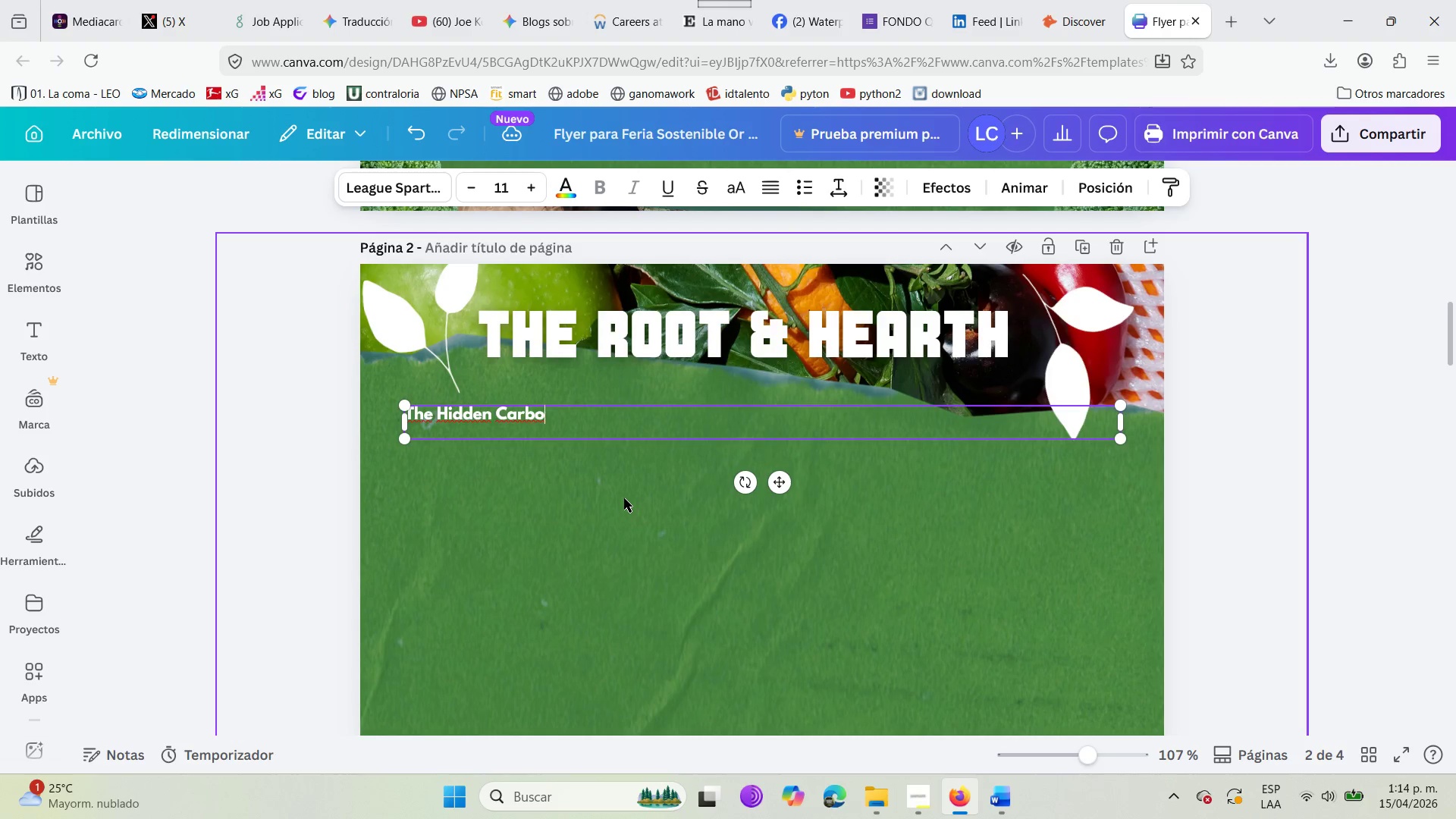 
key(Backspace)
 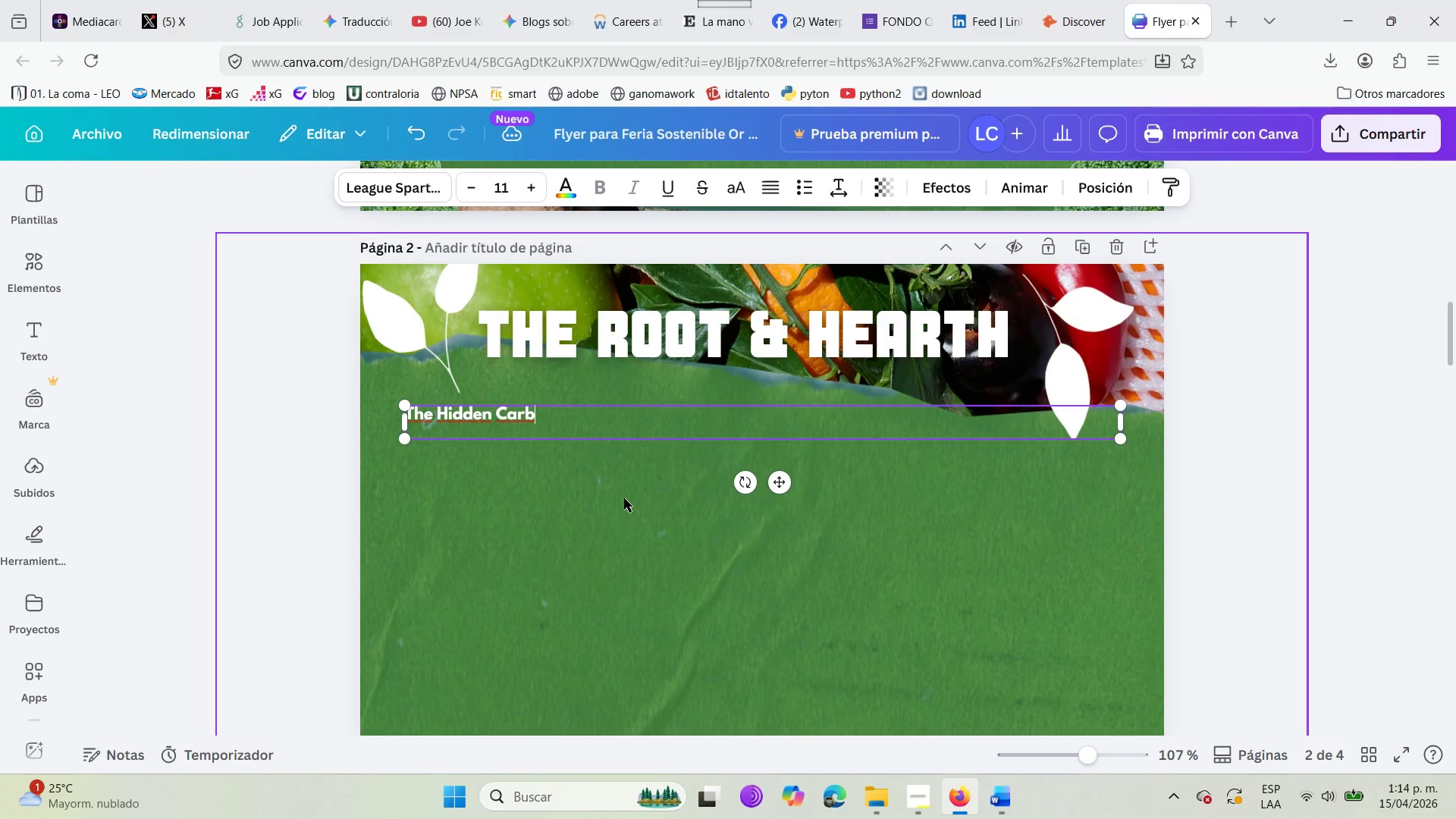 
key(Backspace)
 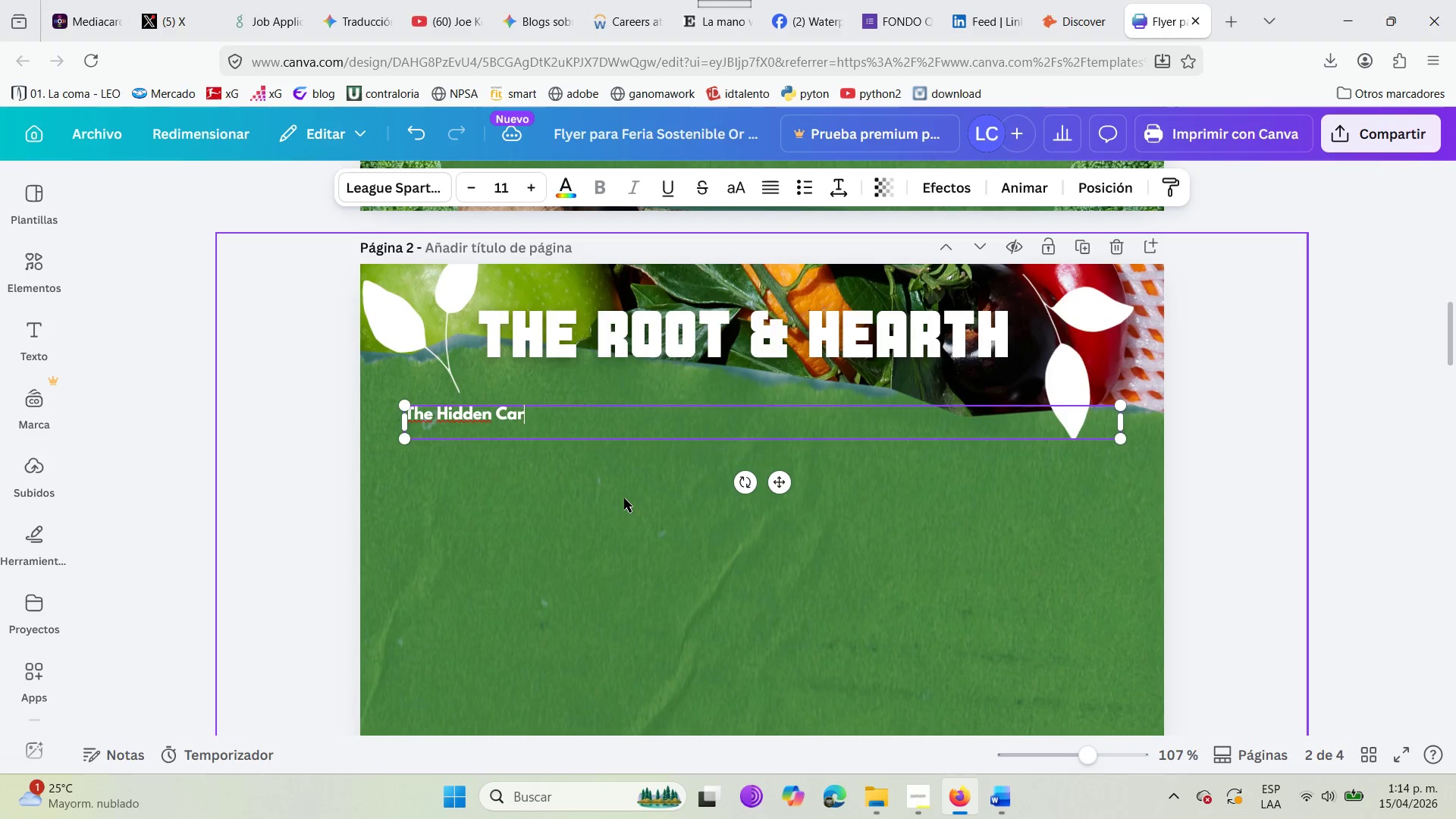 
key(Backspace)
 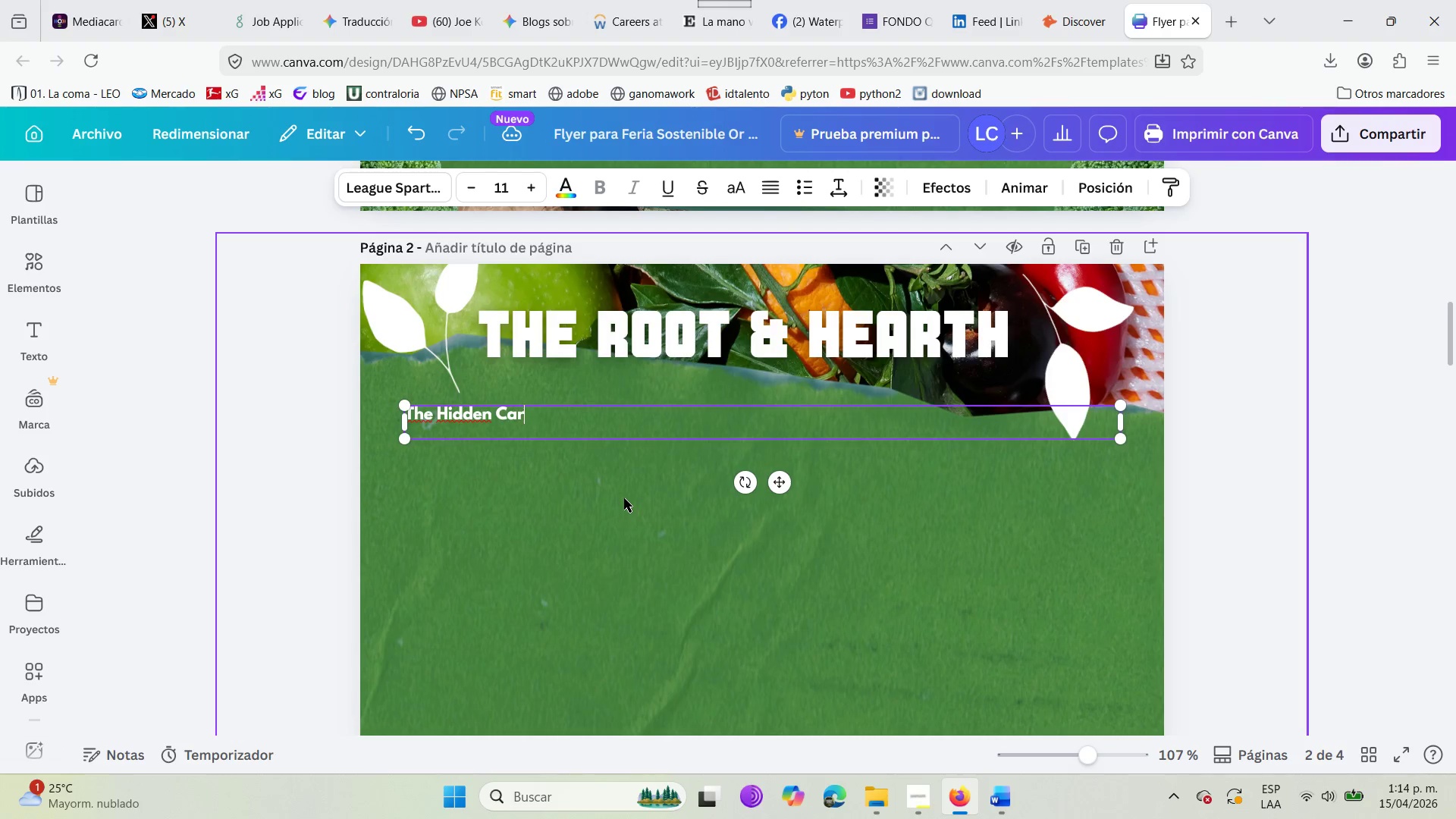 
key(Backspace)
 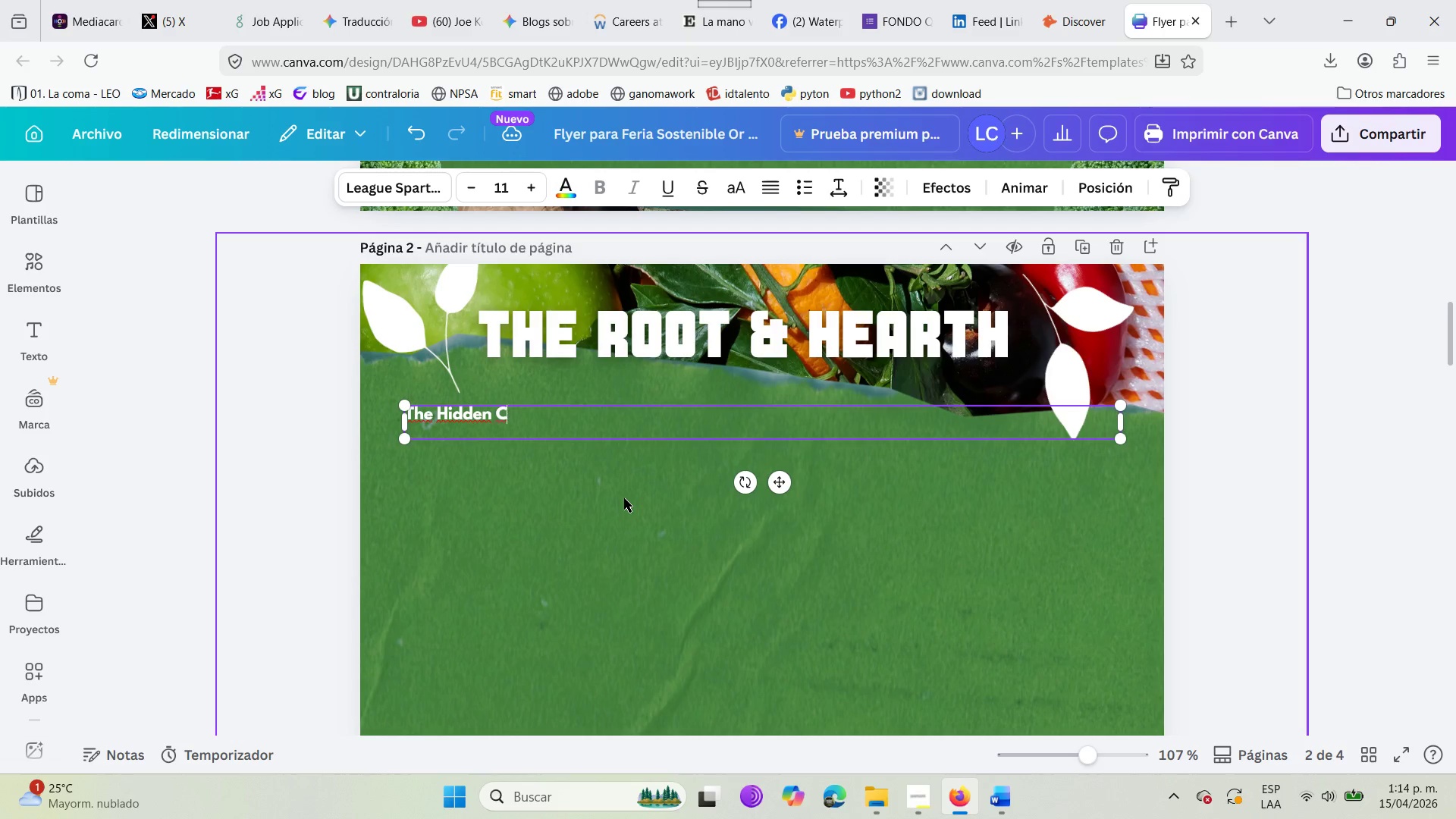 
key(Backspace)
 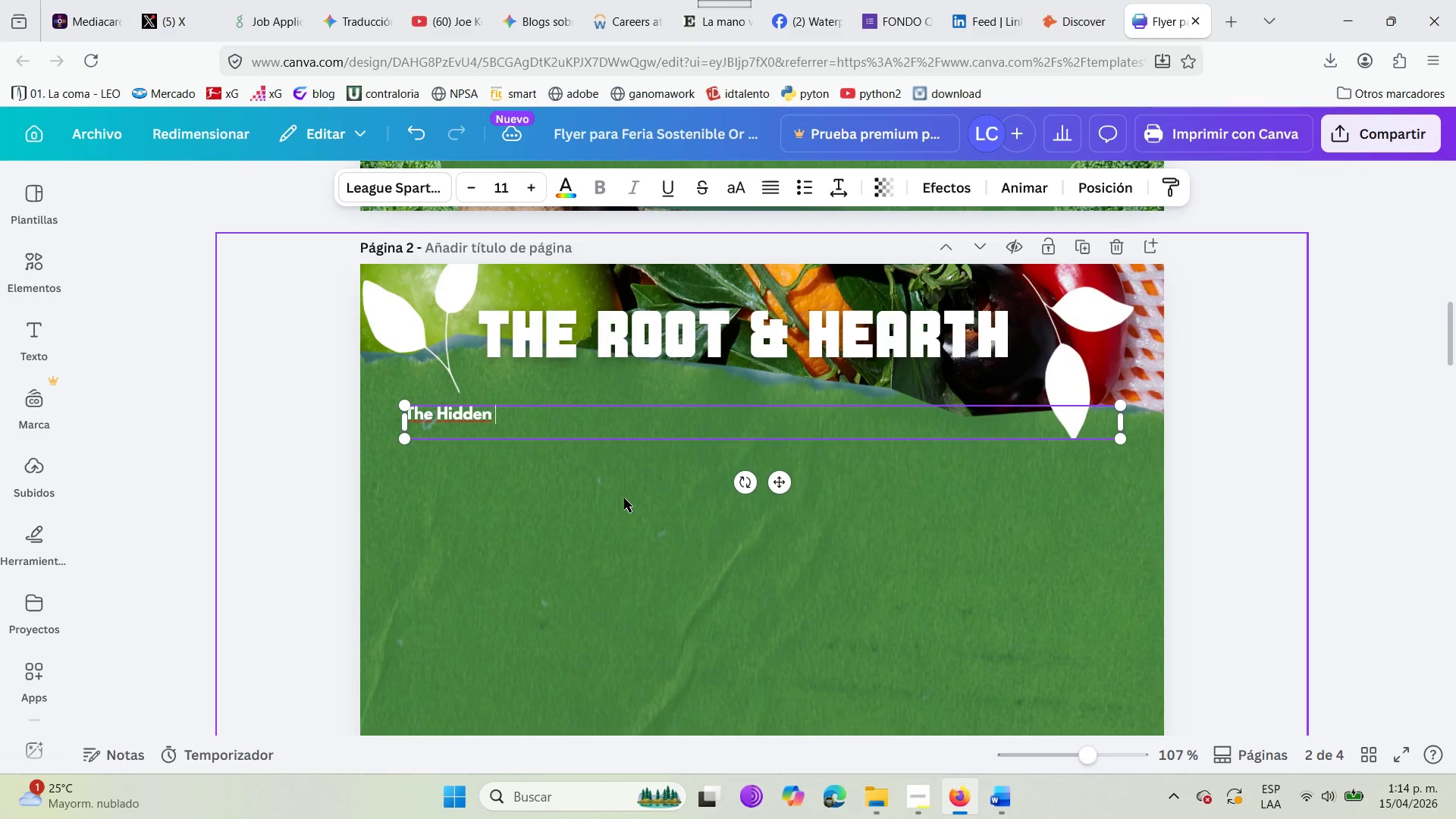 
key(Backspace)
 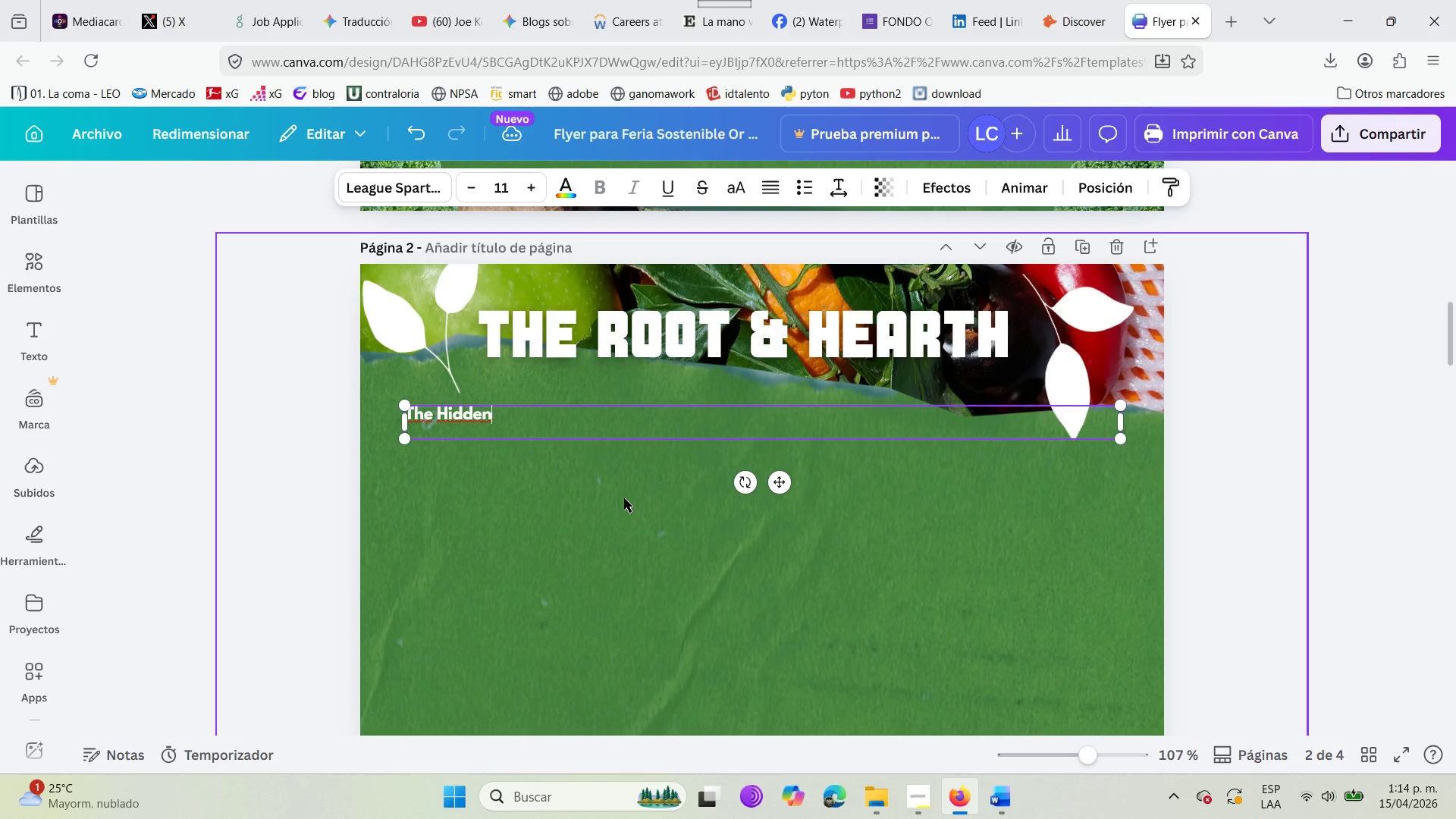 
key(Backspace)
 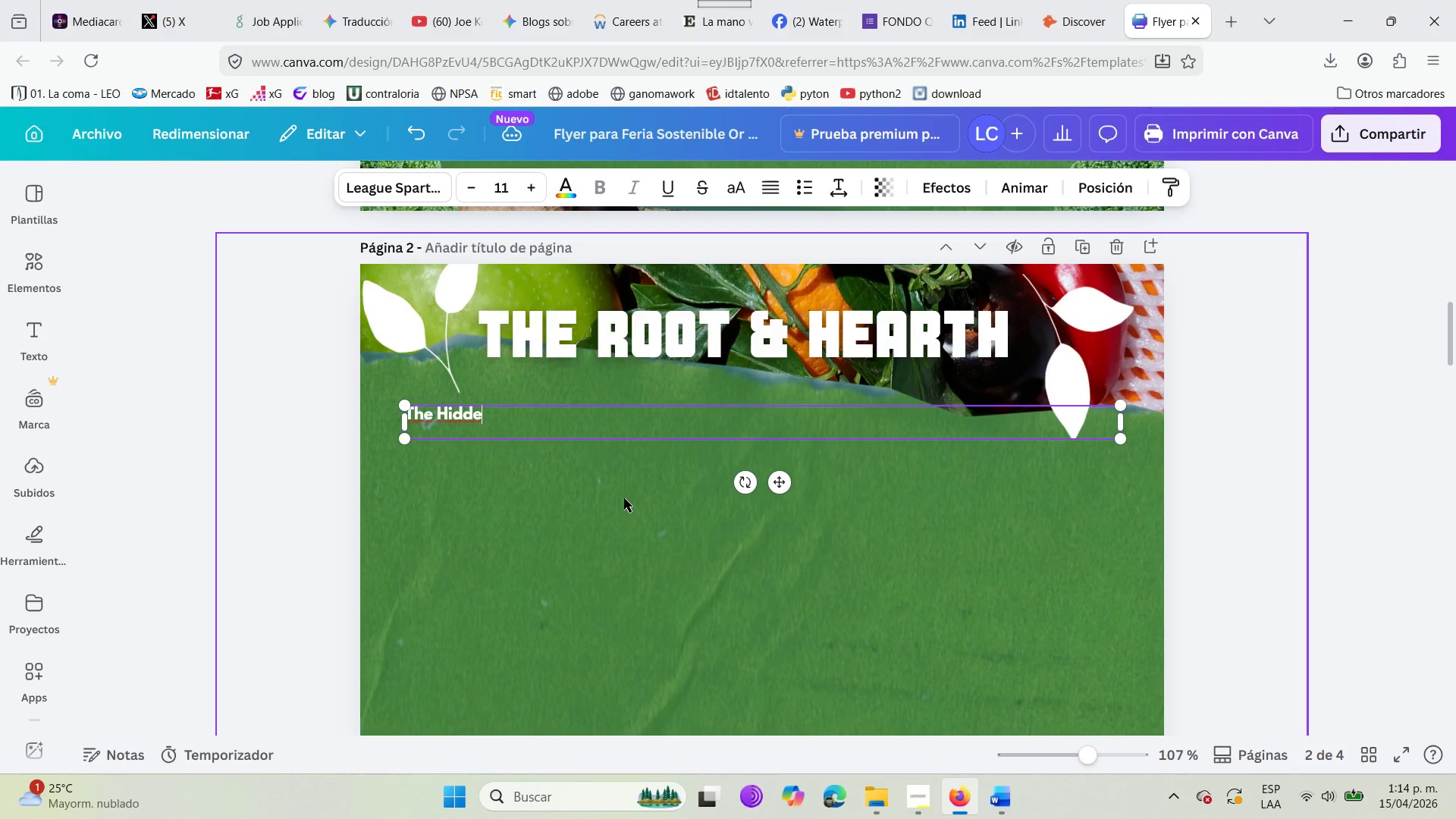 
key(Backspace)
 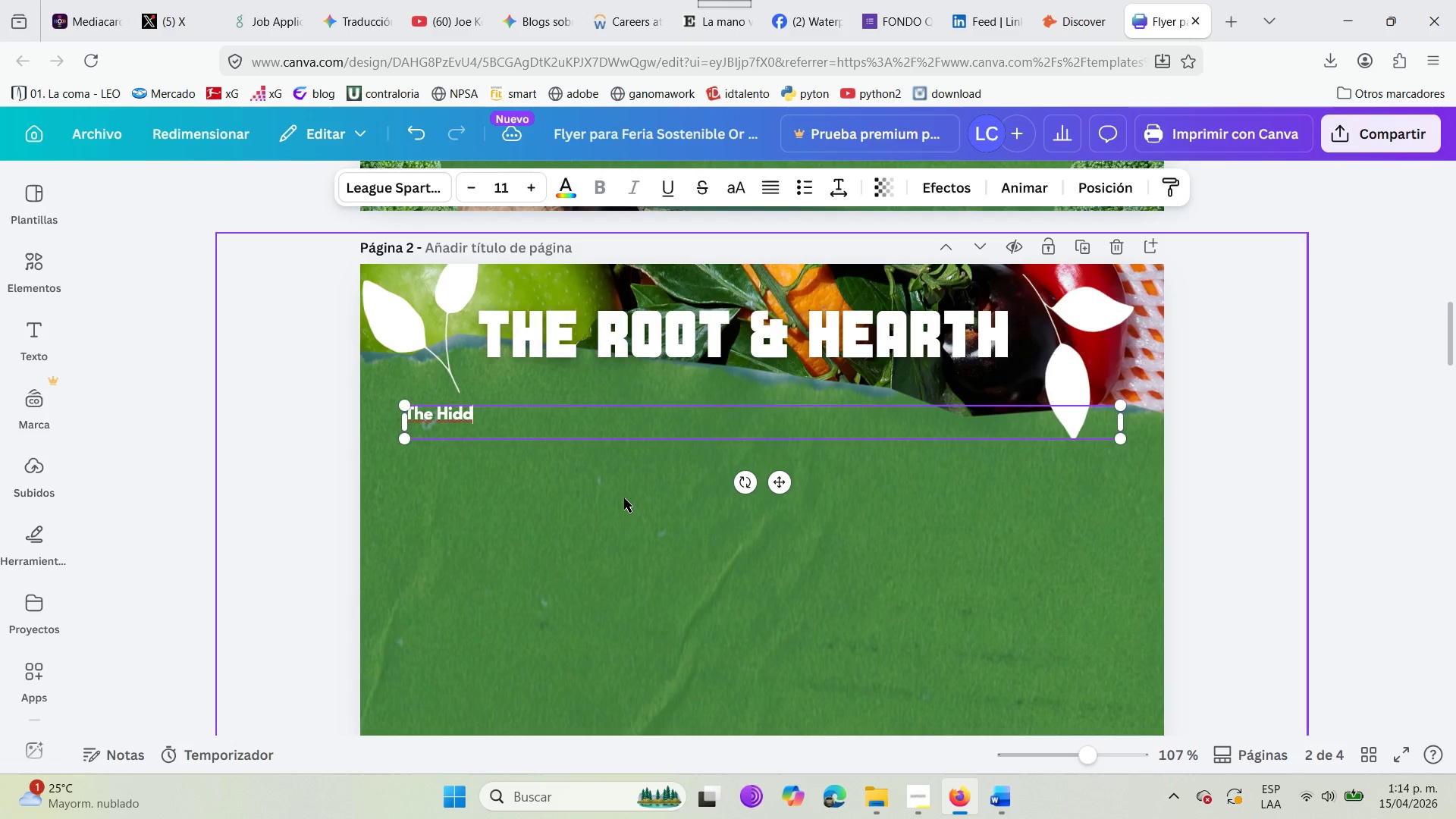 
key(Backspace)
 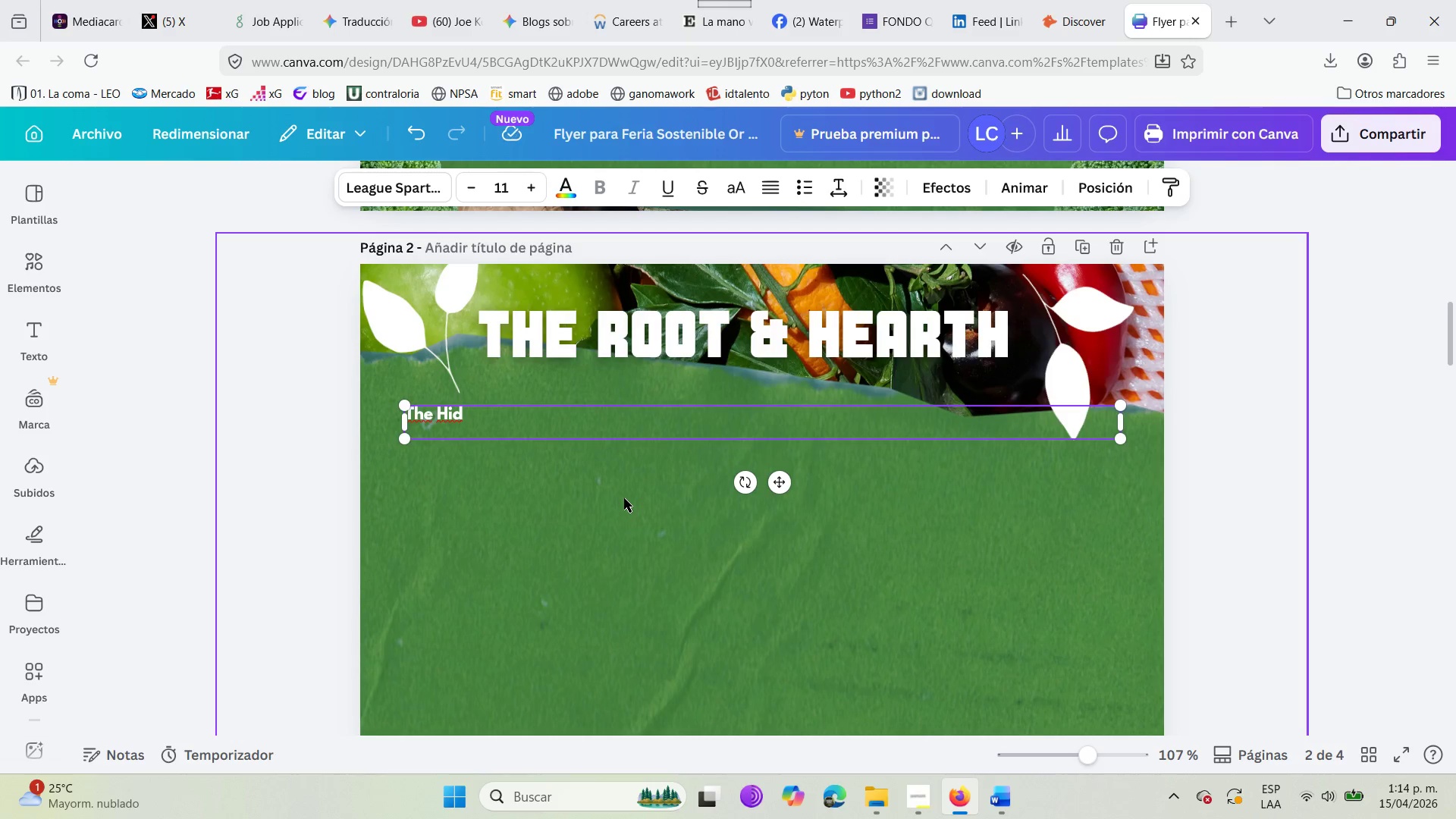 
key(Control+V)
 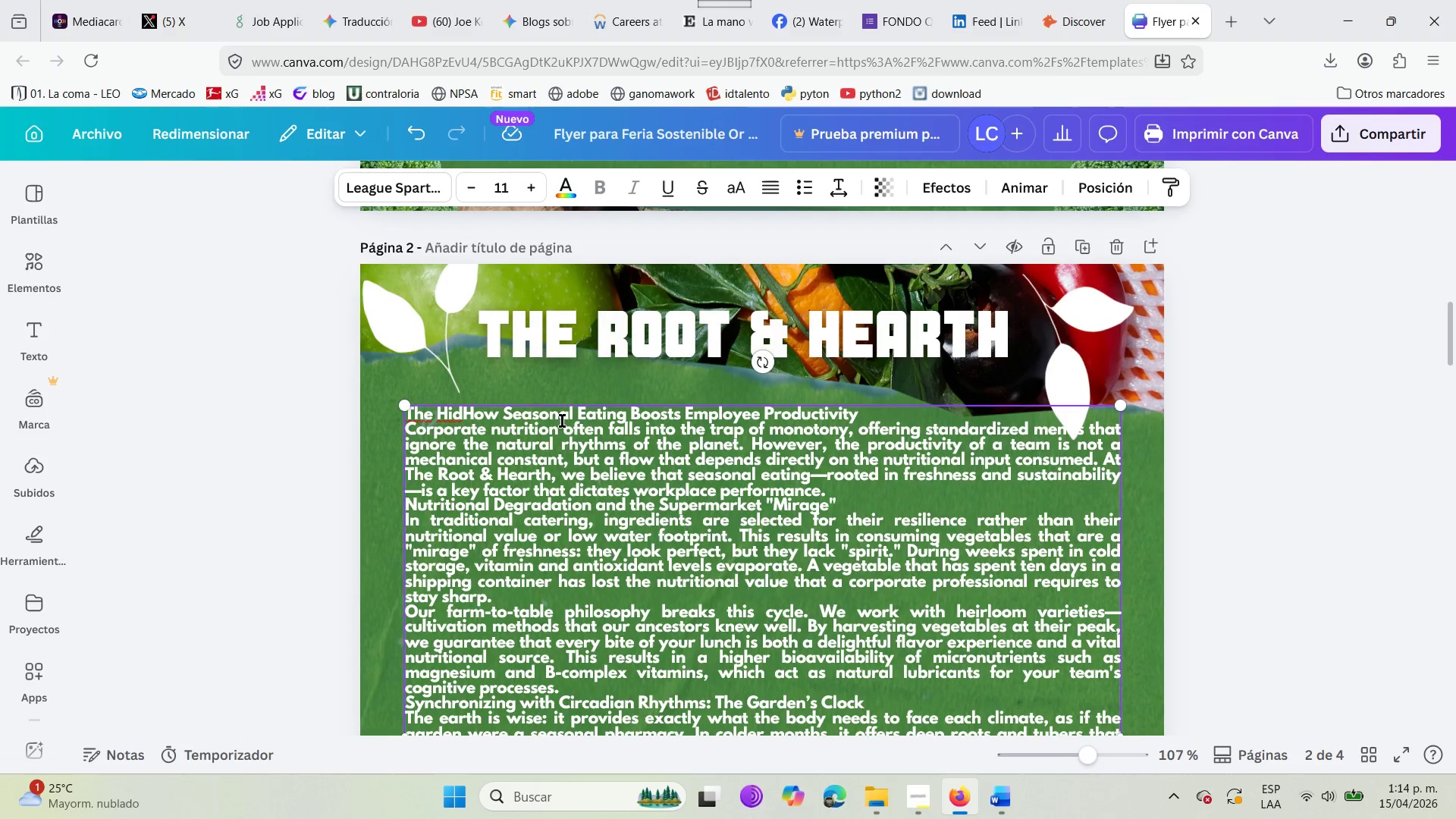 
left_click([464, 413])
 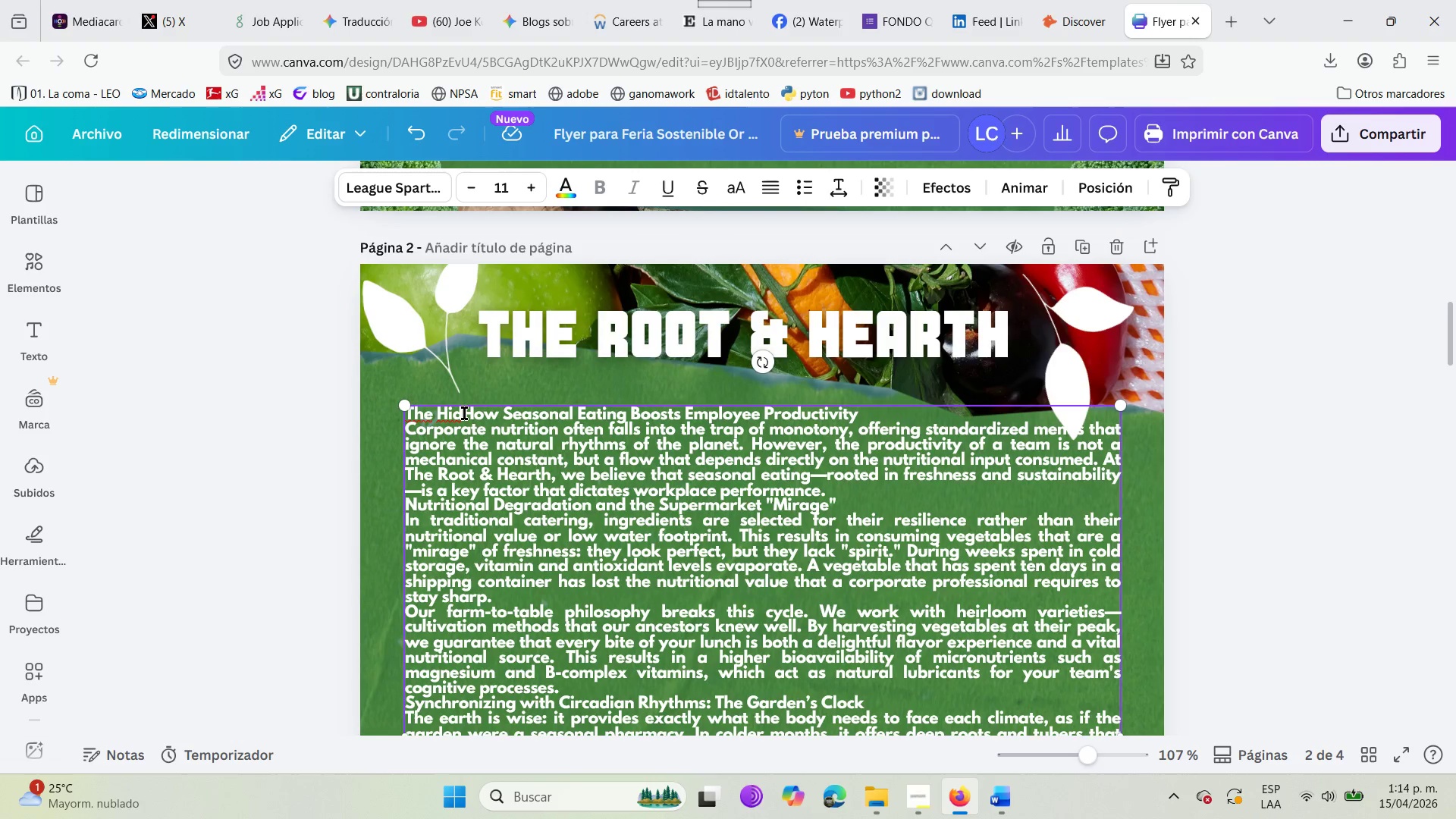 
key(Backspace)
 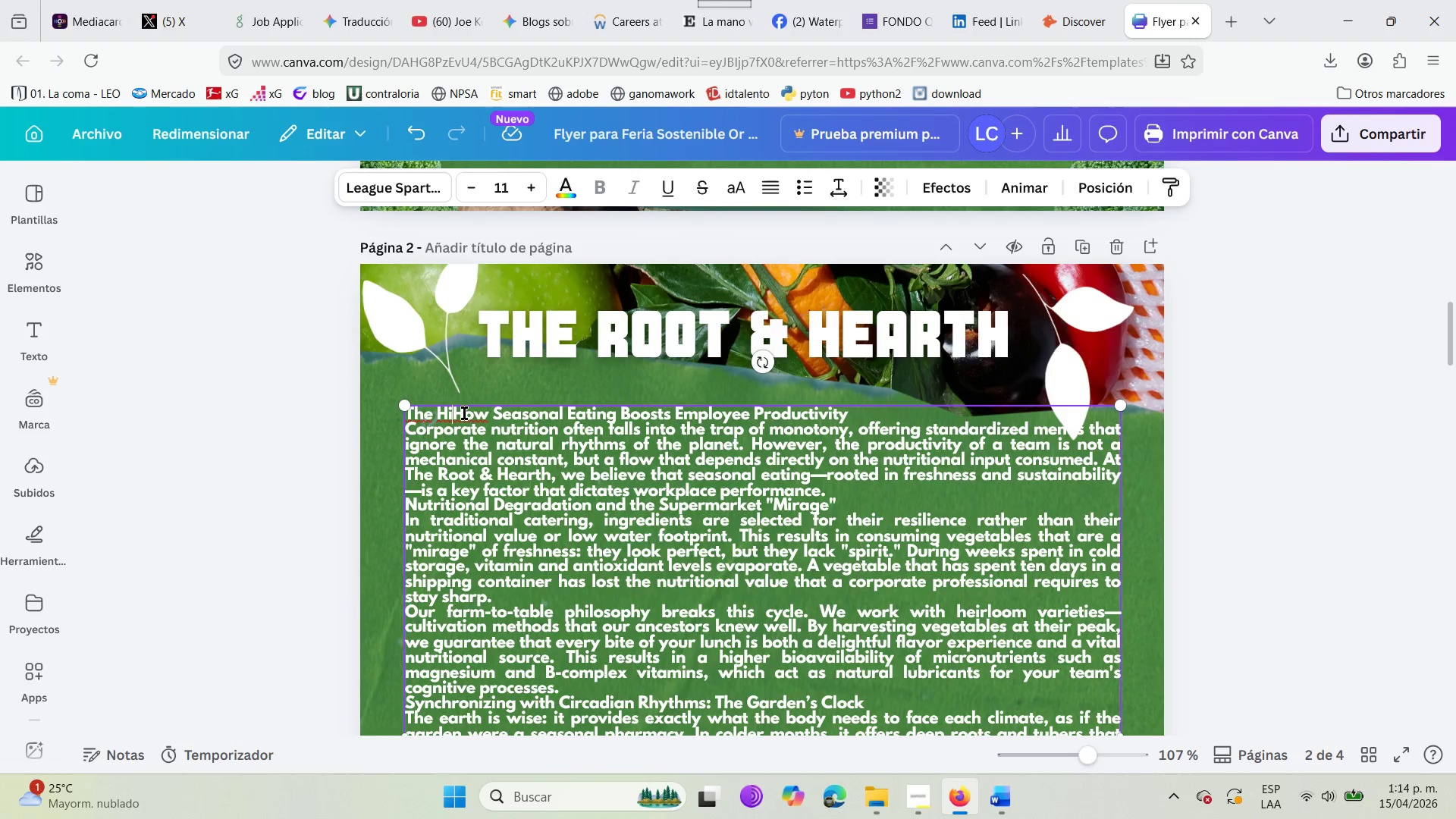 
key(Backspace)
 